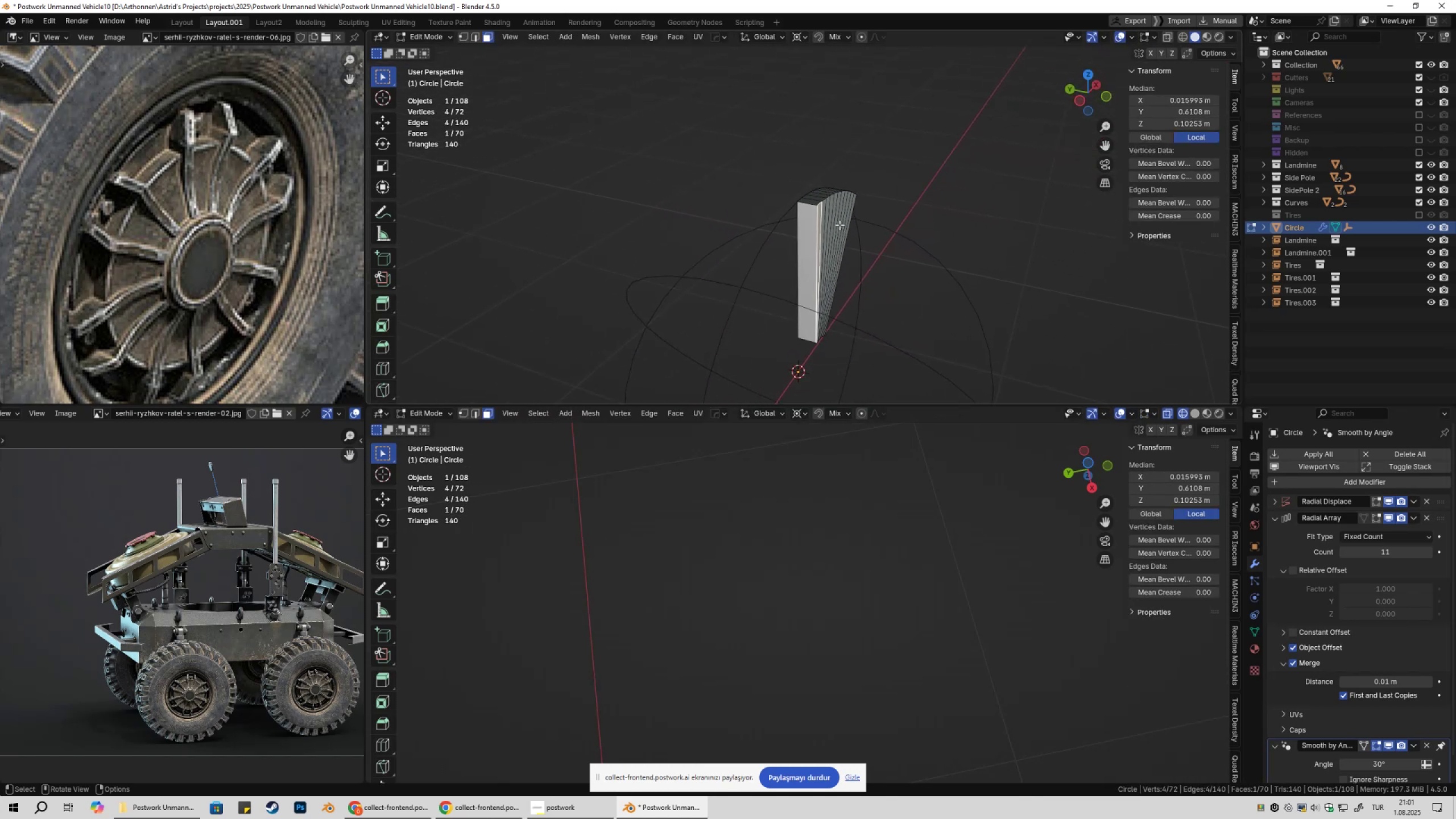 
scroll: coordinate [839, 225], scroll_direction: up, amount: 1.0
 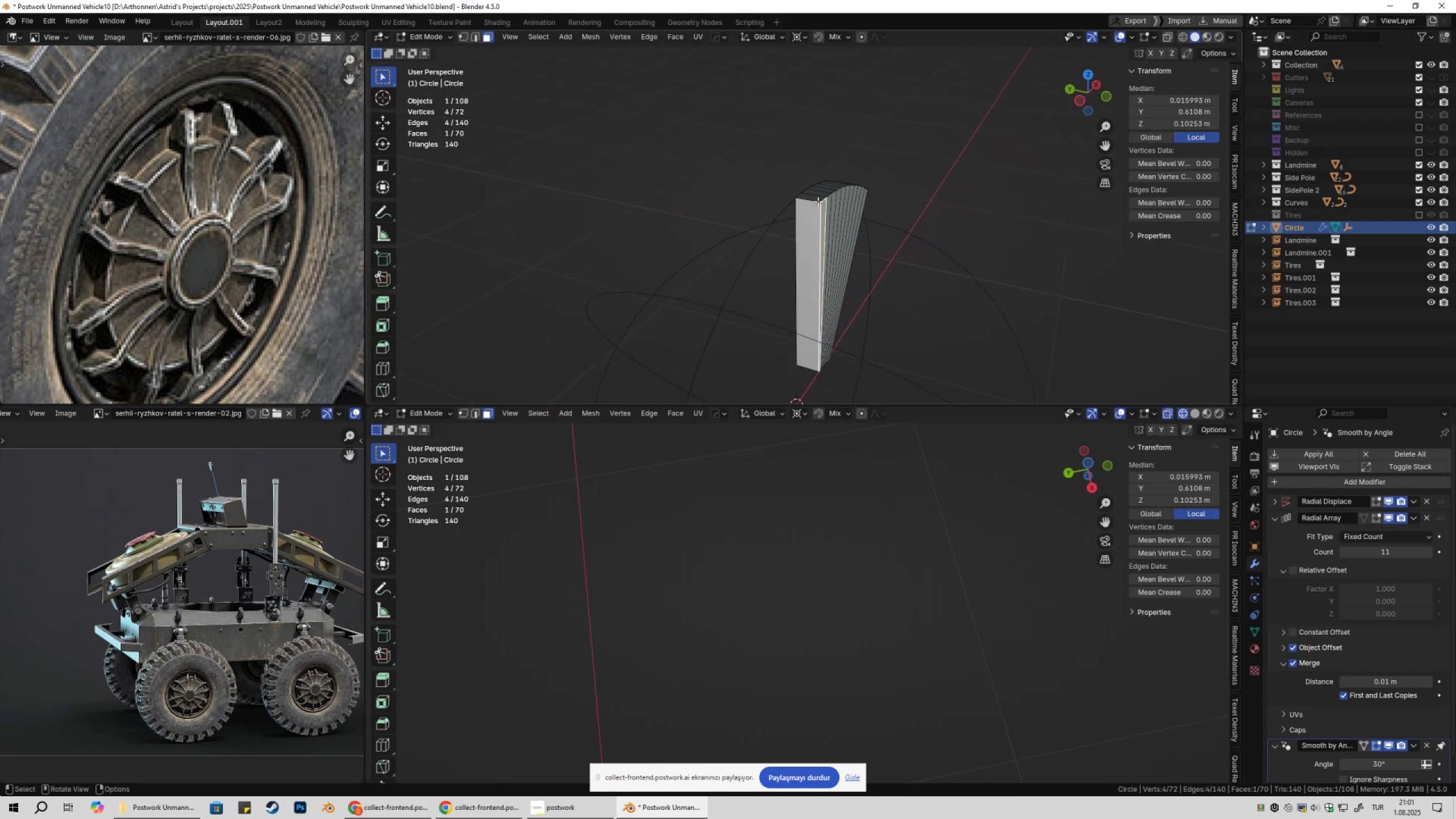 
hold_key(key=ShiftLeft, duration=0.41)
left_click([813, 198])
 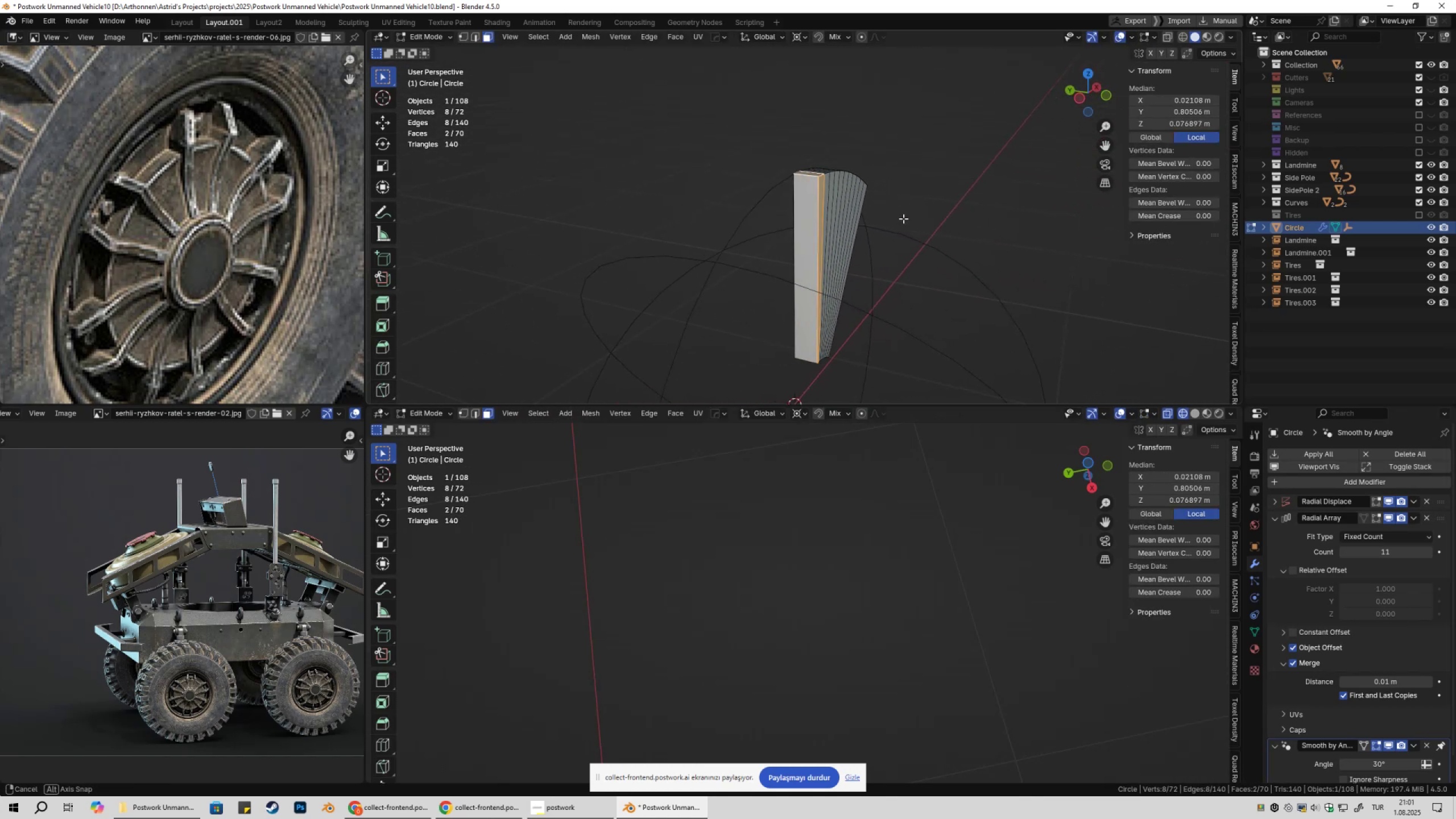 
key(E)
 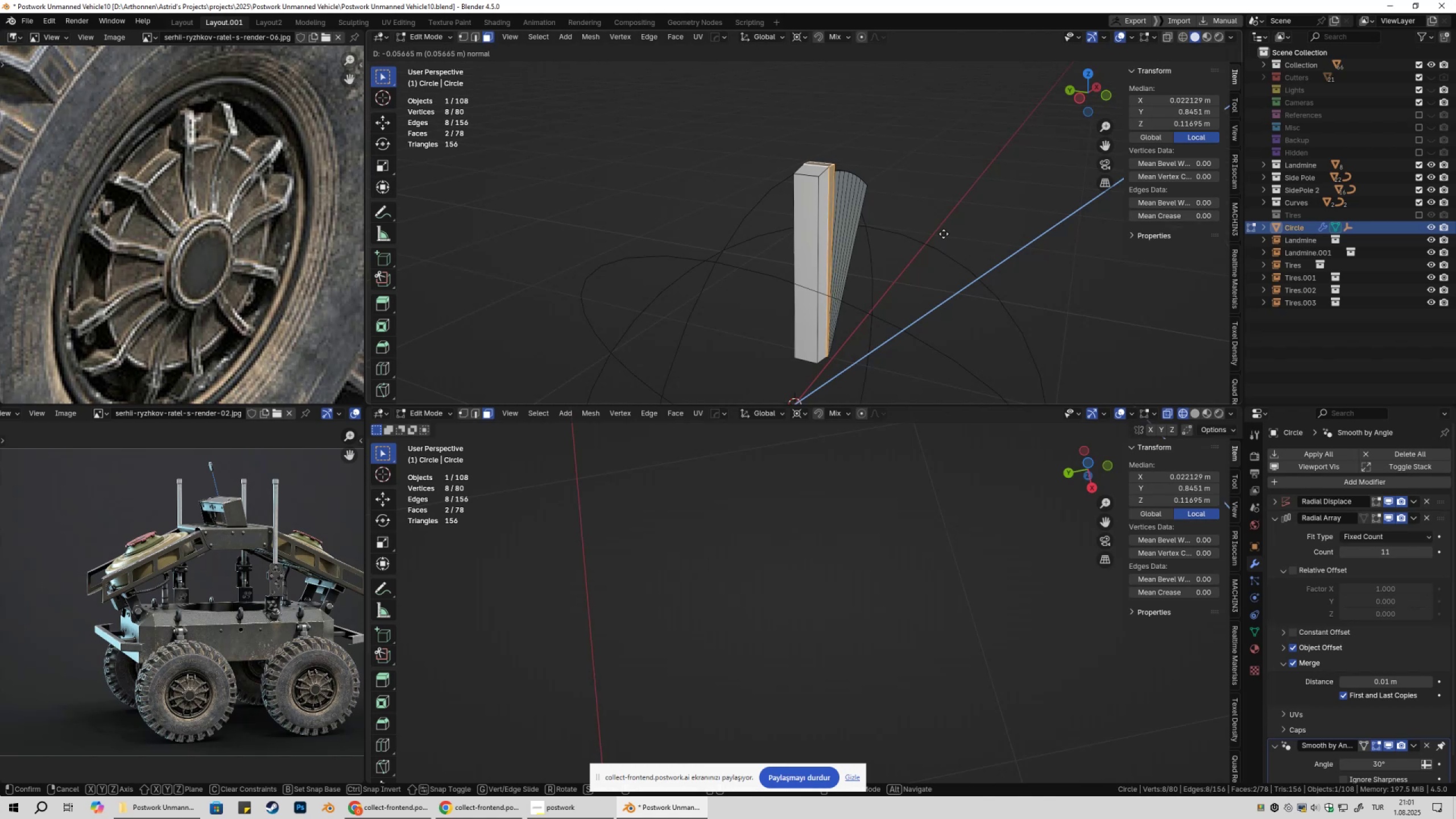 
left_click([946, 234])
 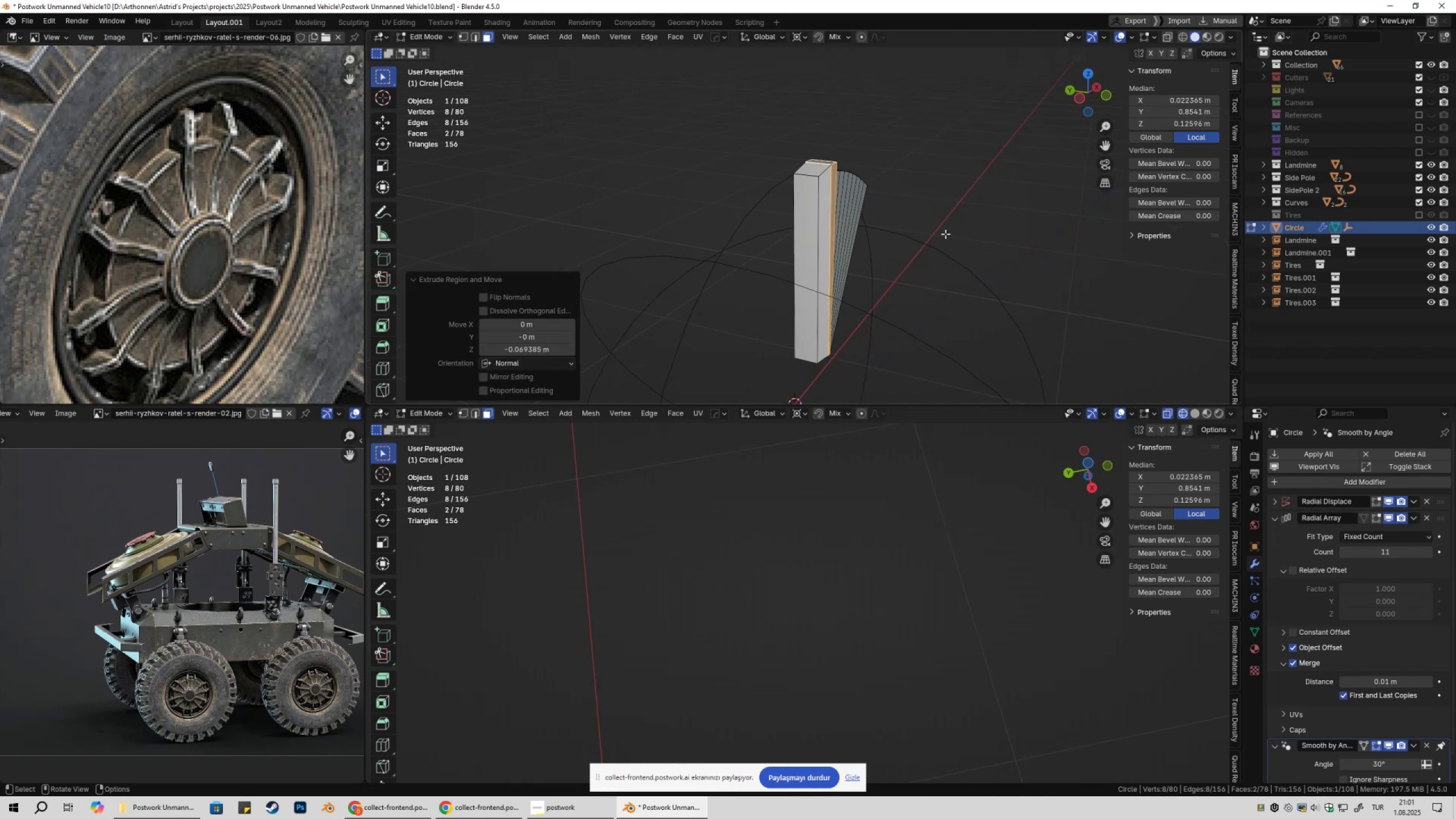 
key(Control+ControlLeft)
 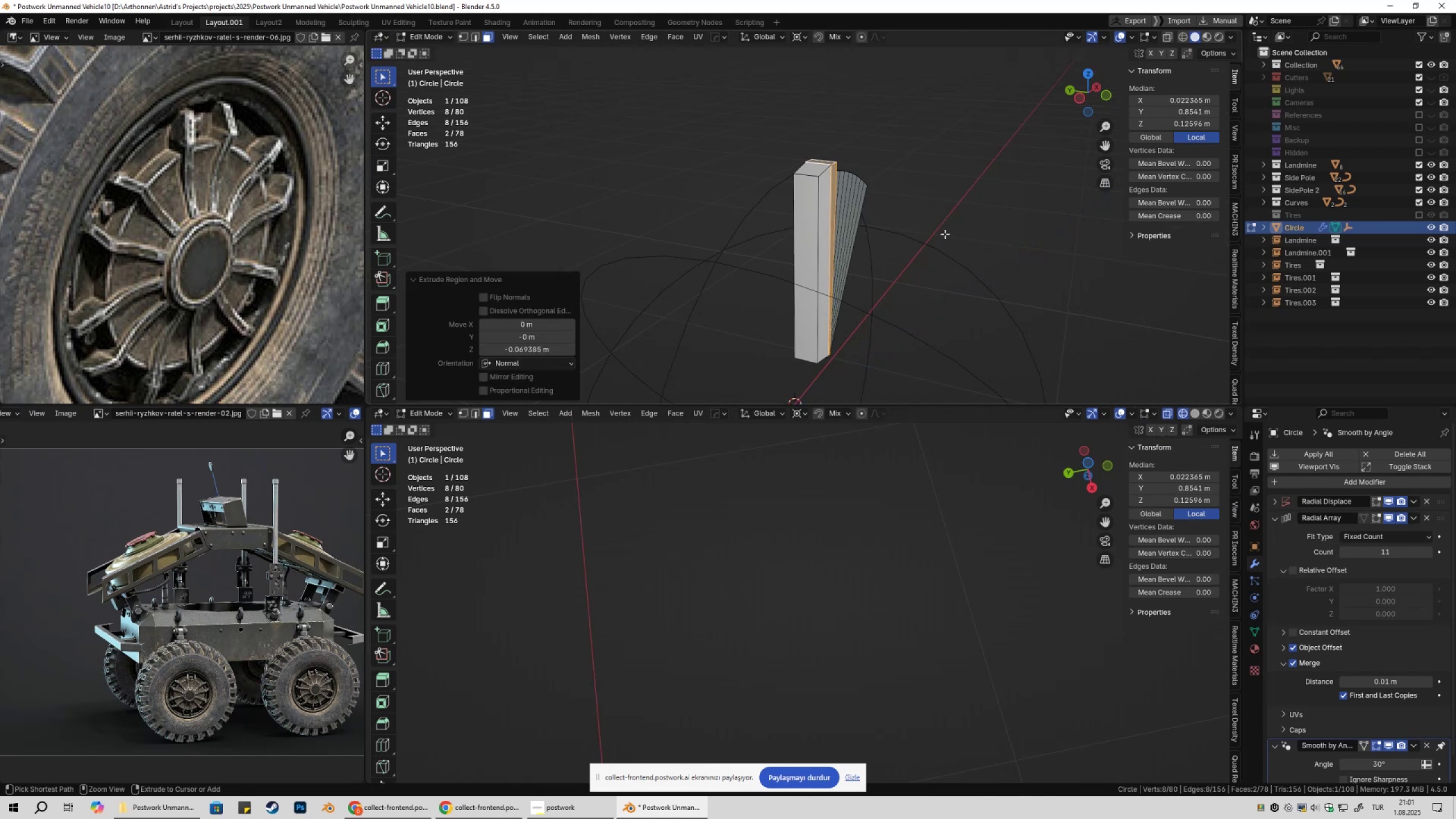 
key(Control+Z)
 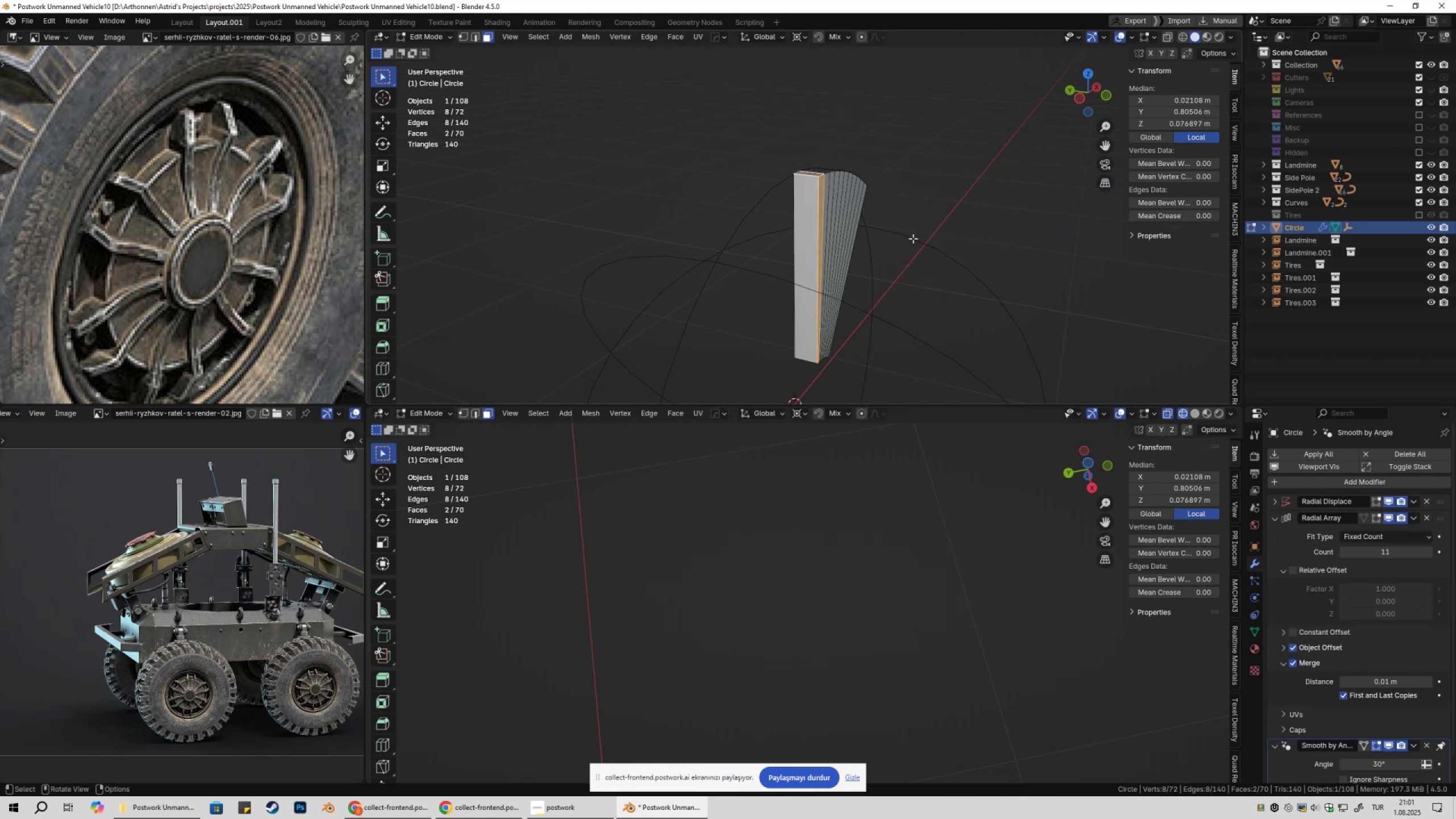 
key(Alt+AltLeft)
 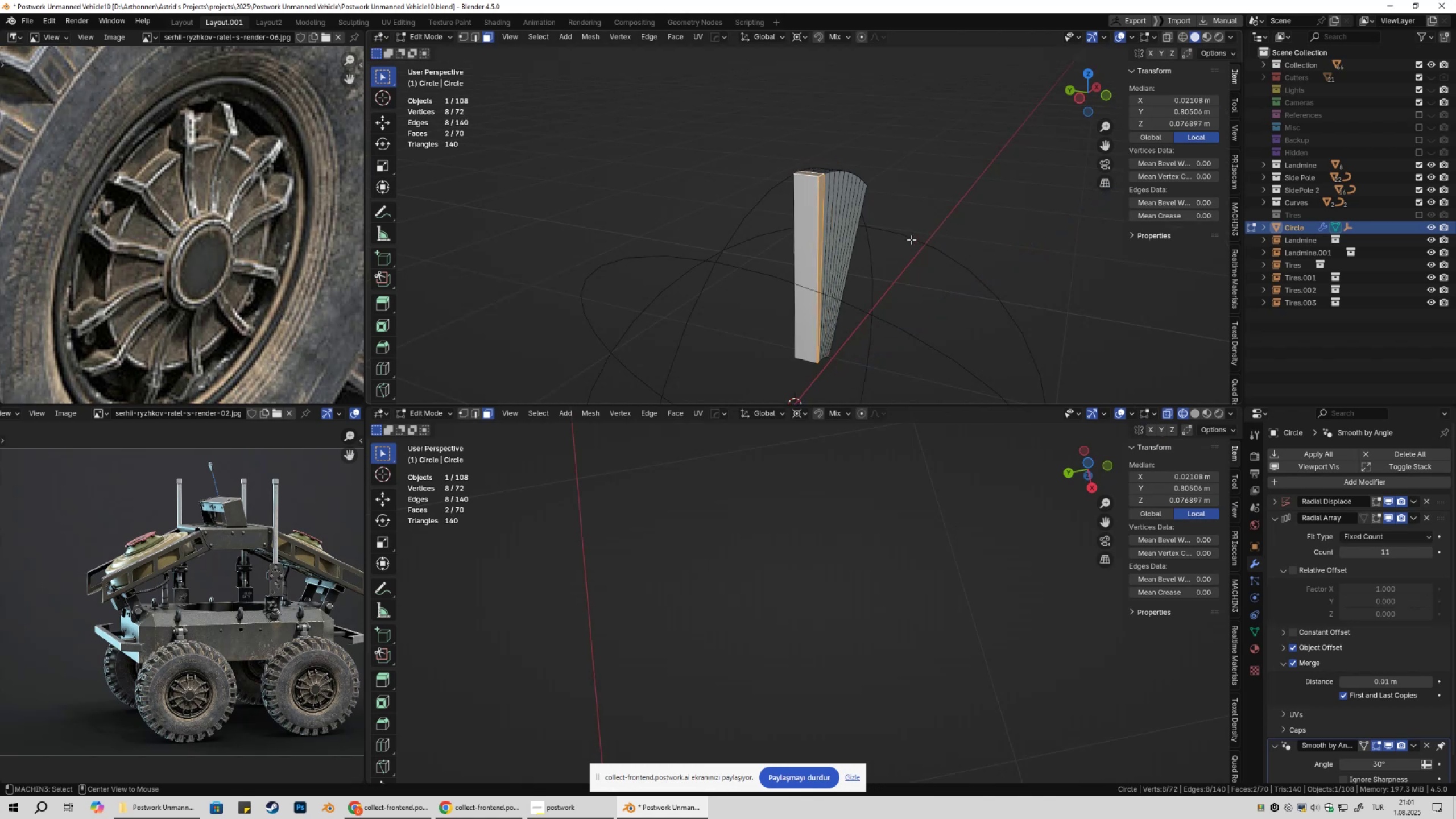 
key(Alt+AltLeft)
 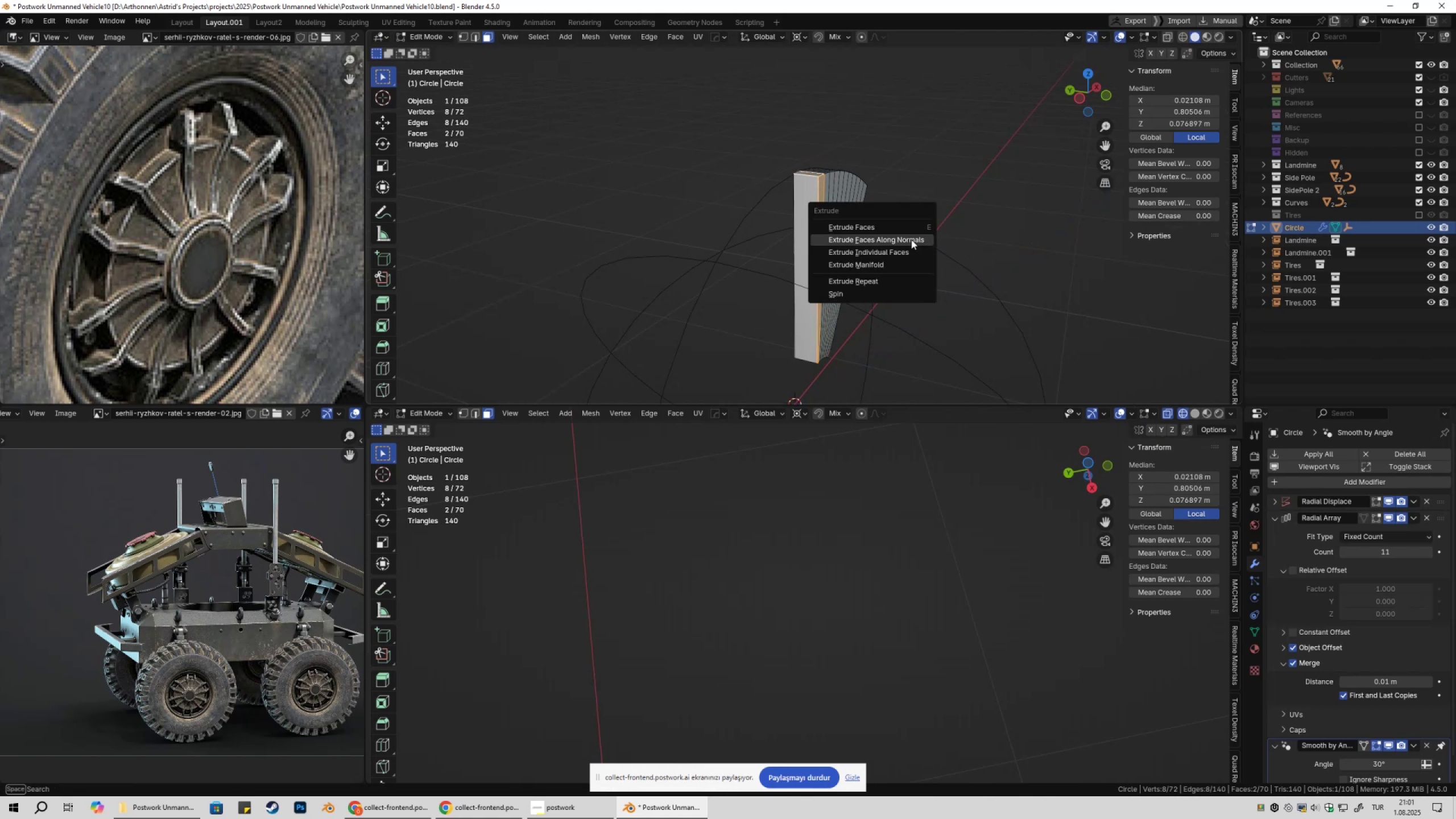 
key(Alt+E)
 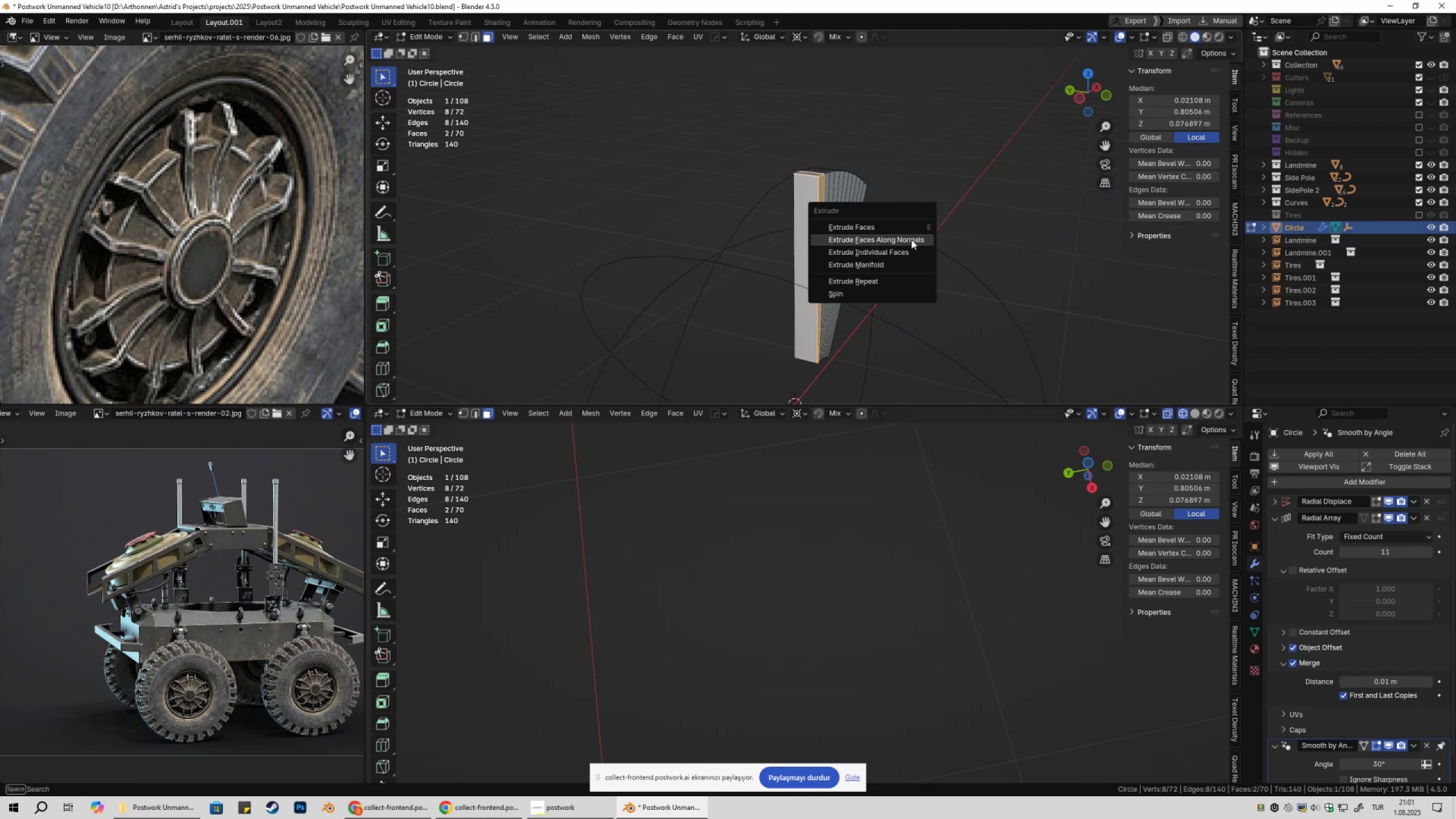 
key(Alt+AltLeft)
 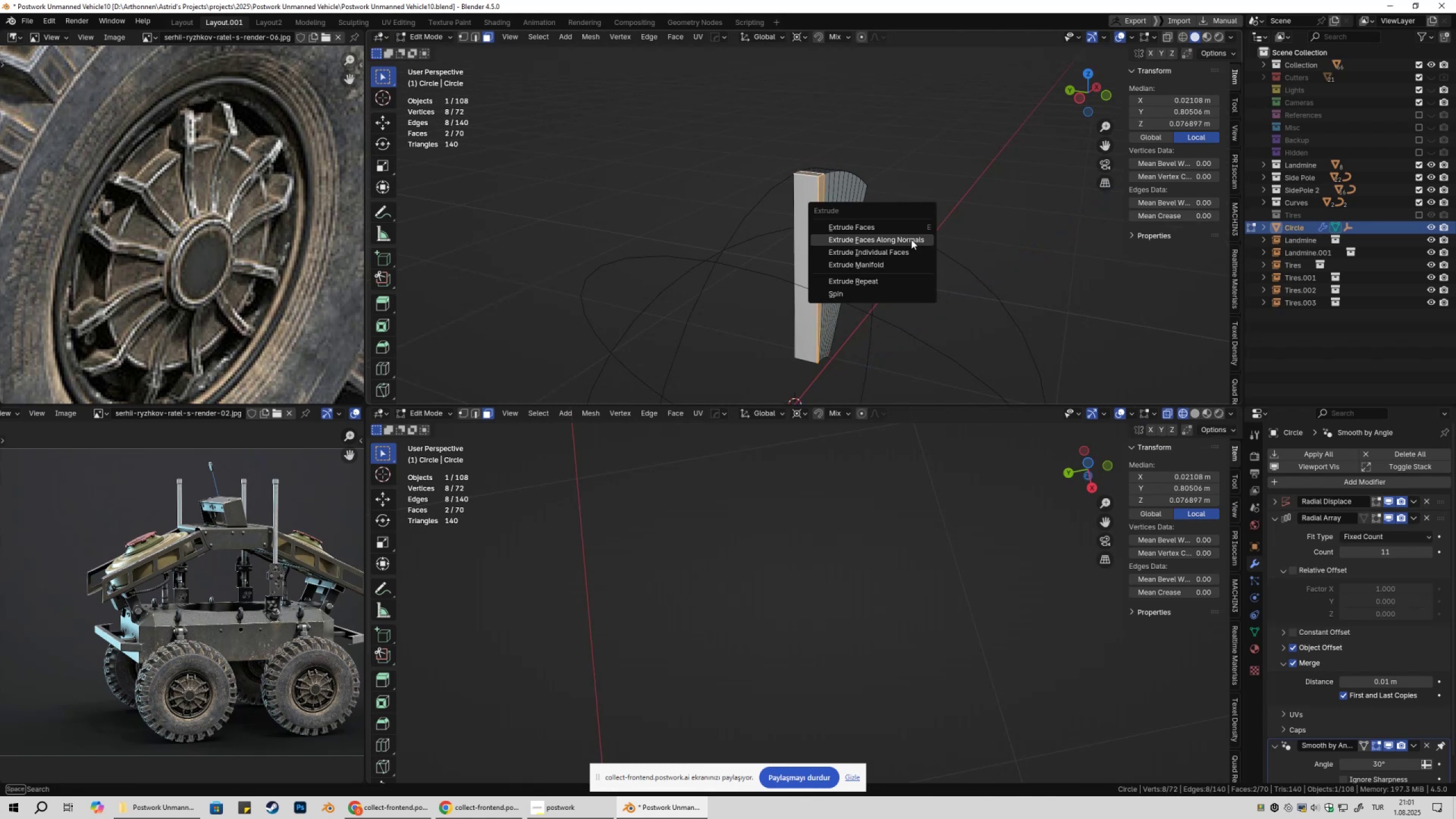 
left_click([911, 239])
 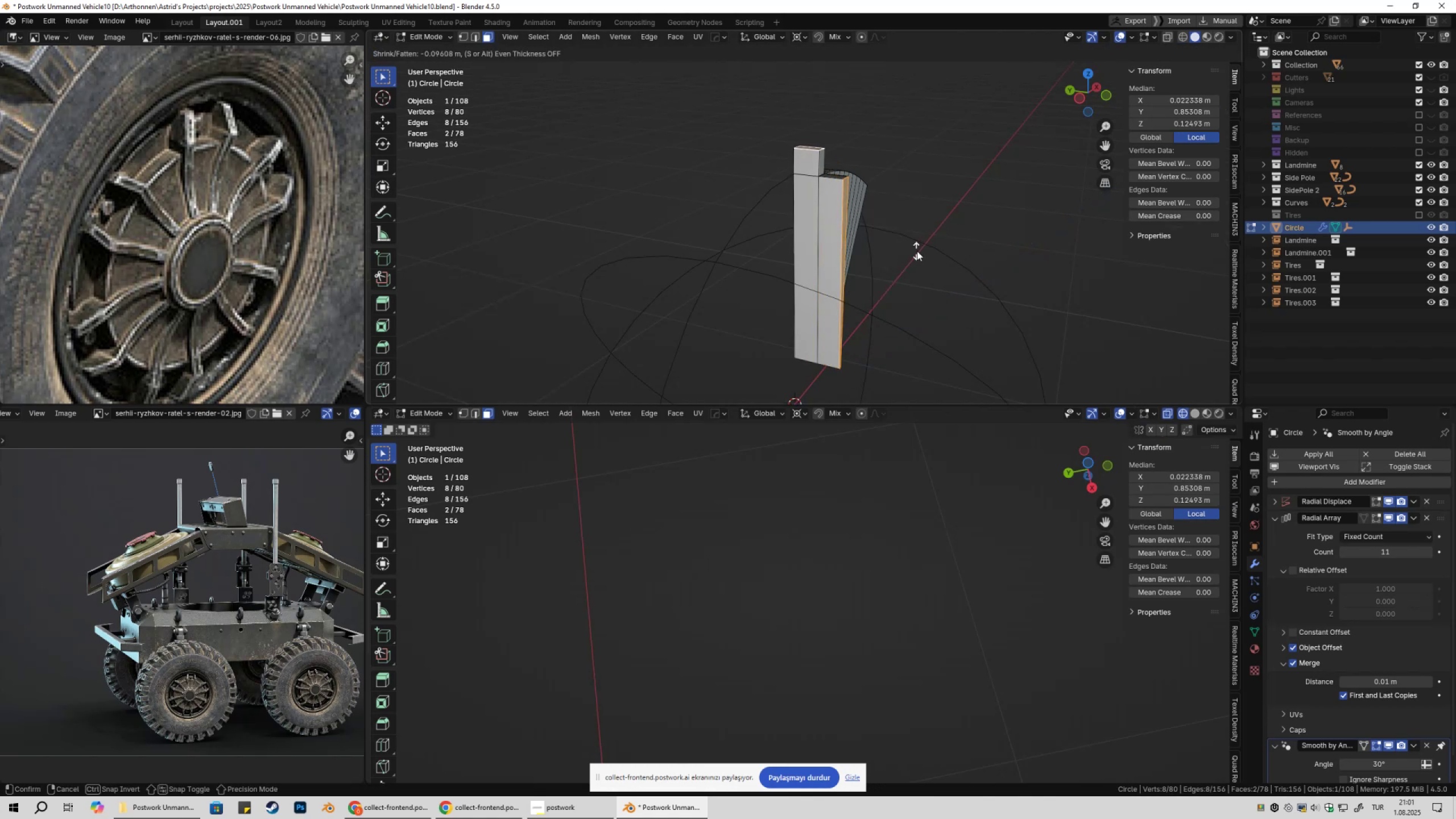 
left_click([929, 249])
 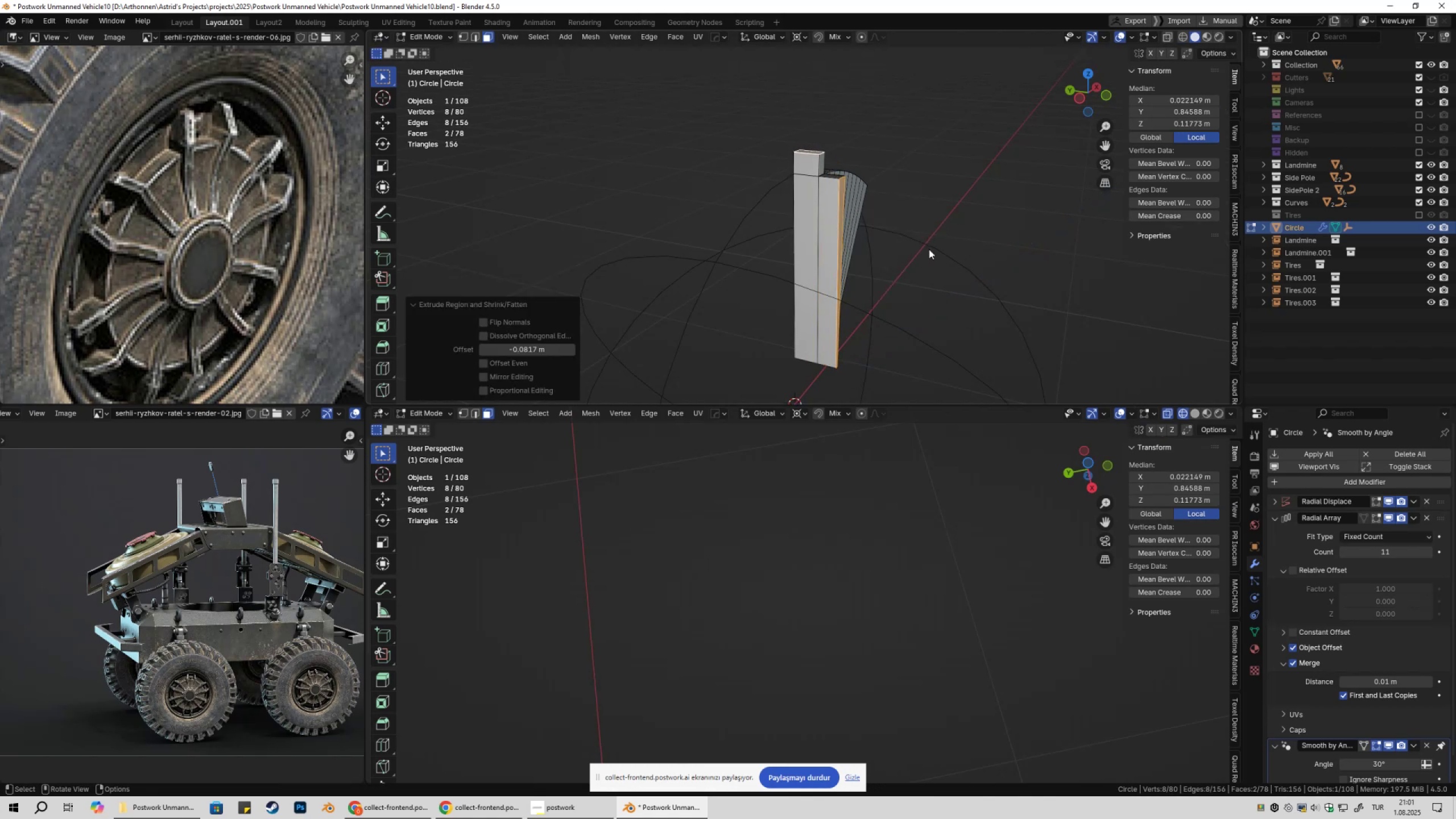 
key(Tab)
 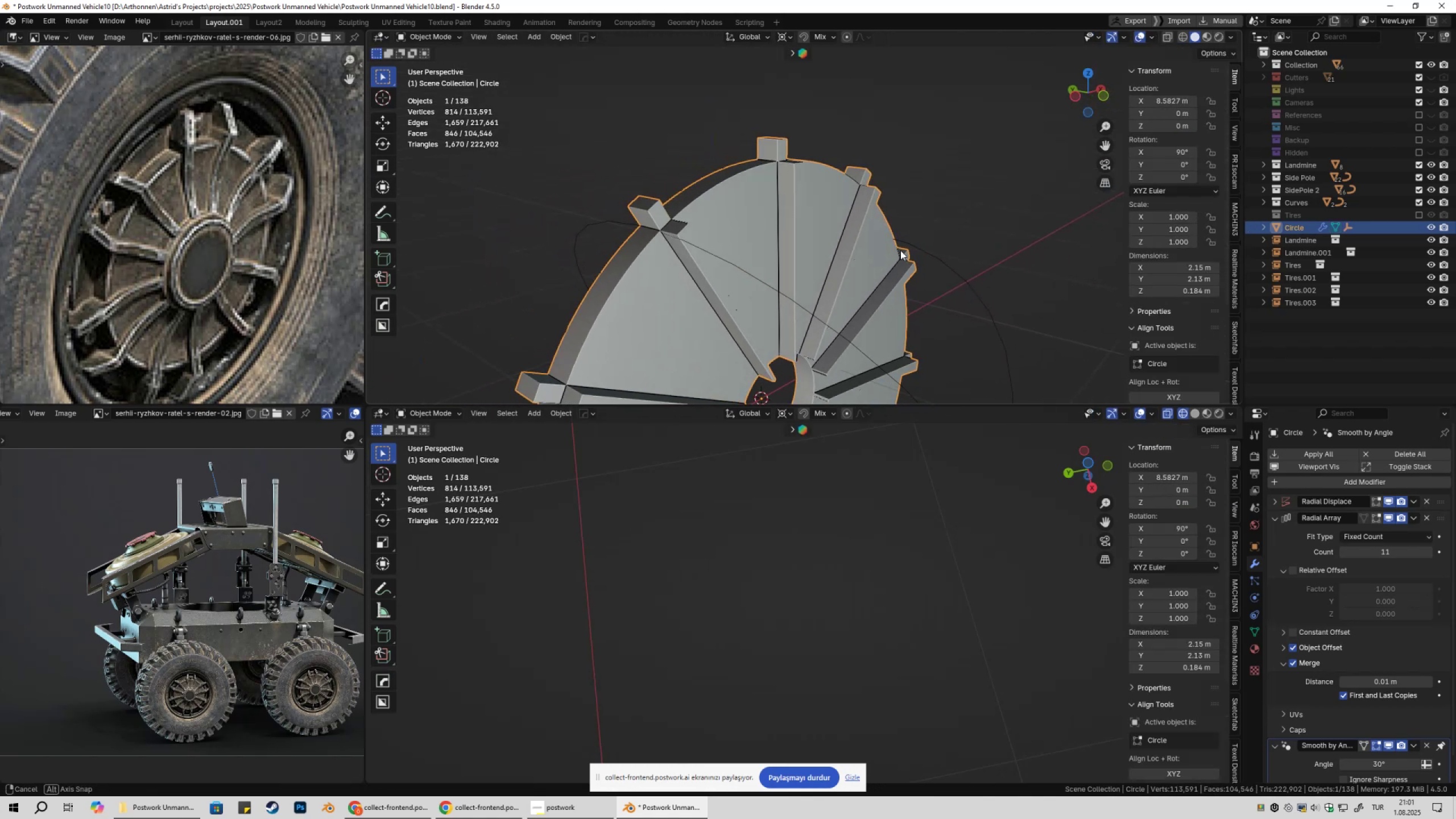 
scroll: coordinate [857, 246], scroll_direction: down, amount: 4.0
 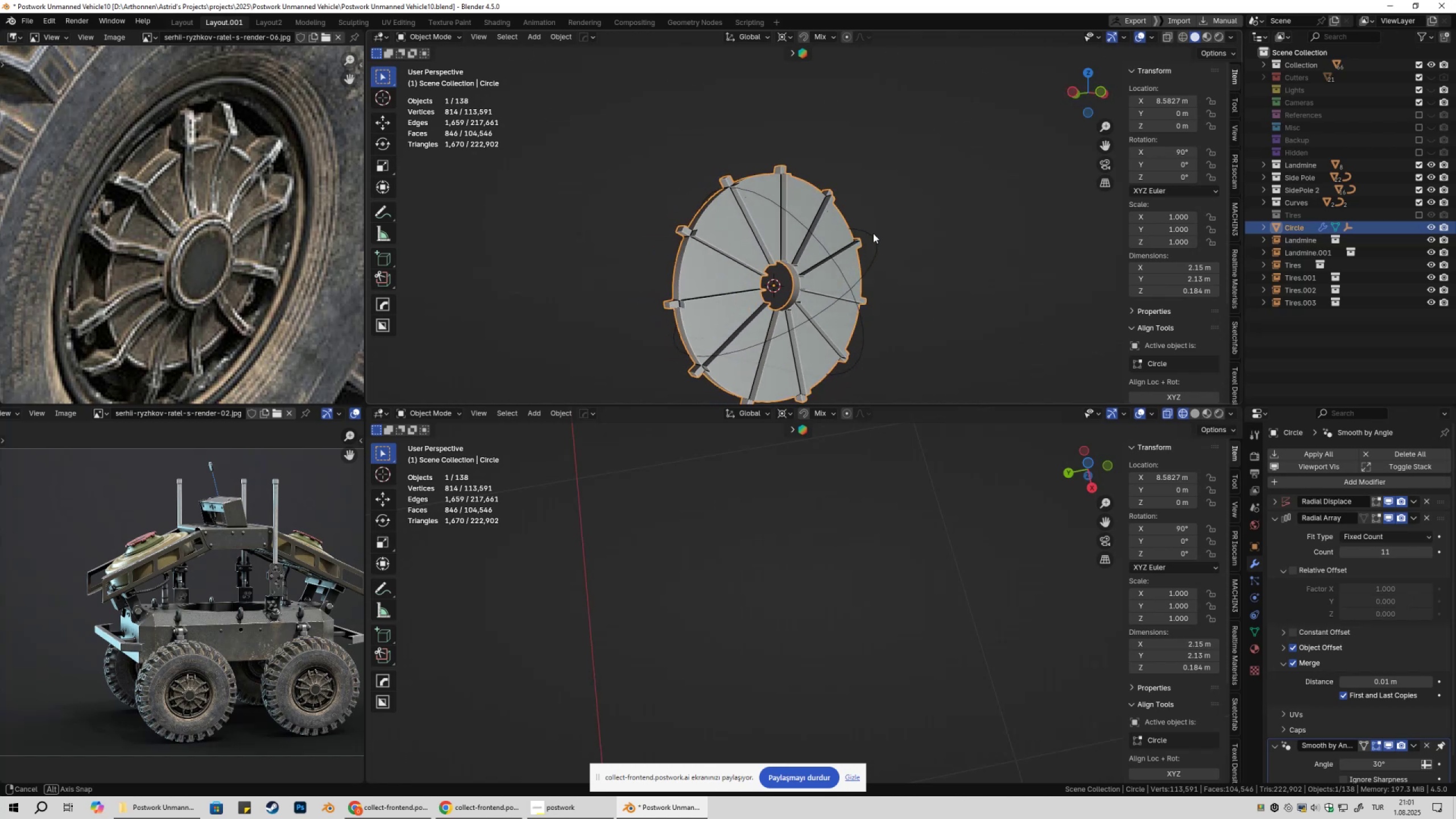 
key(Tab)
 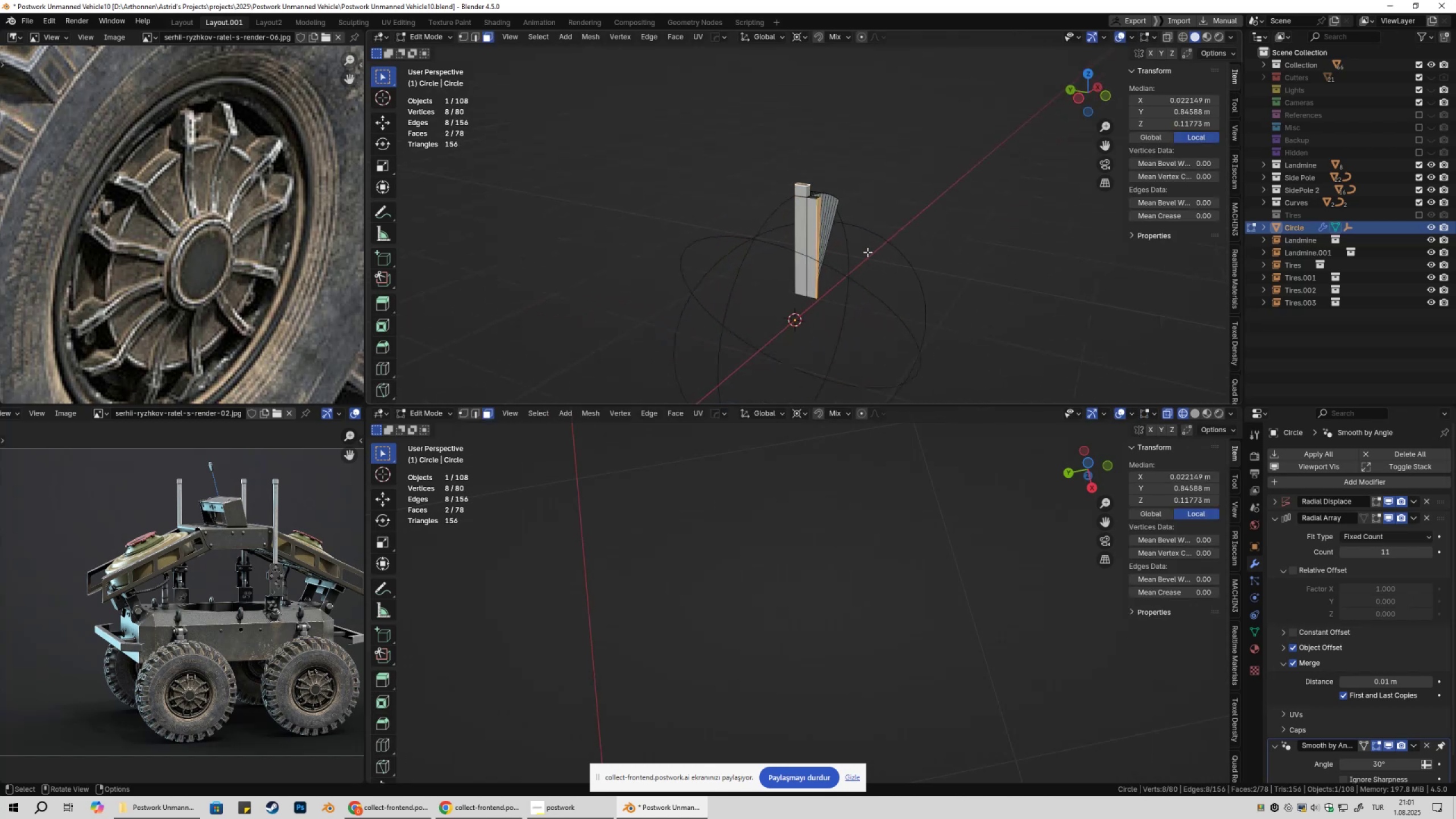 
scroll: coordinate [842, 233], scroll_direction: up, amount: 6.0
 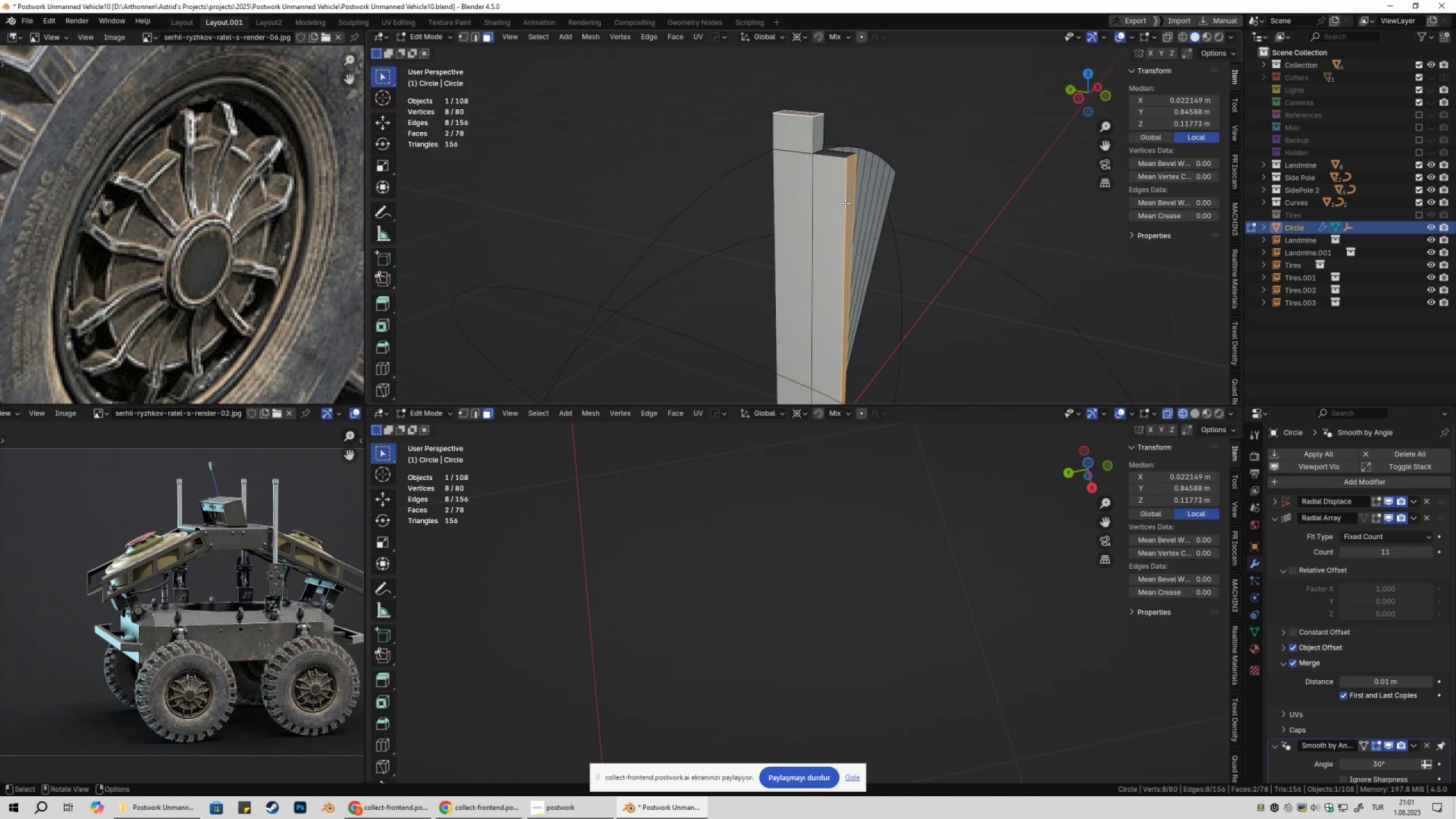 
hold_key(key=ShiftLeft, duration=0.37)
 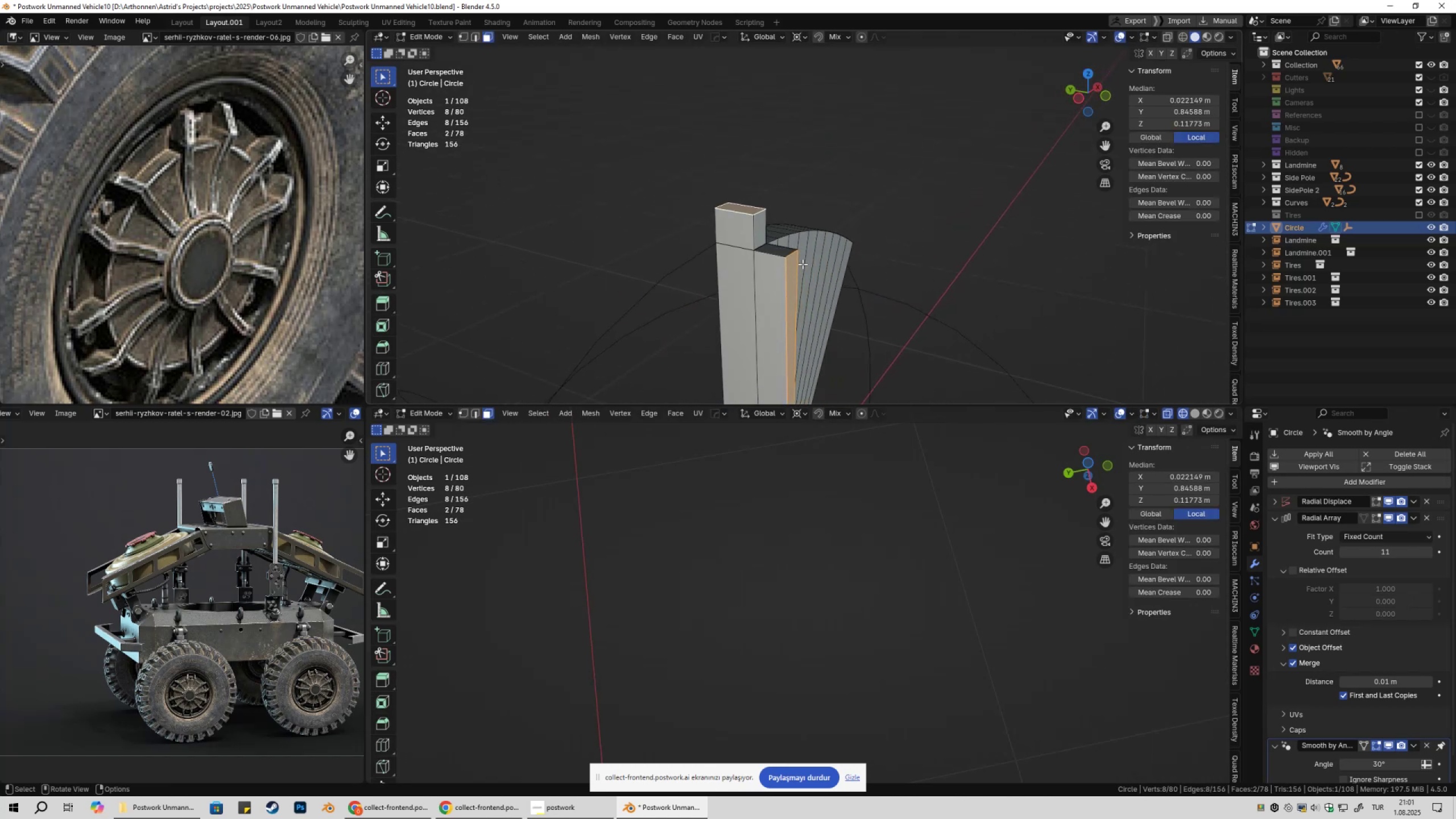 
scroll: coordinate [803, 264], scroll_direction: up, amount: 1.0
 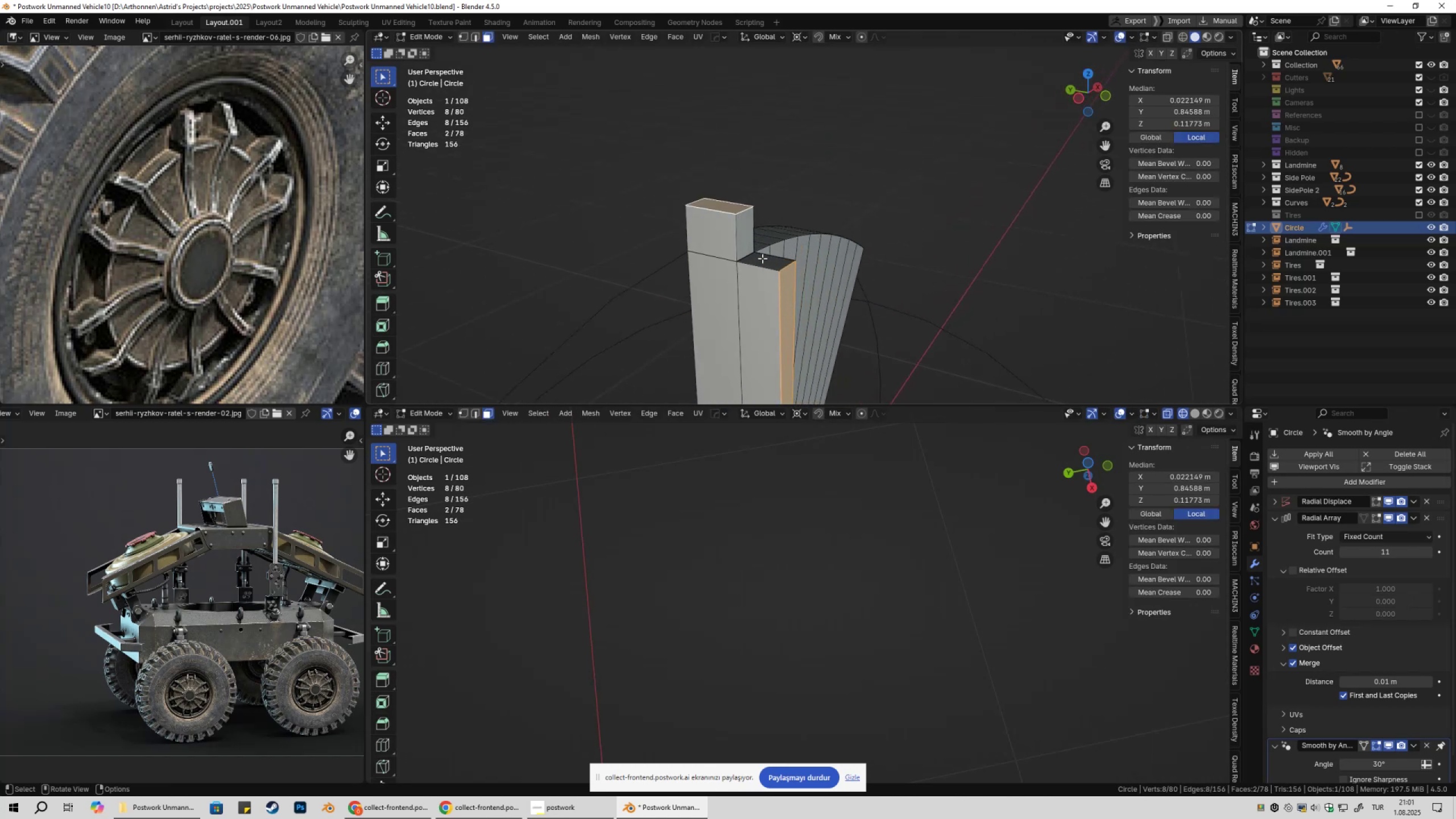 
key(2)
 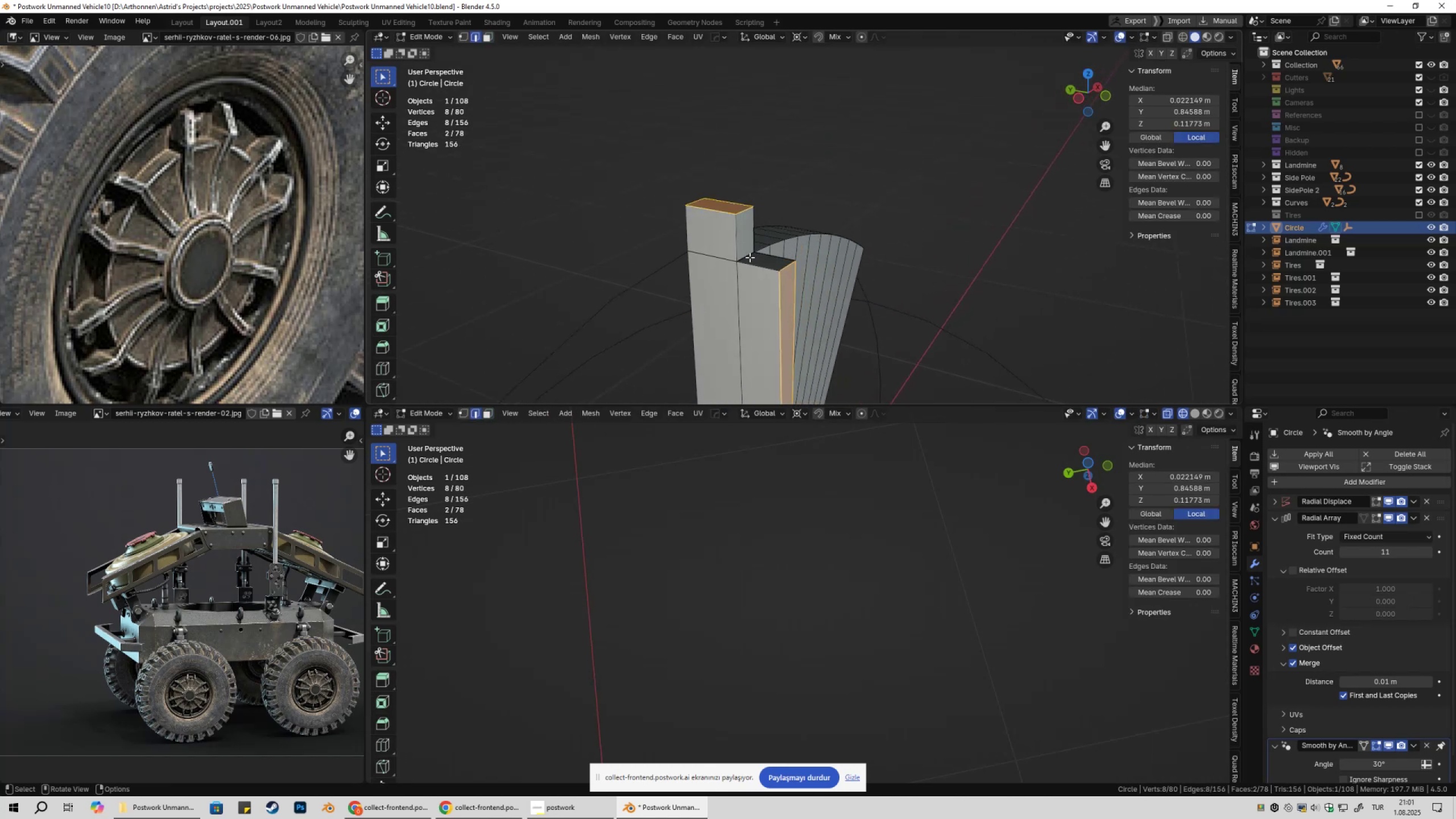 
left_click([750, 257])
 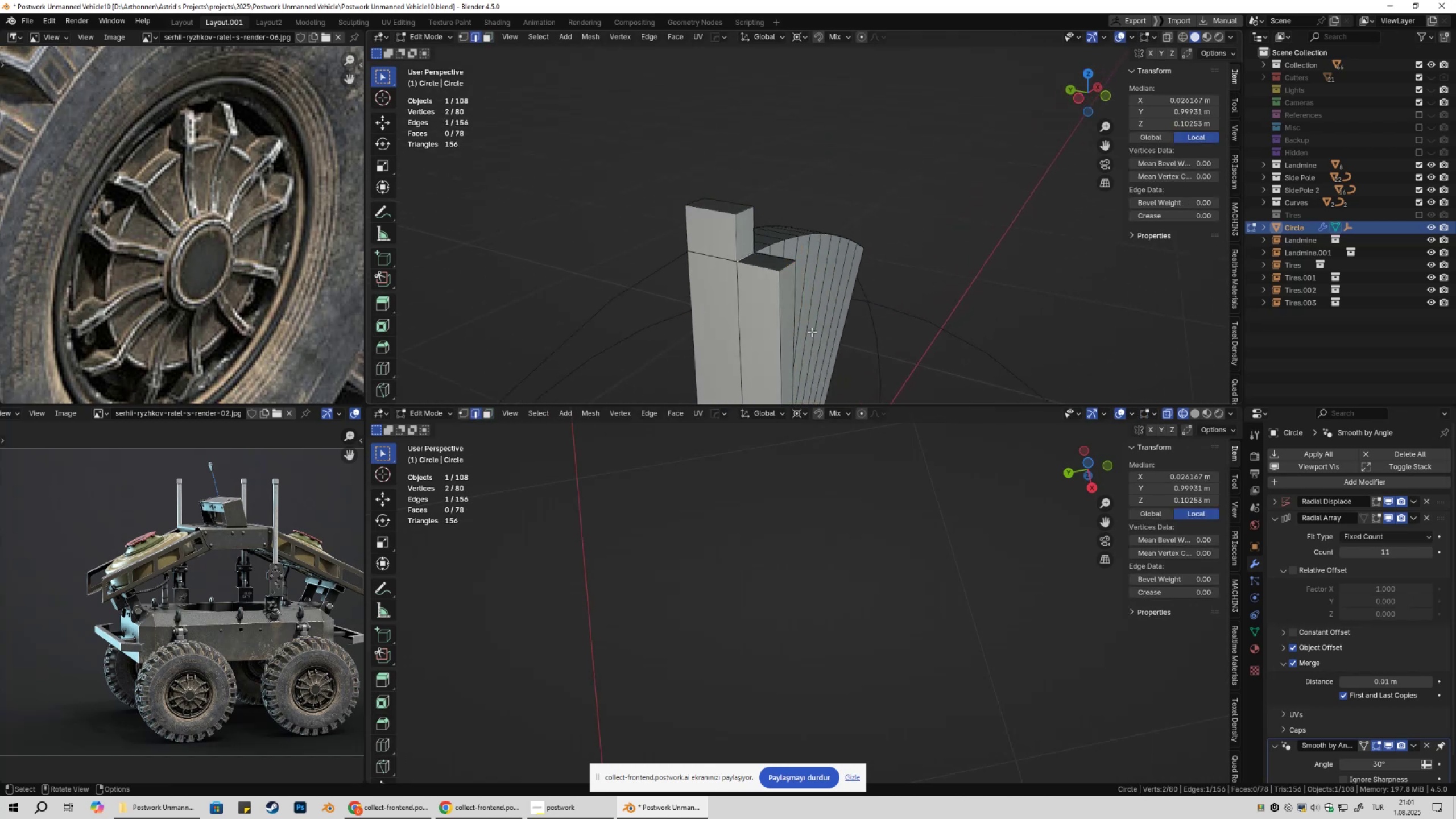 
hold_key(key=ShiftLeft, duration=0.55)
 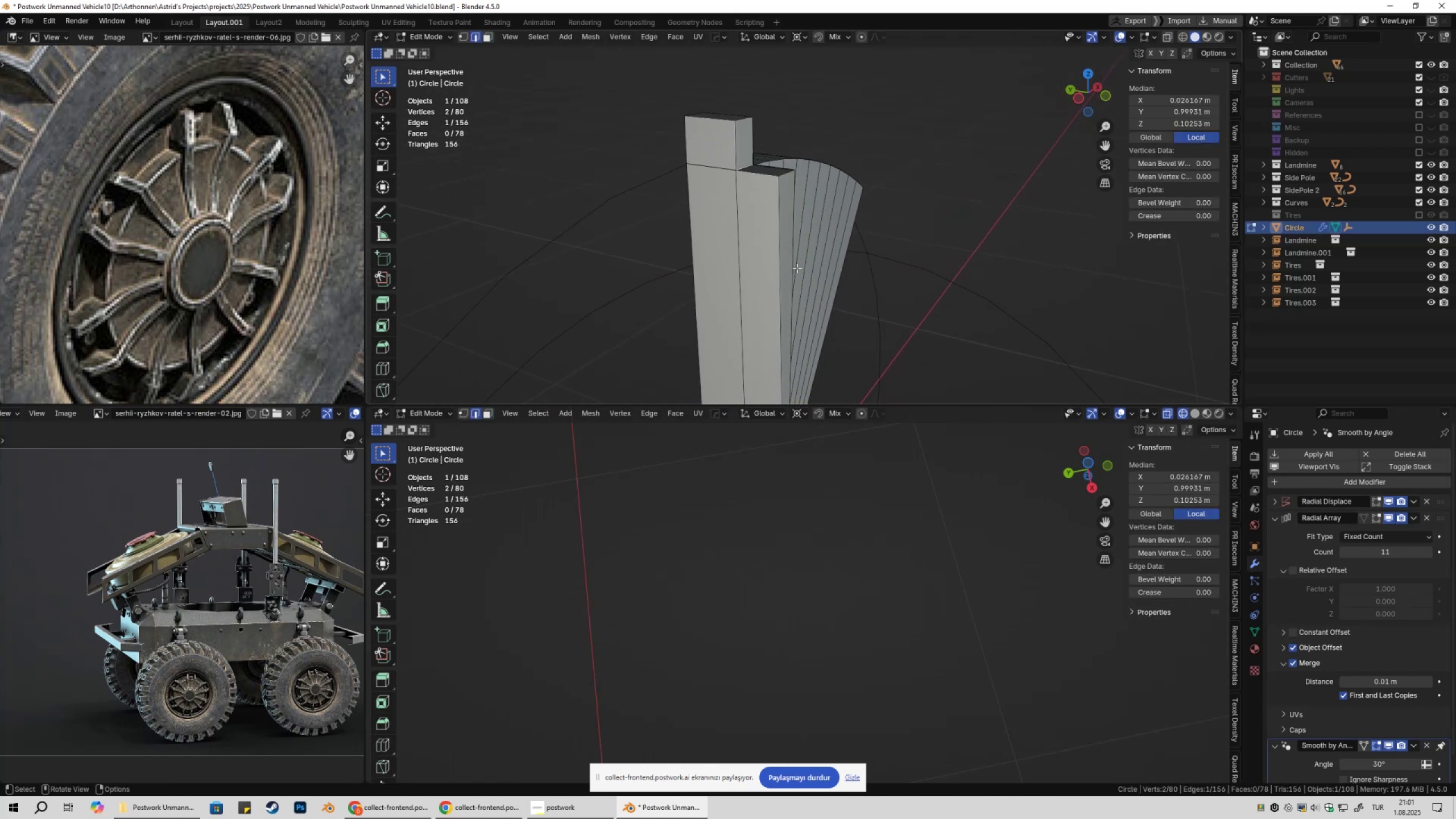 
scroll: coordinate [797, 268], scroll_direction: down, amount: 1.0
 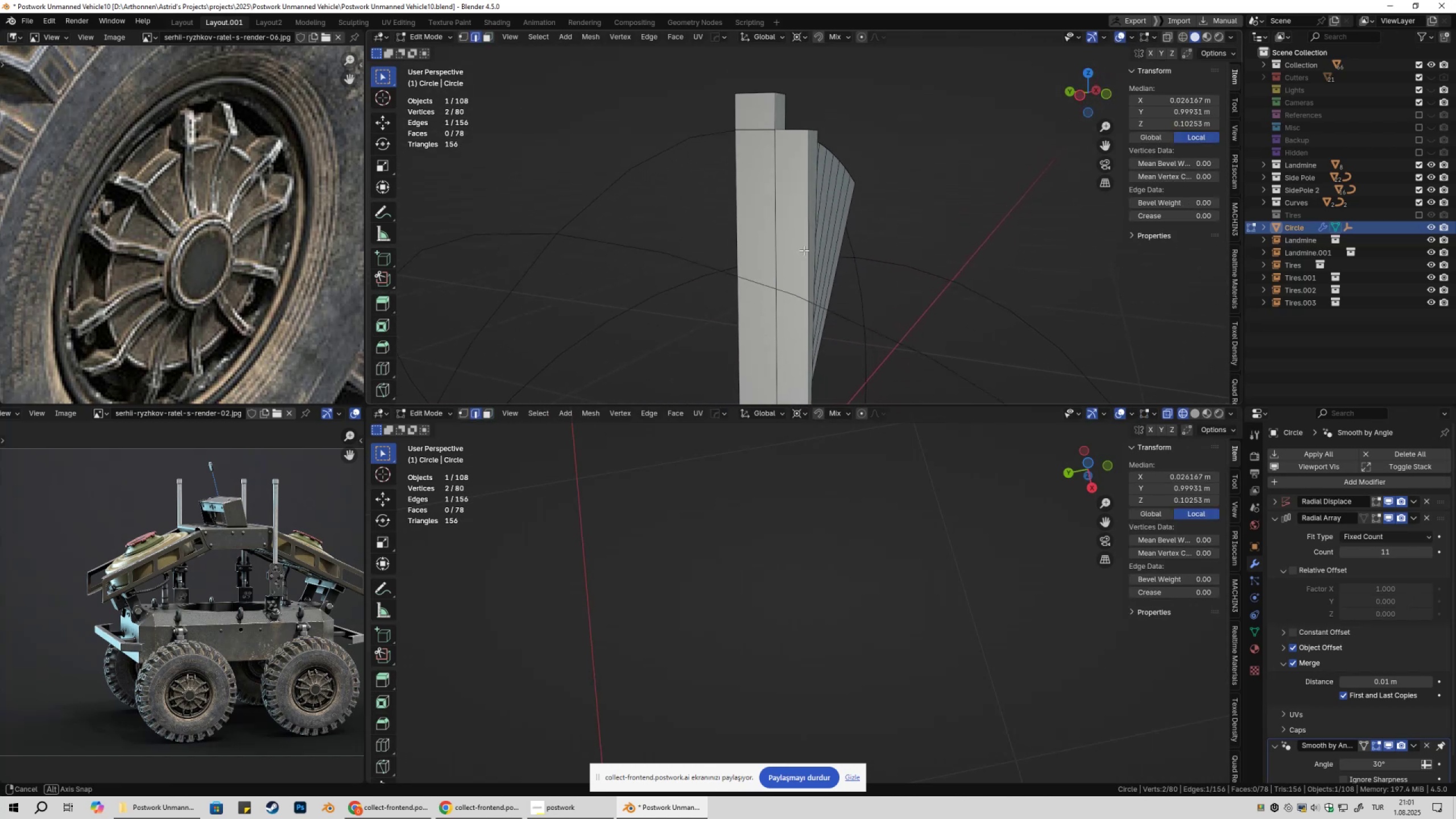 
key(Shift+ShiftLeft)
 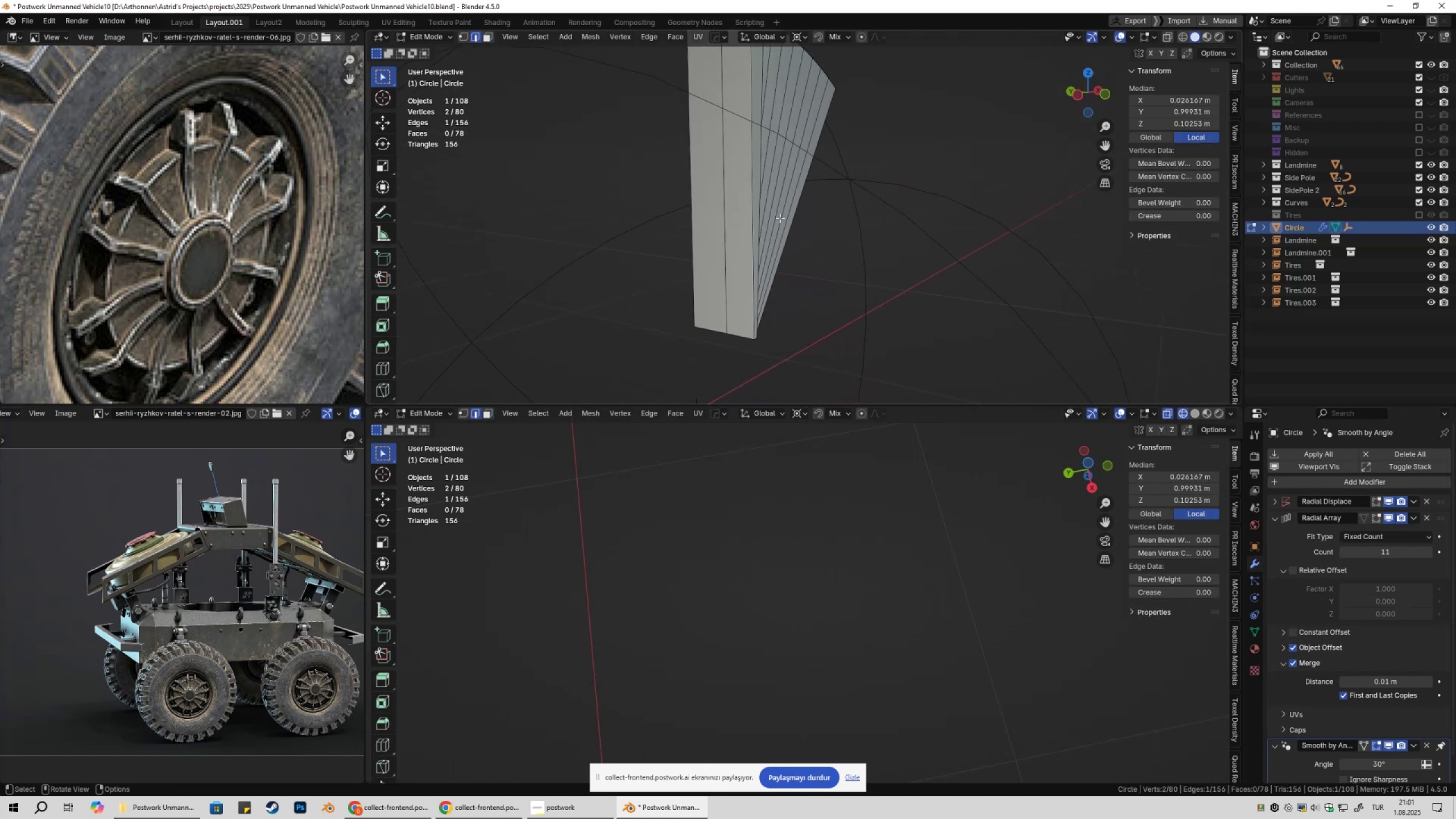 
key(Tab)
 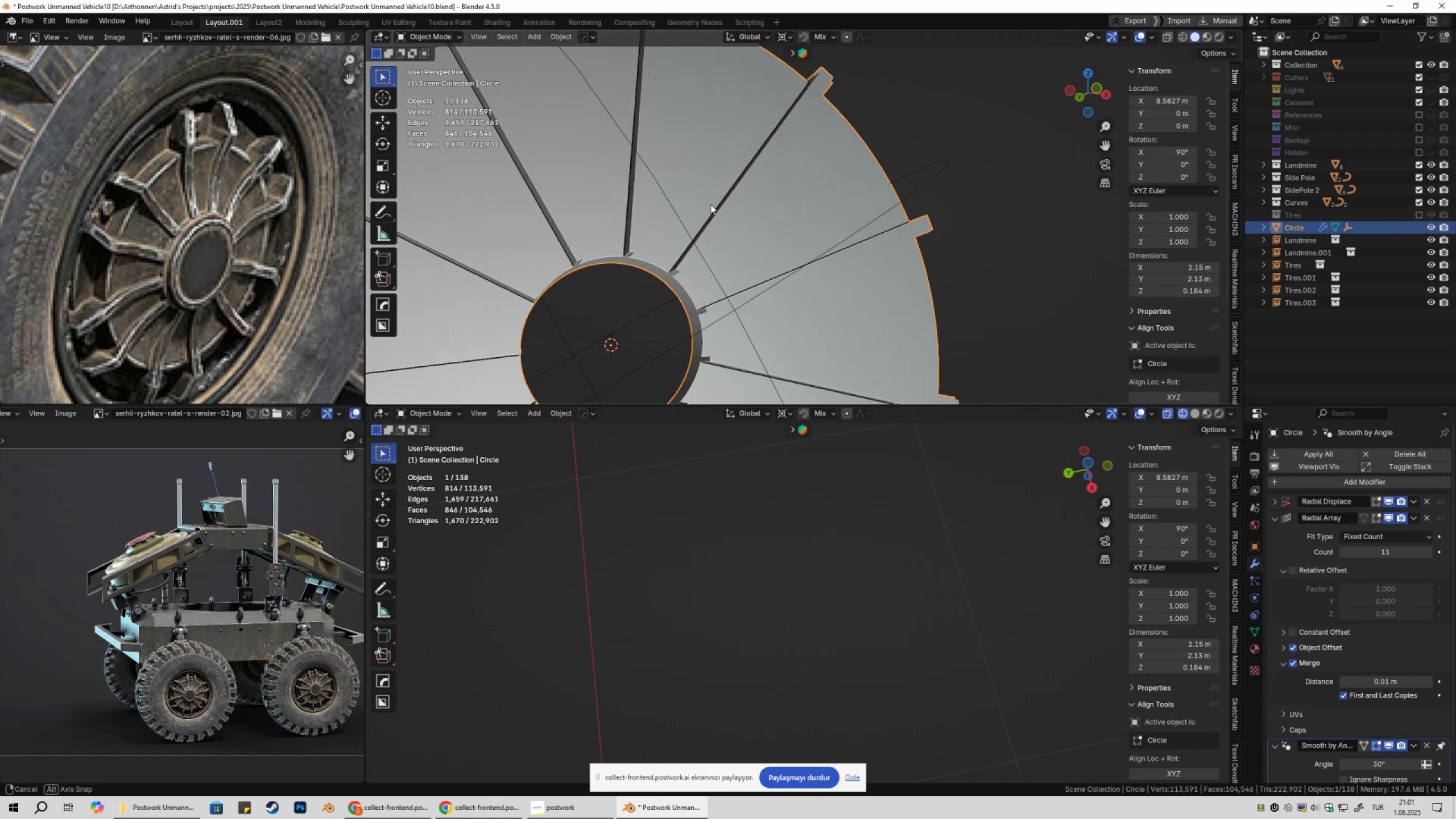 
key(Tab)
 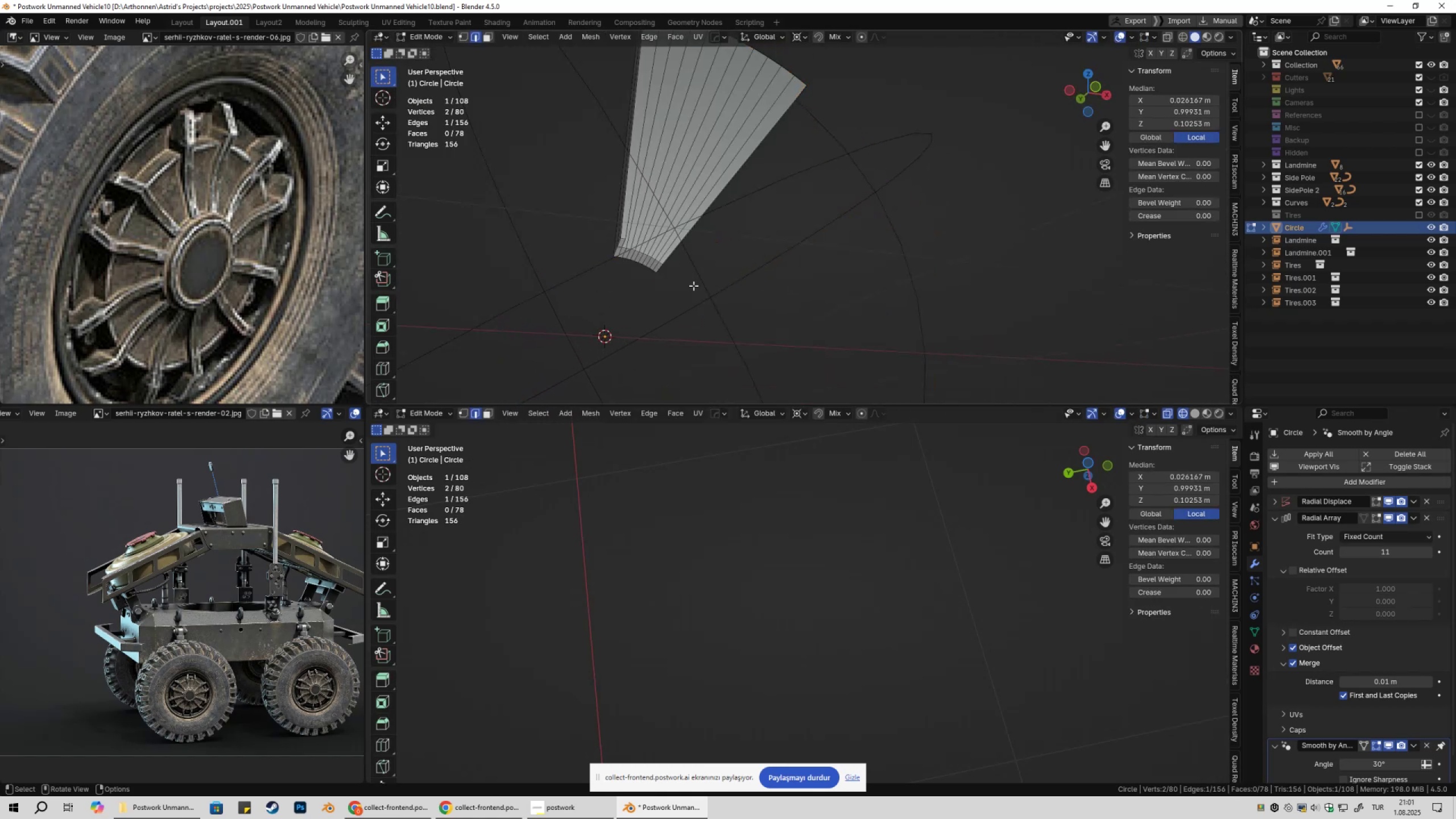 
hold_key(key=ShiftLeft, duration=0.32)
 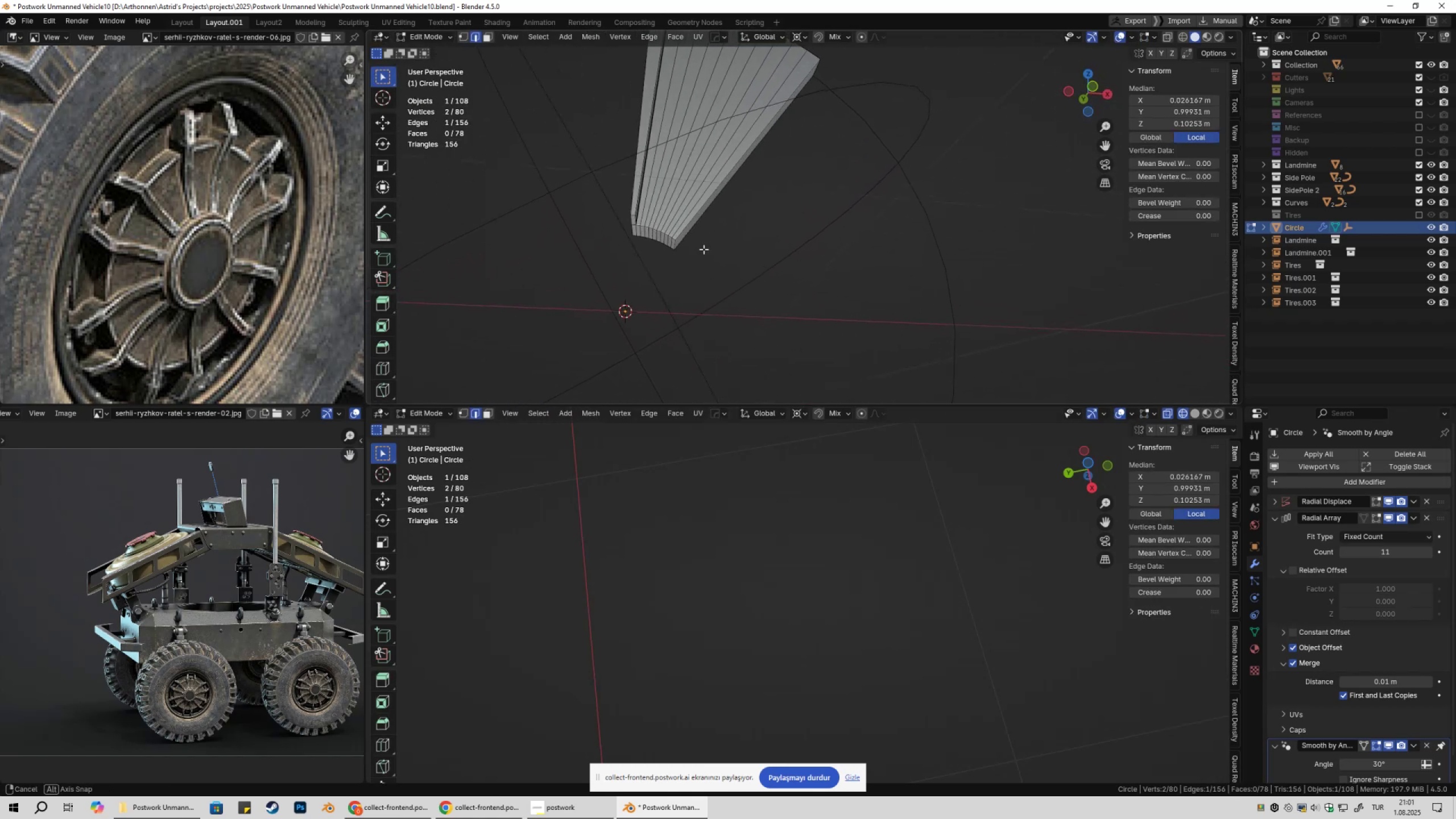 
key(Tab)
 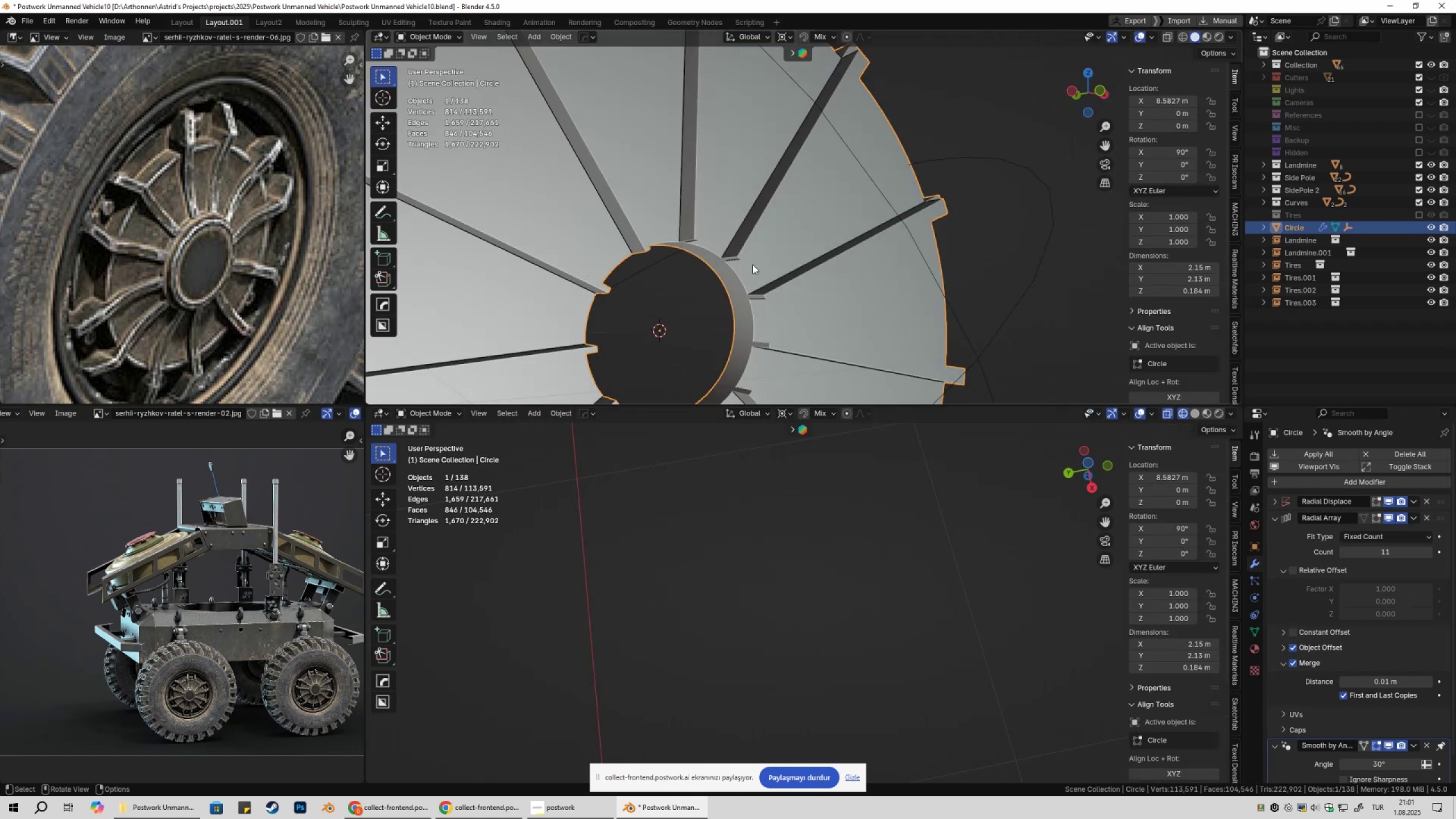 
wait(7.14)
 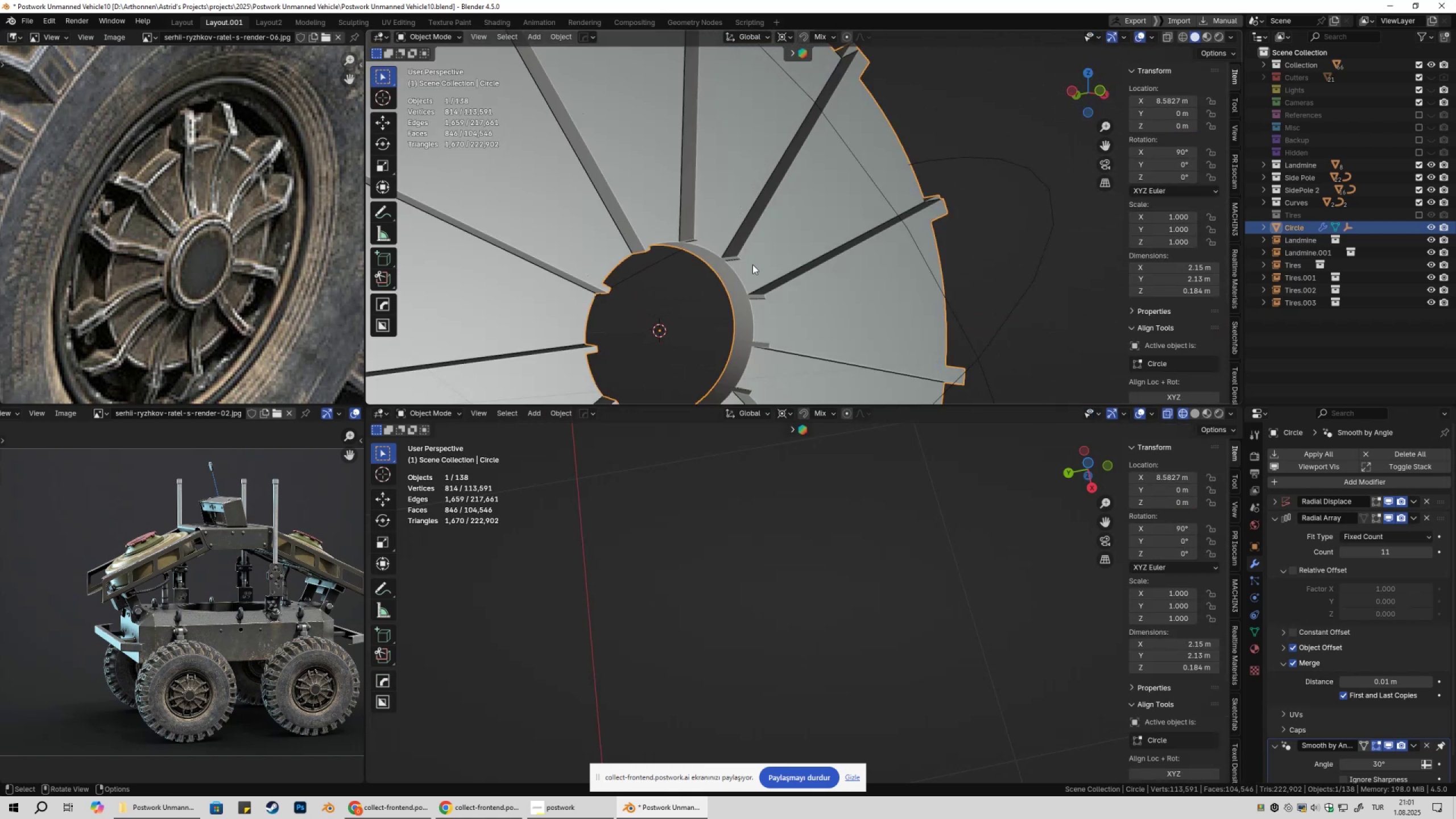 
key(Tab)
 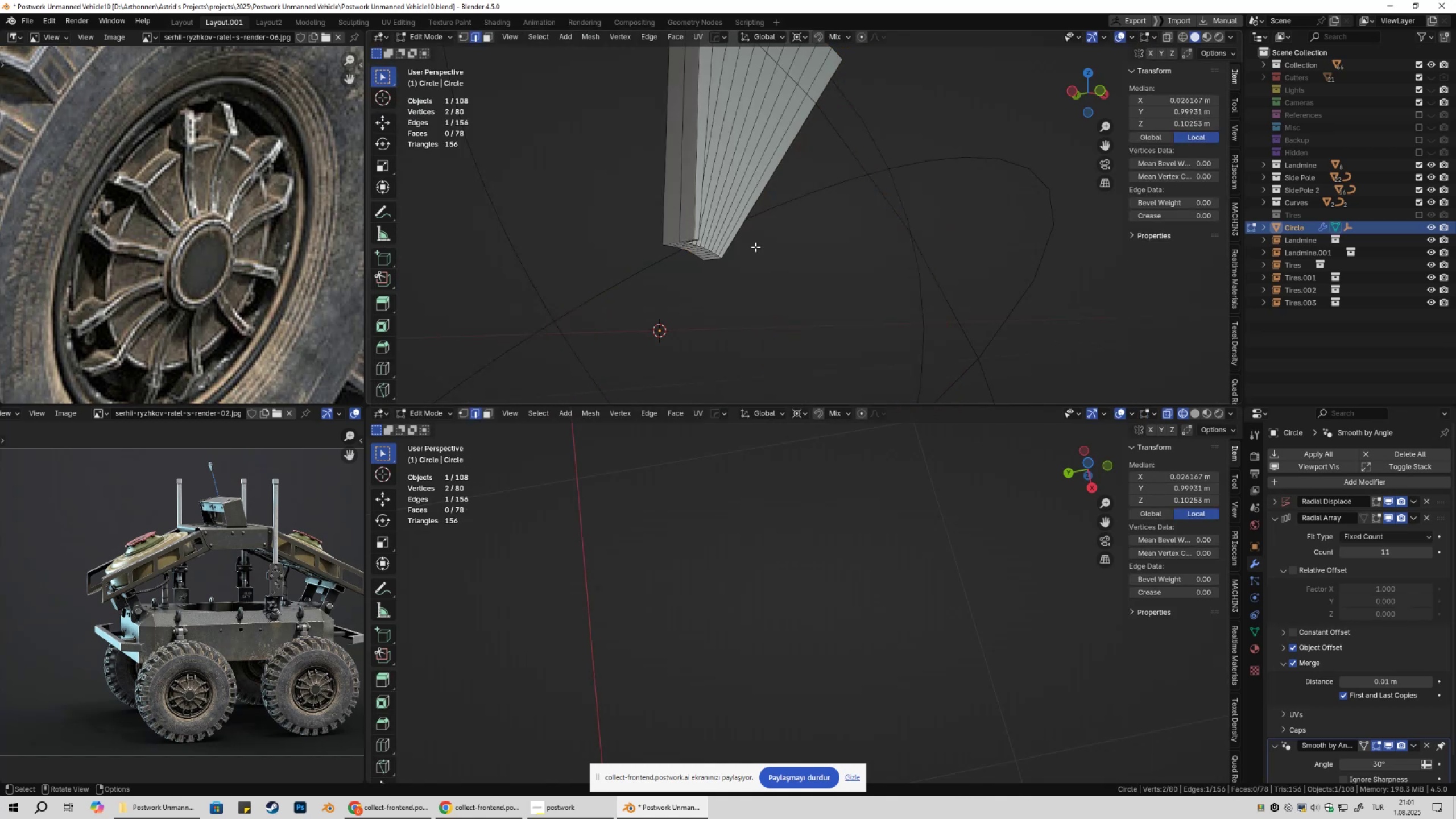 
hold_key(key=ShiftLeft, duration=0.36)
 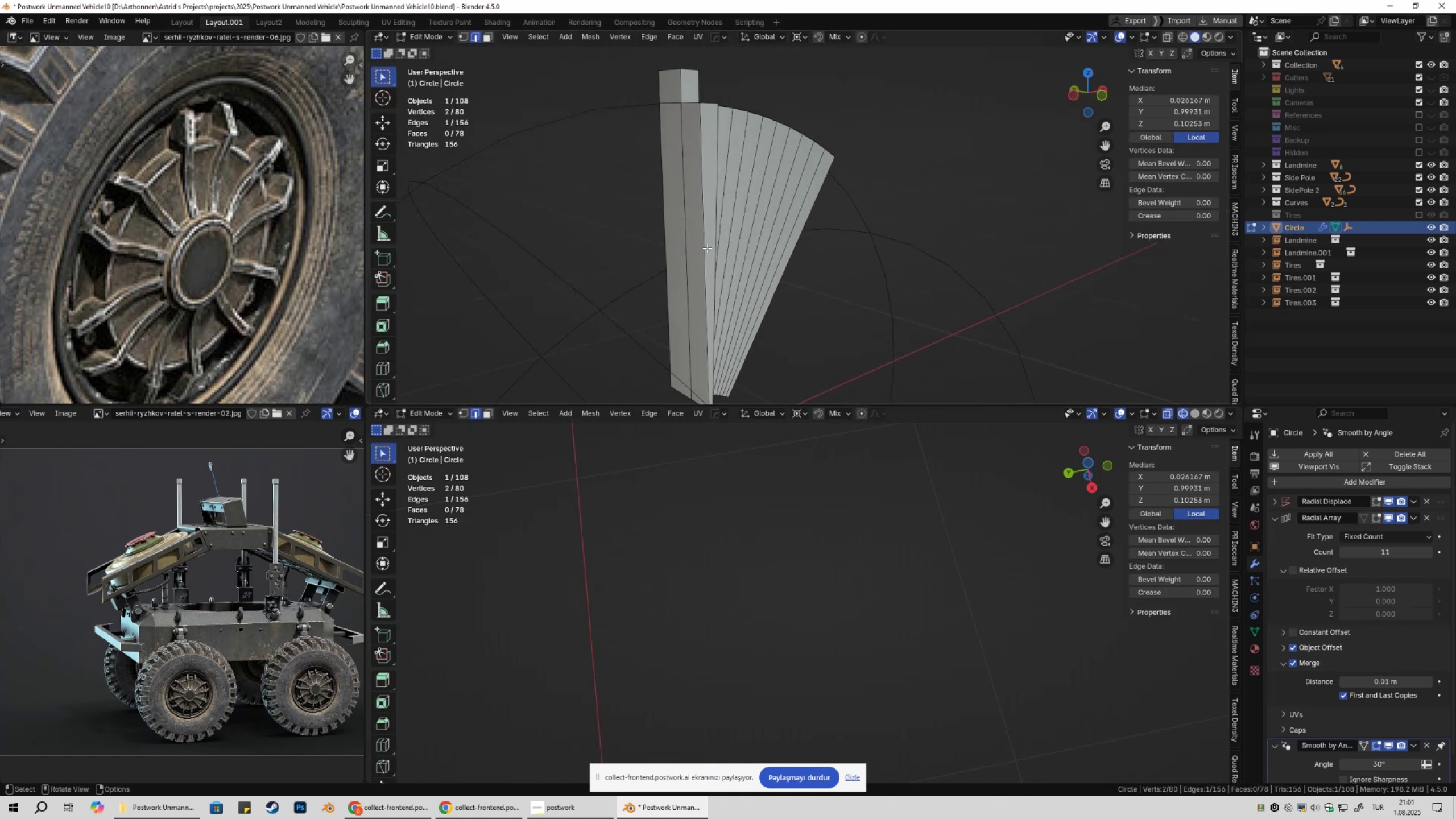 
key(Shift+ShiftLeft)
 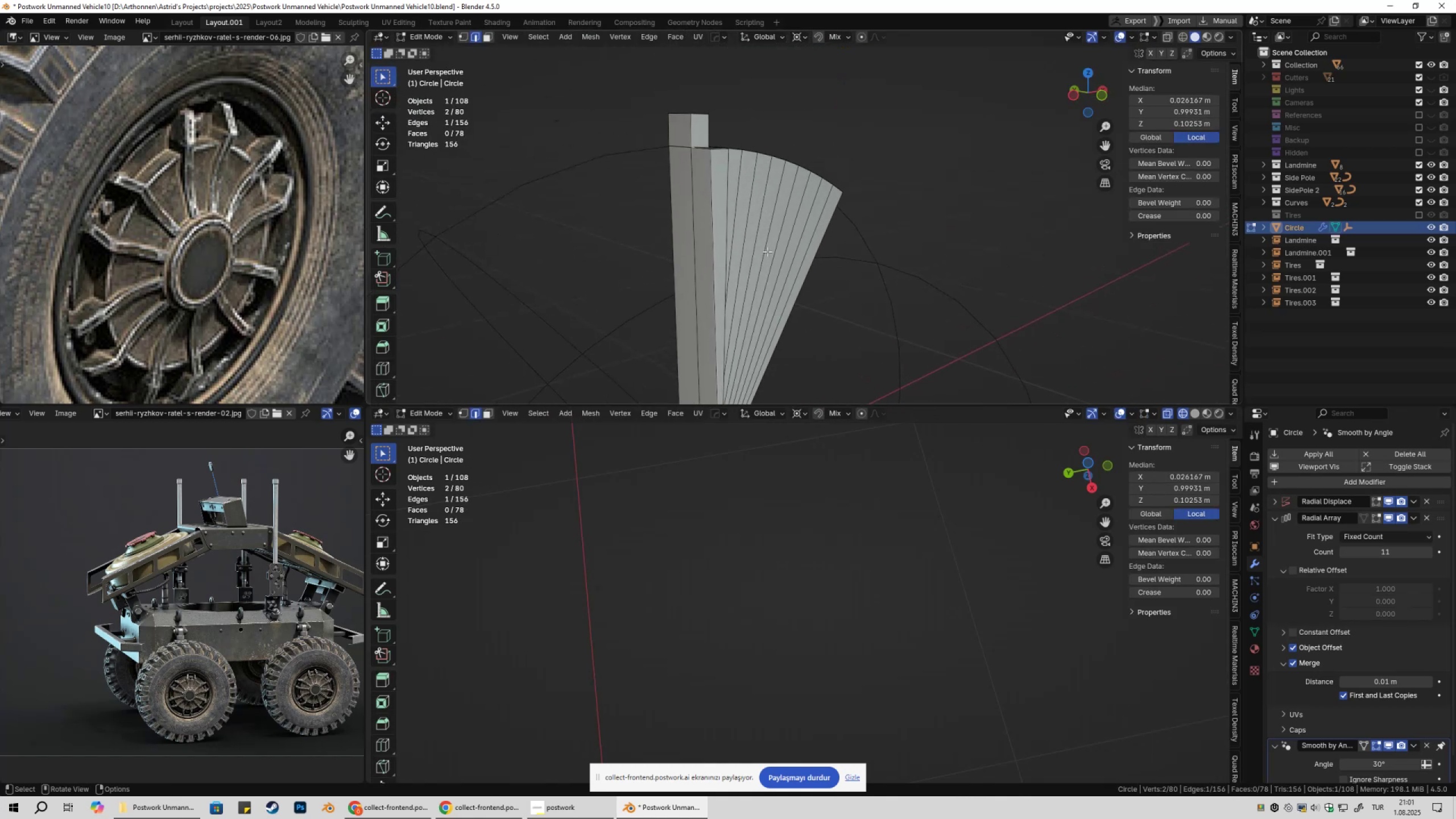 
hold_key(key=ShiftLeft, duration=0.34)
 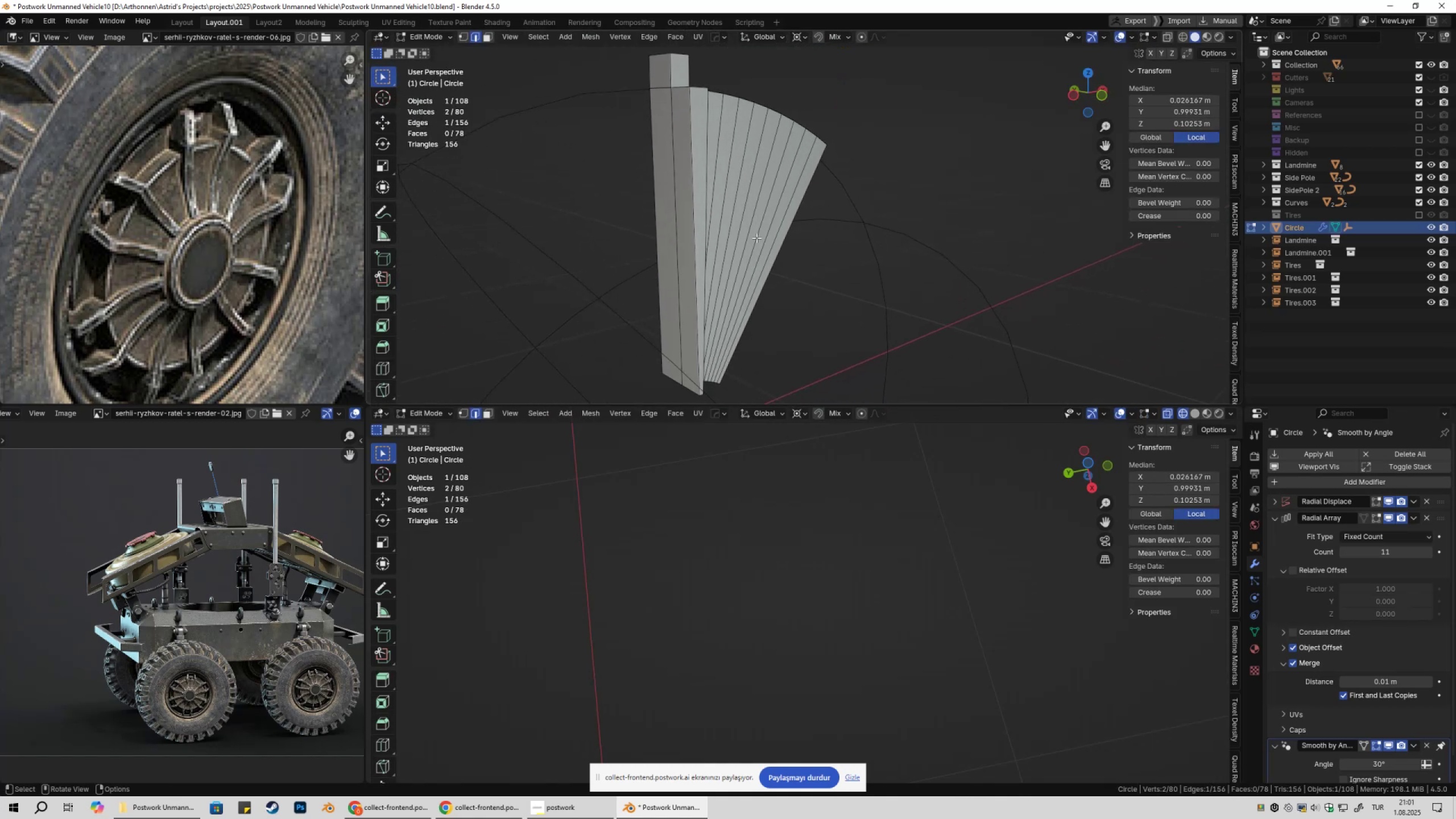 
hold_key(key=ShiftLeft, duration=0.38)
 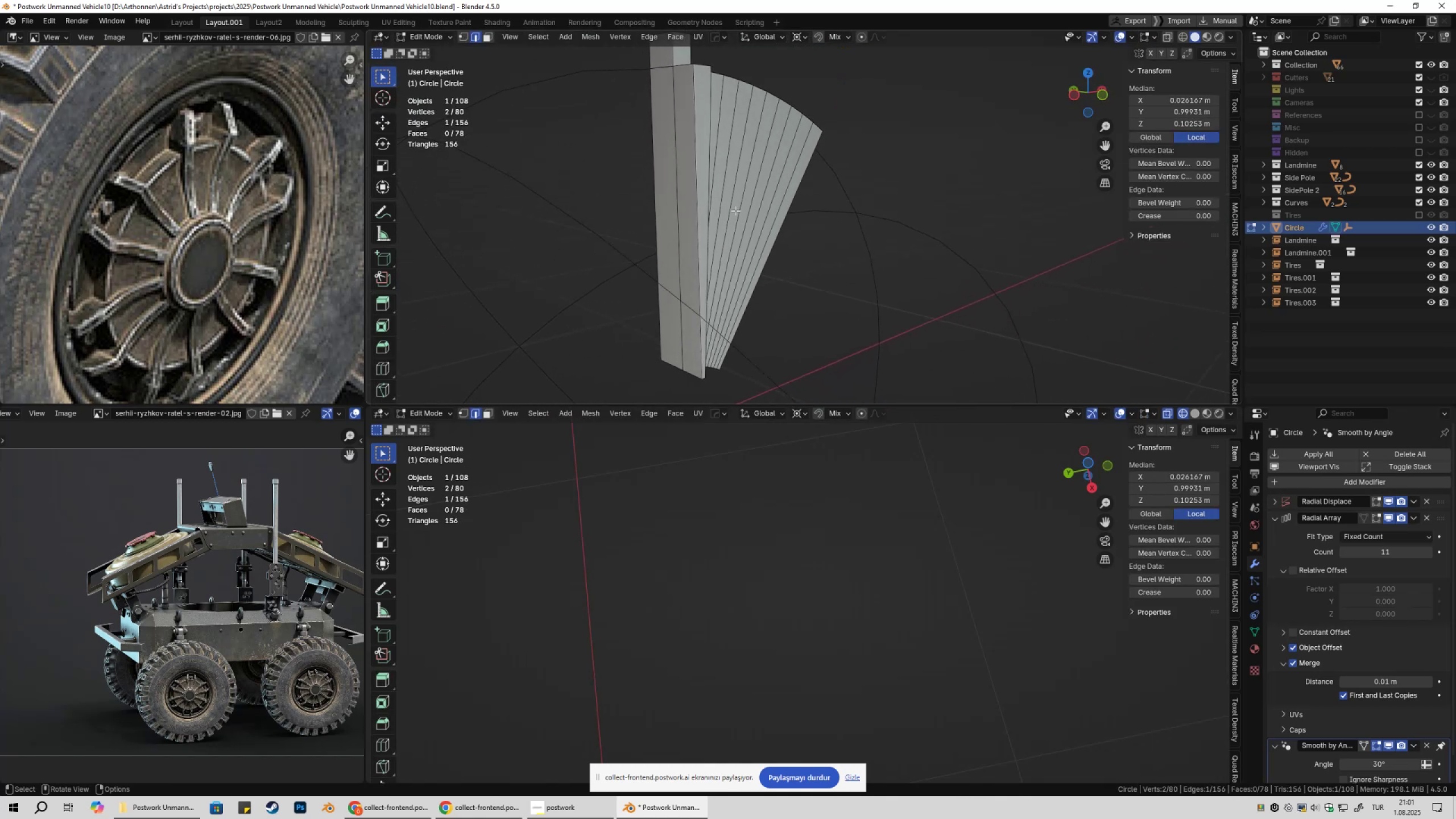 
key(Control+ControlLeft)
 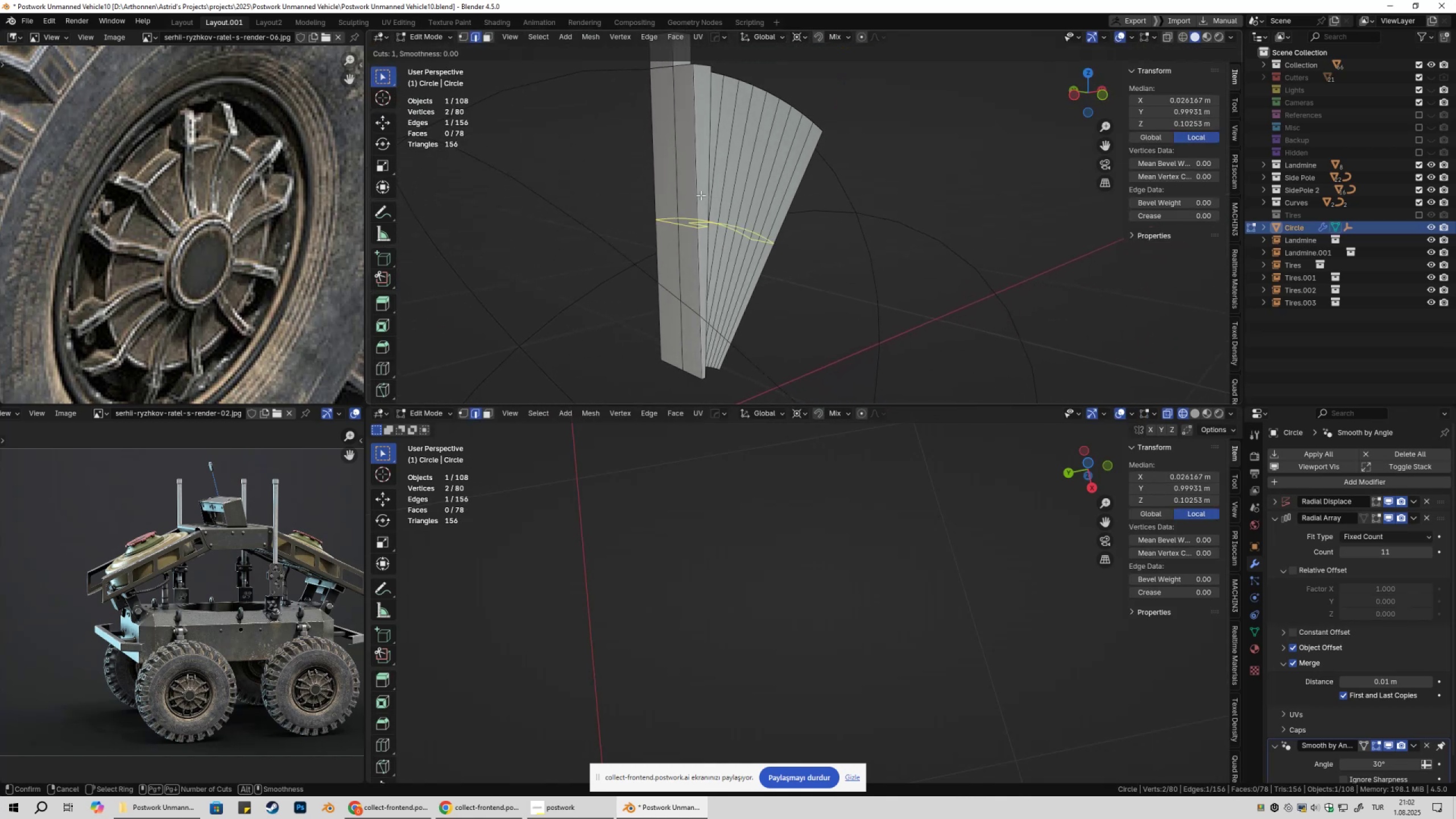 
key(Control+R)
 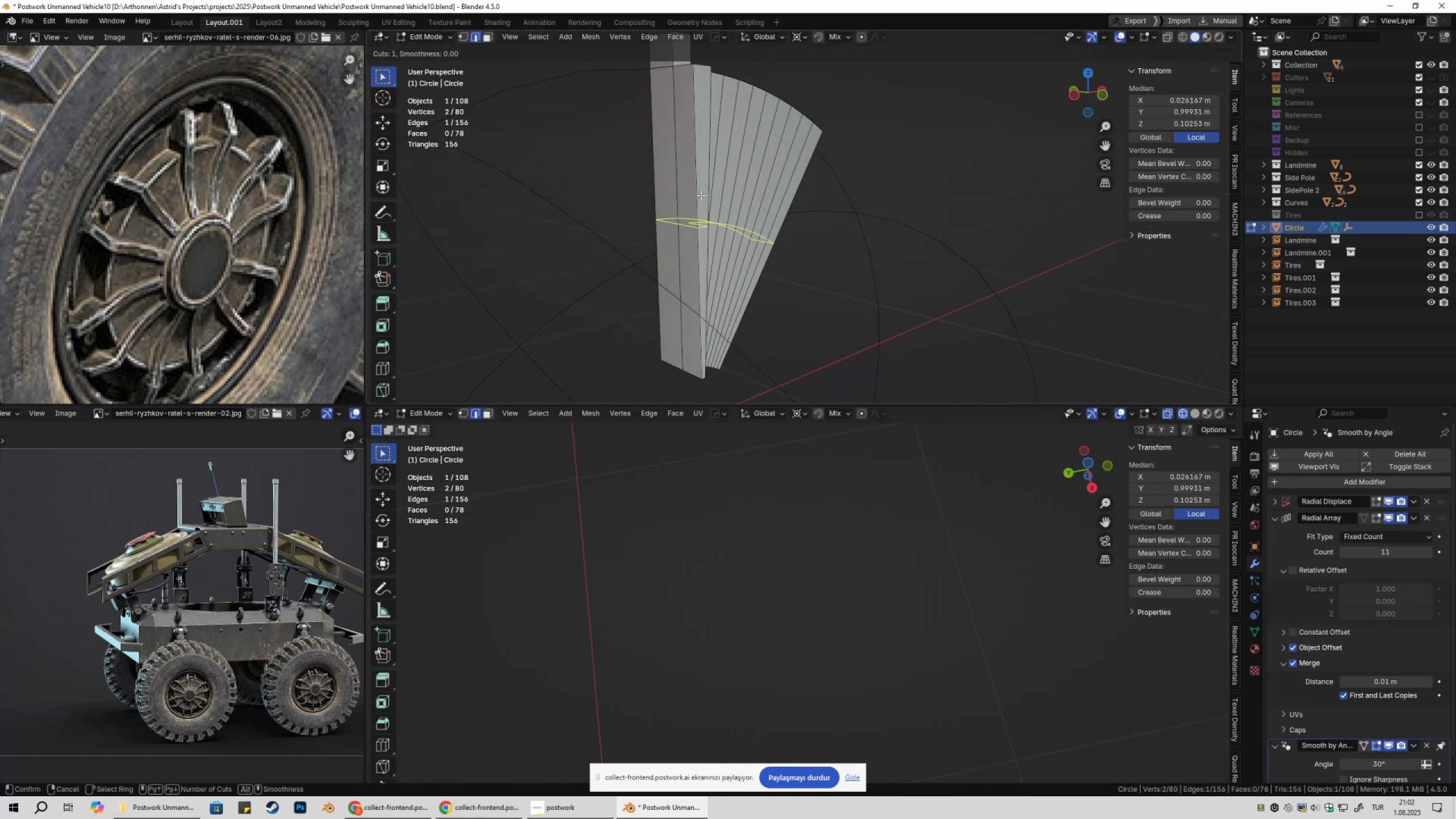 
scroll: coordinate [701, 195], scroll_direction: up, amount: 4.0
 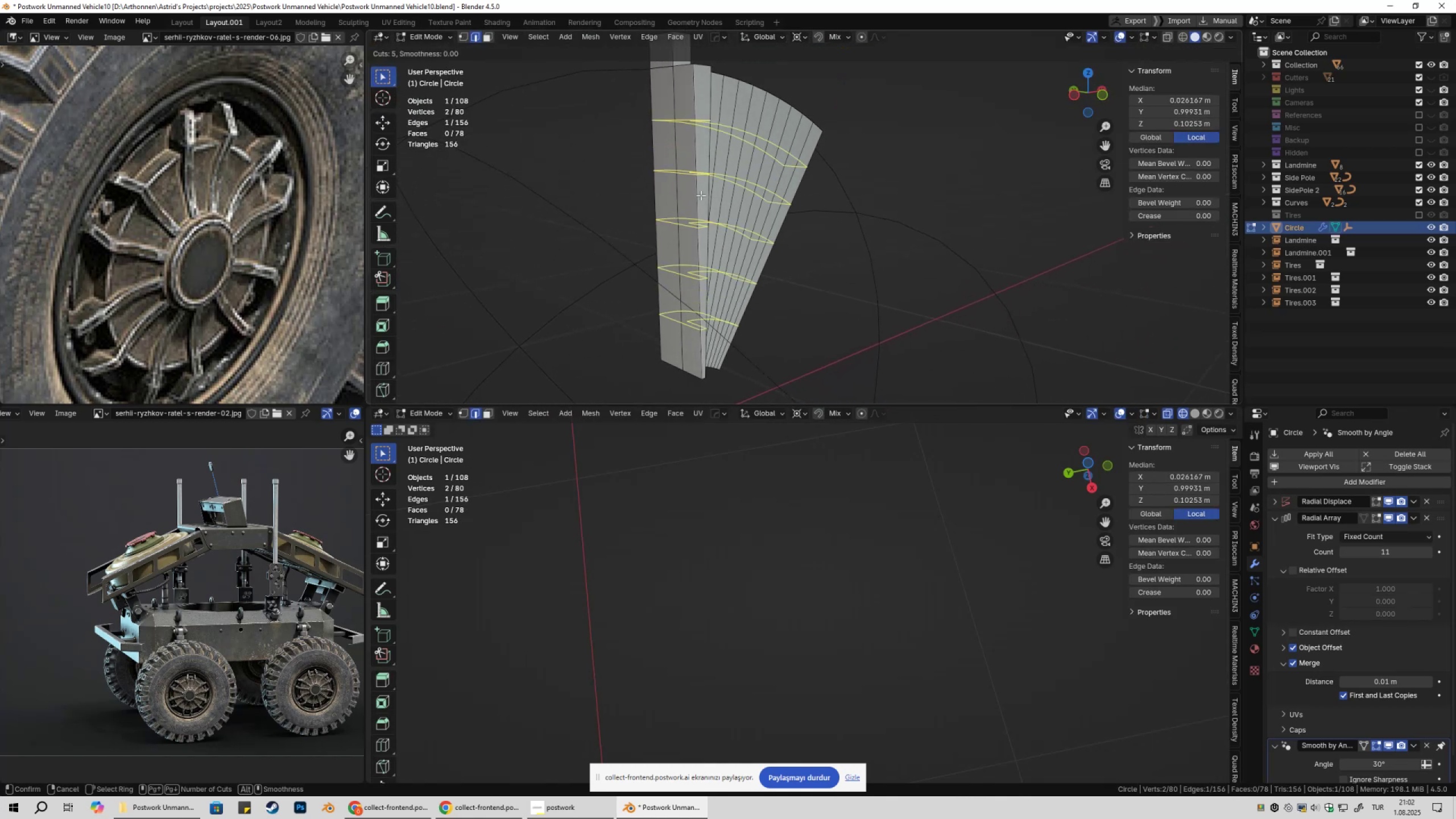 
key(Escape)
 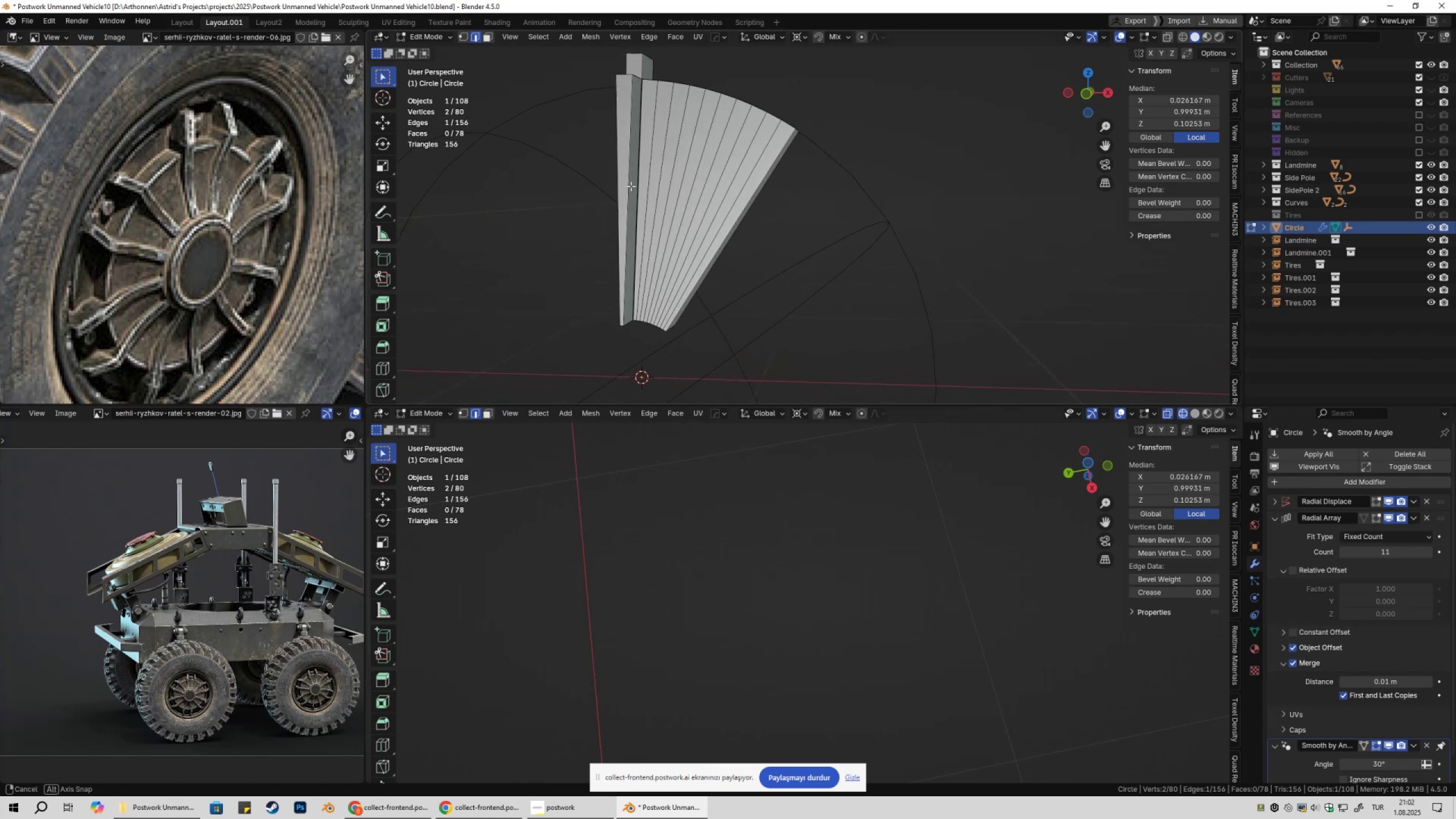 
key(2)
 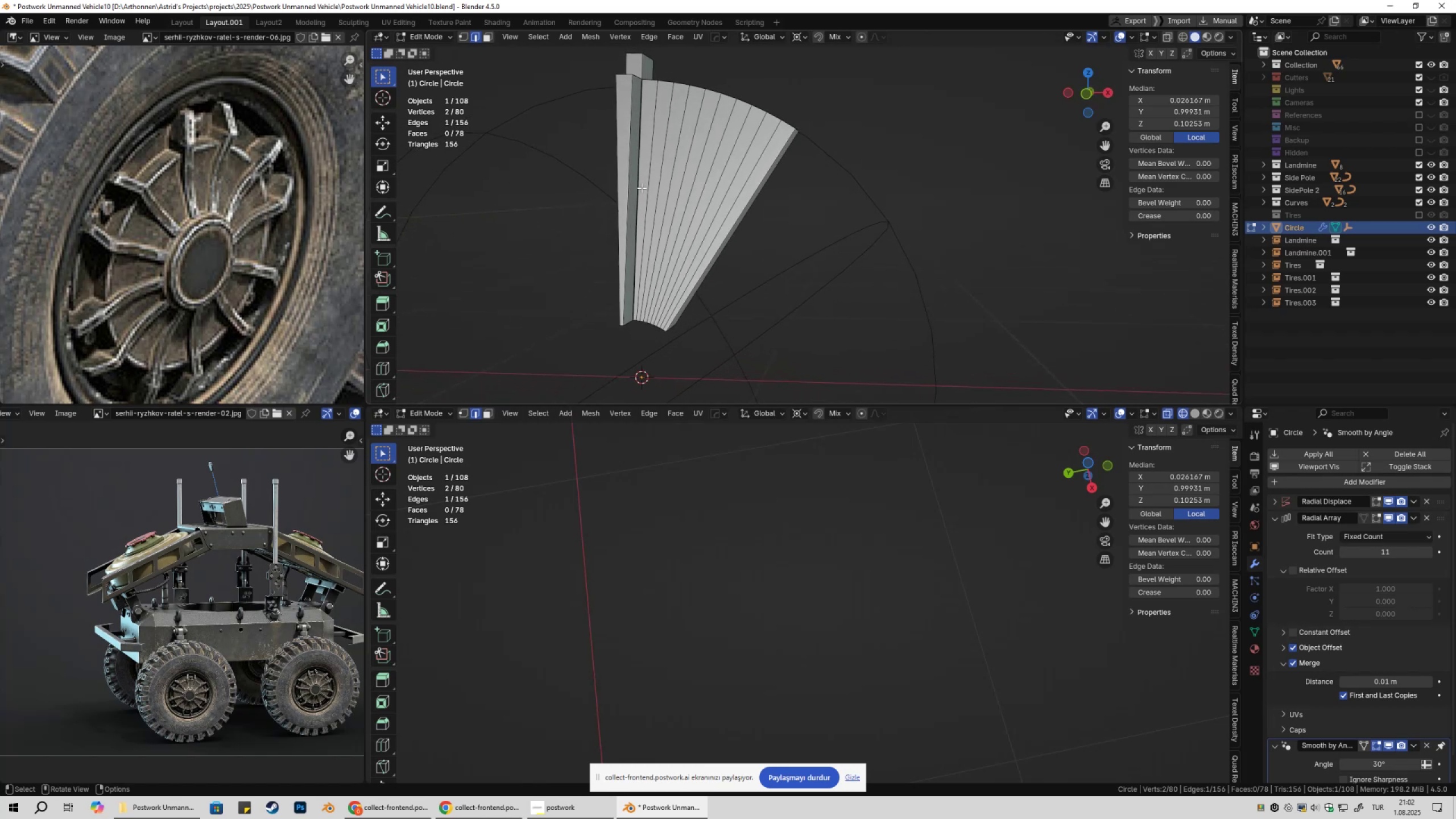 
key(Shift+ShiftLeft)
 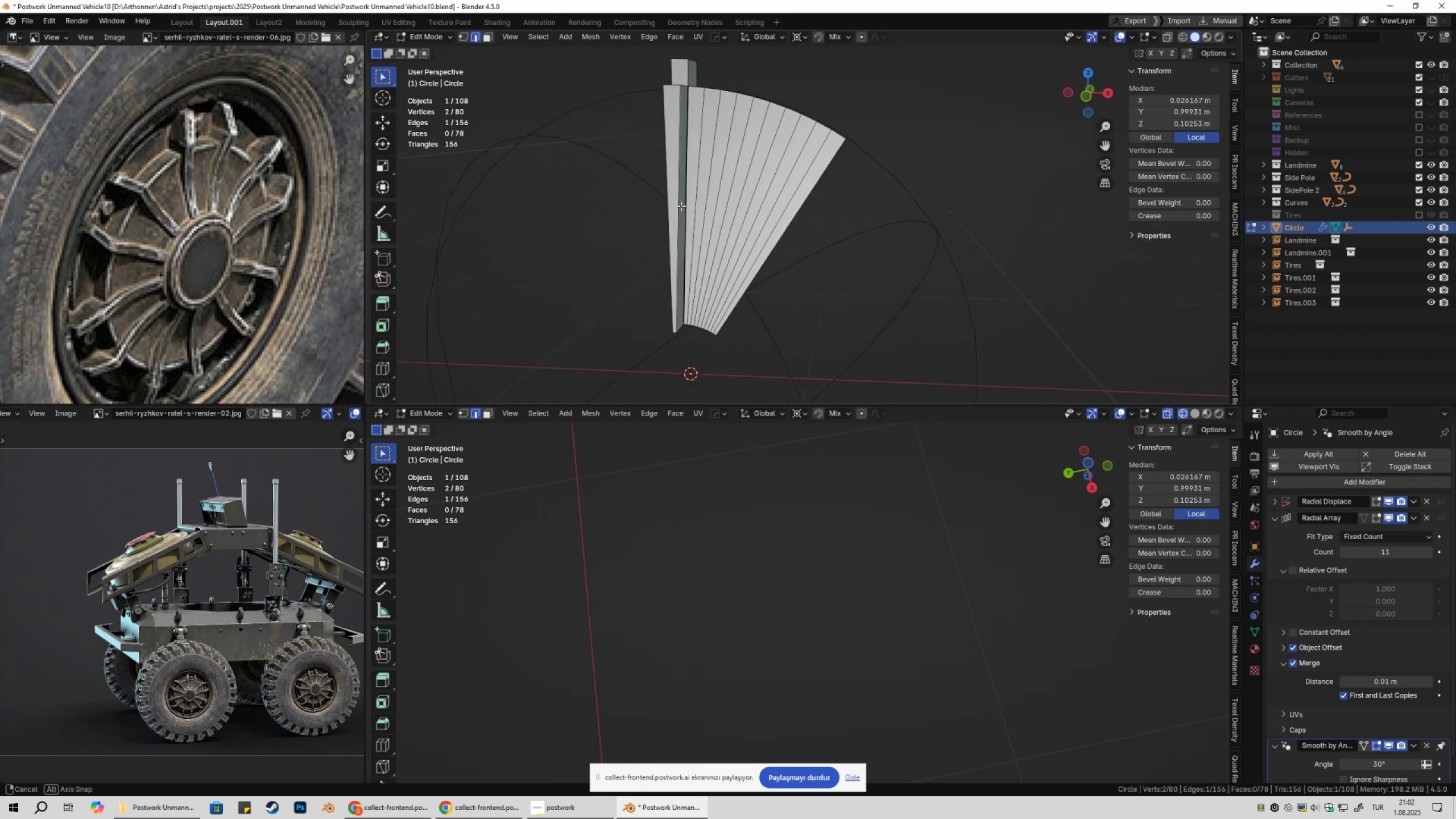 
key(Control+ControlLeft)
 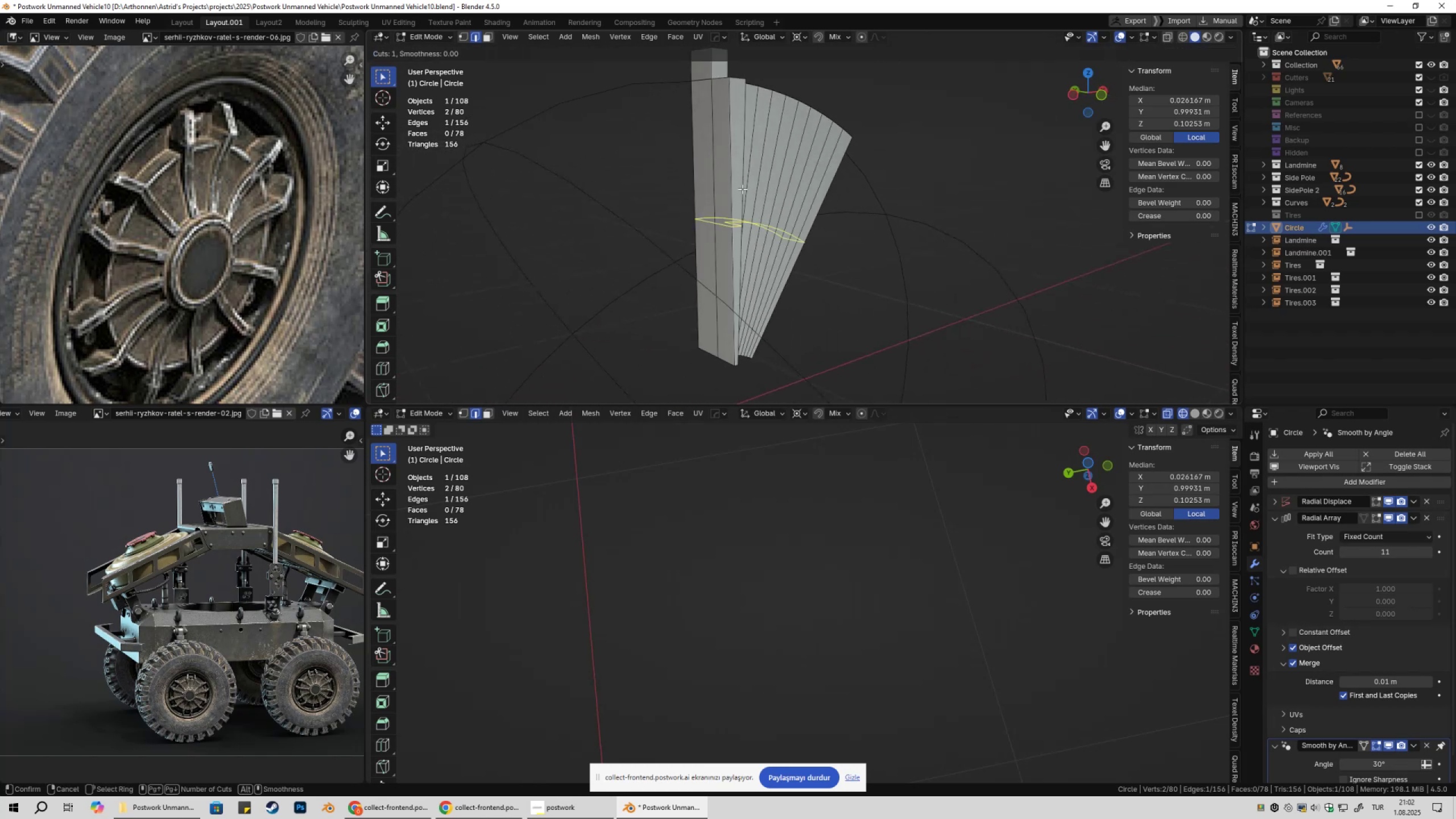 
key(Control+R)
 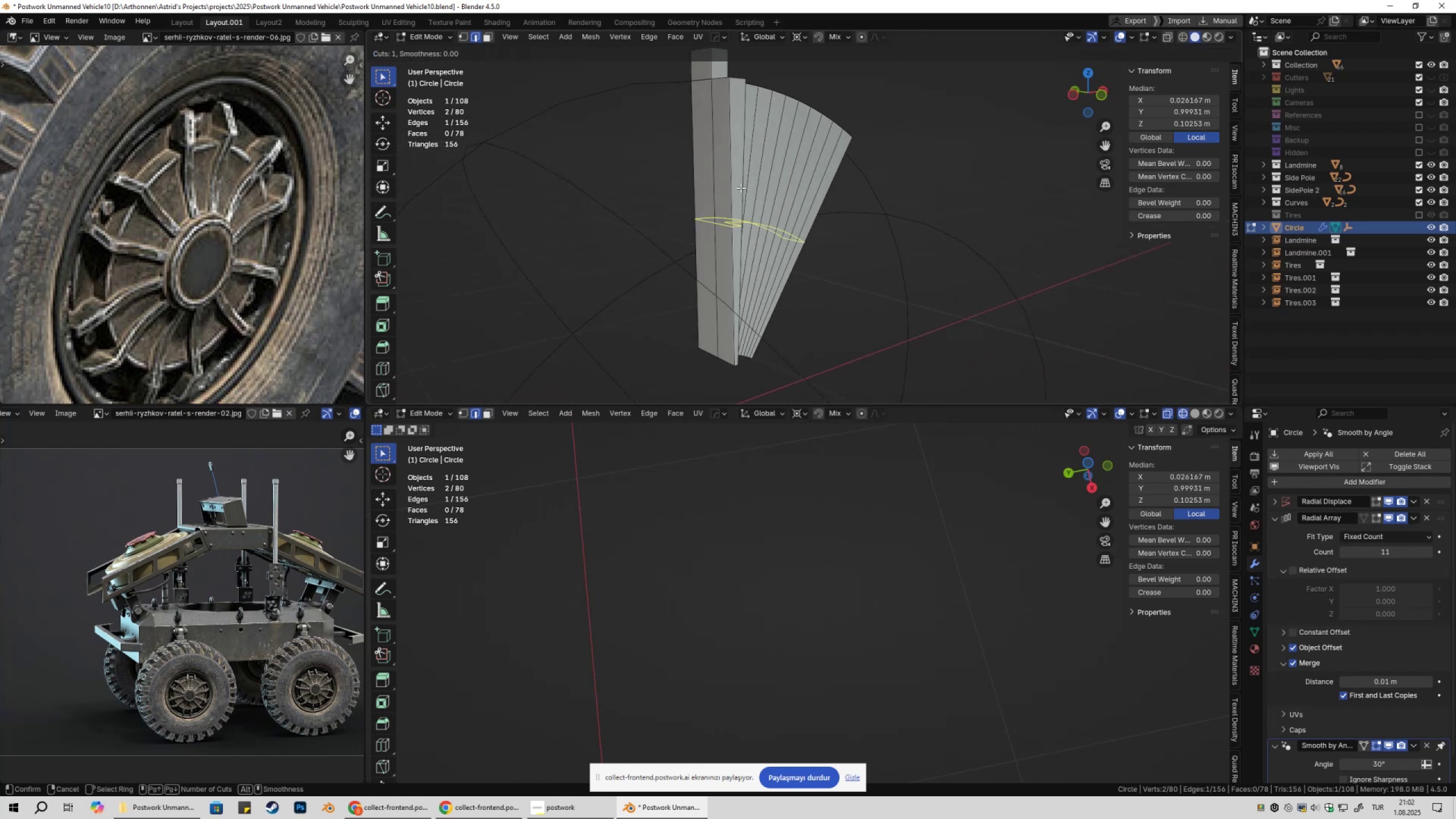 
scroll: coordinate [741, 188], scroll_direction: up, amount: 9.0
 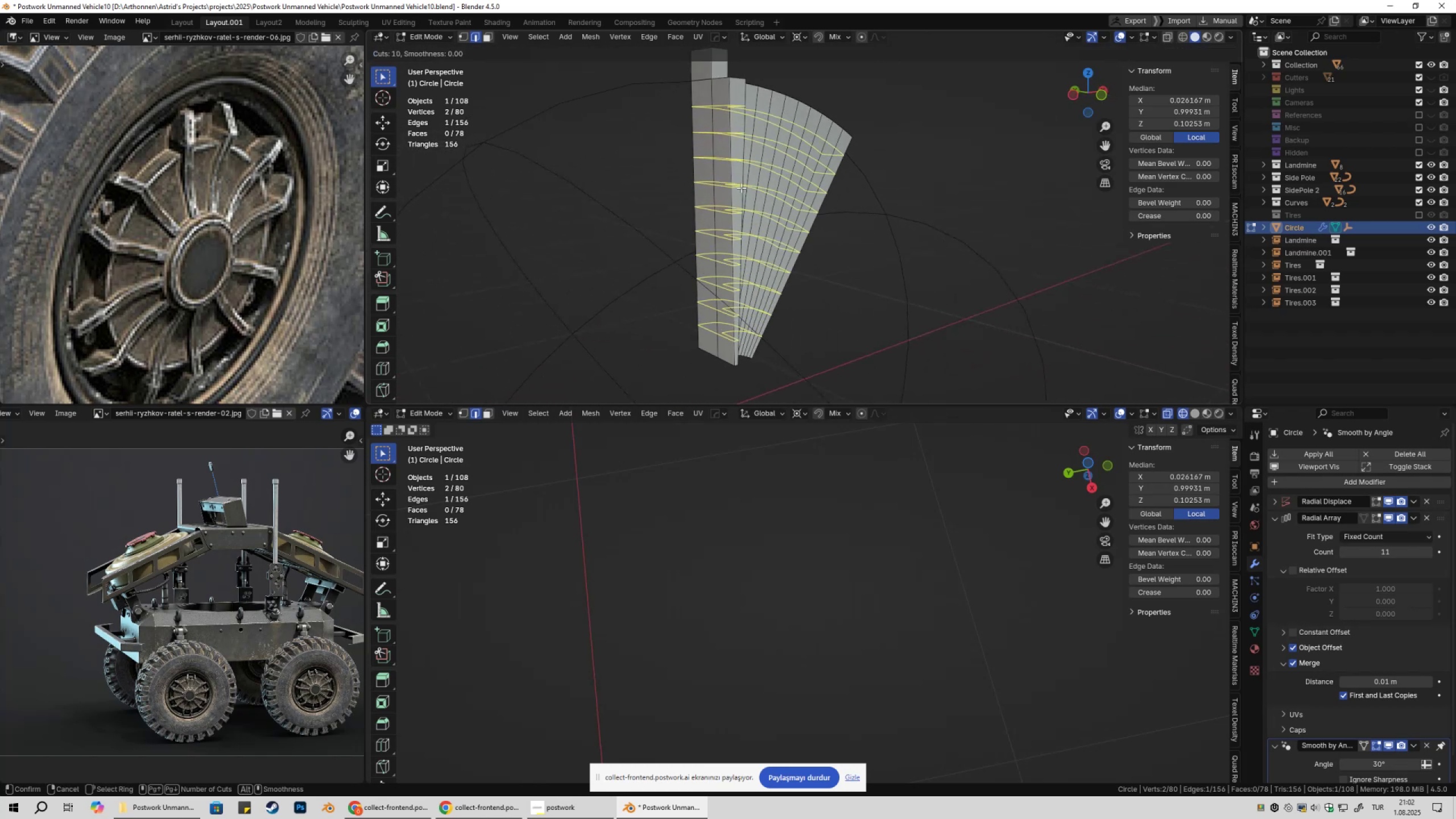 
left_click([741, 188])
 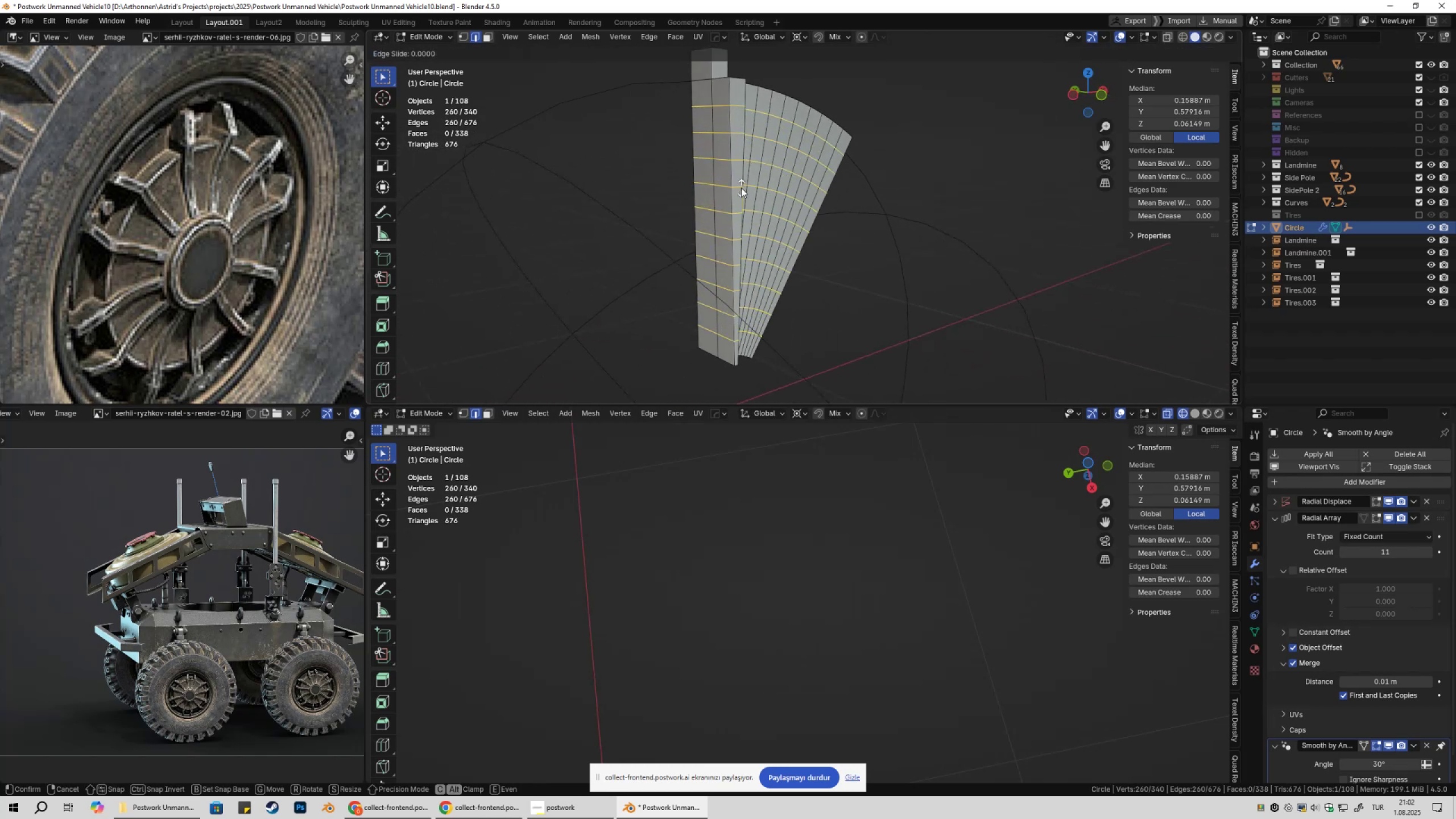 
key(Escape)
 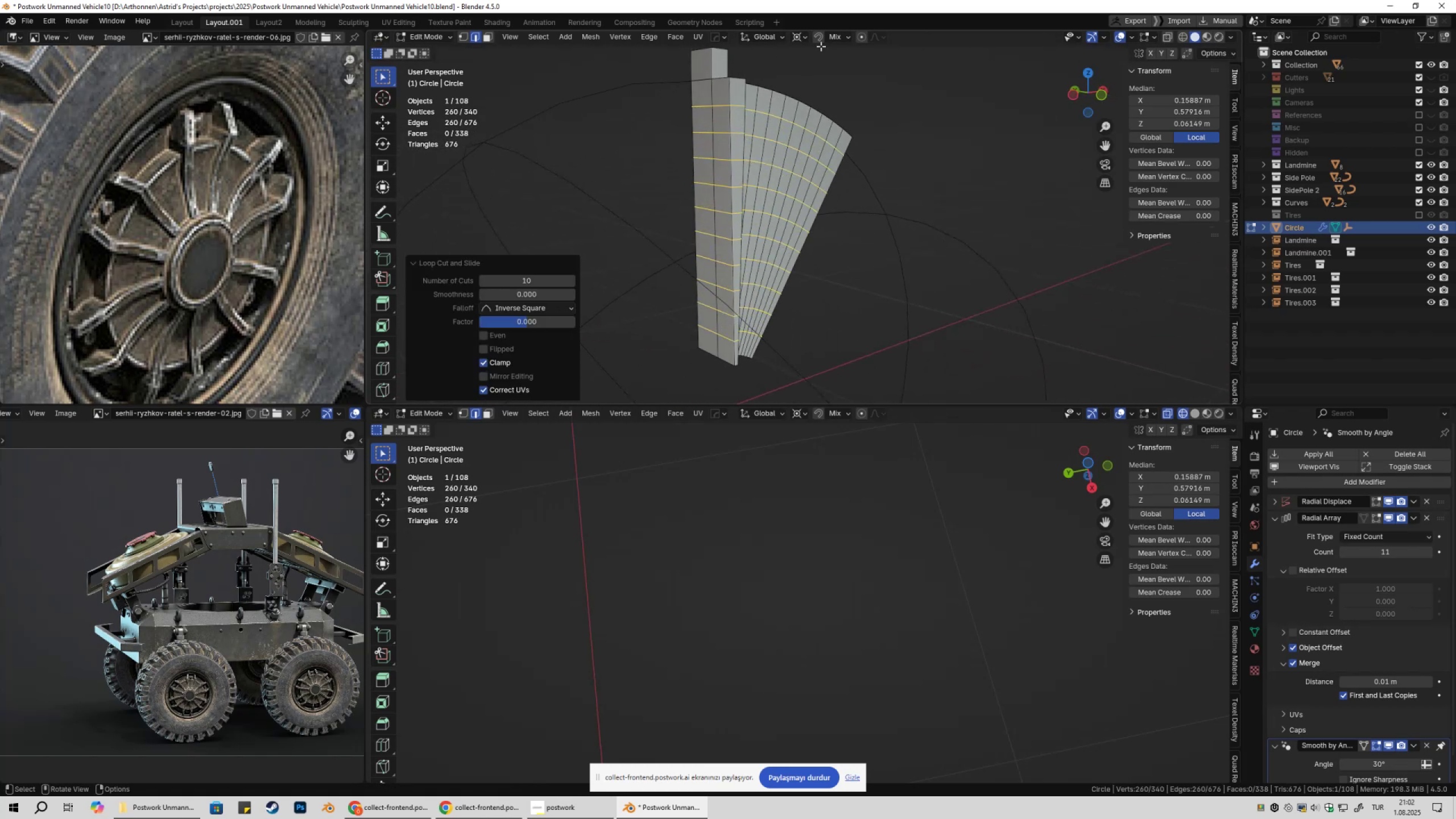 
key(2)
 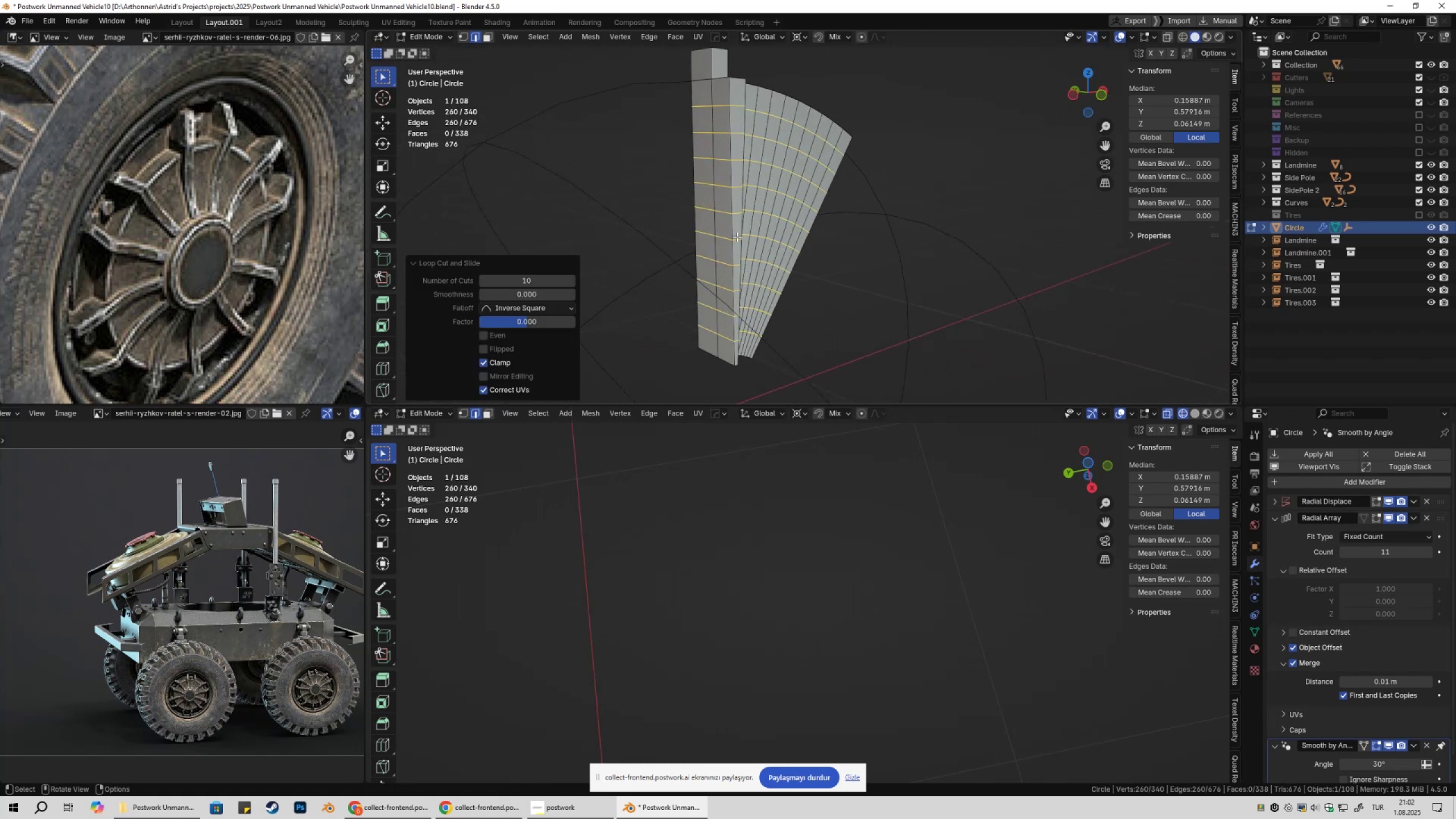 
left_click([737, 238])
 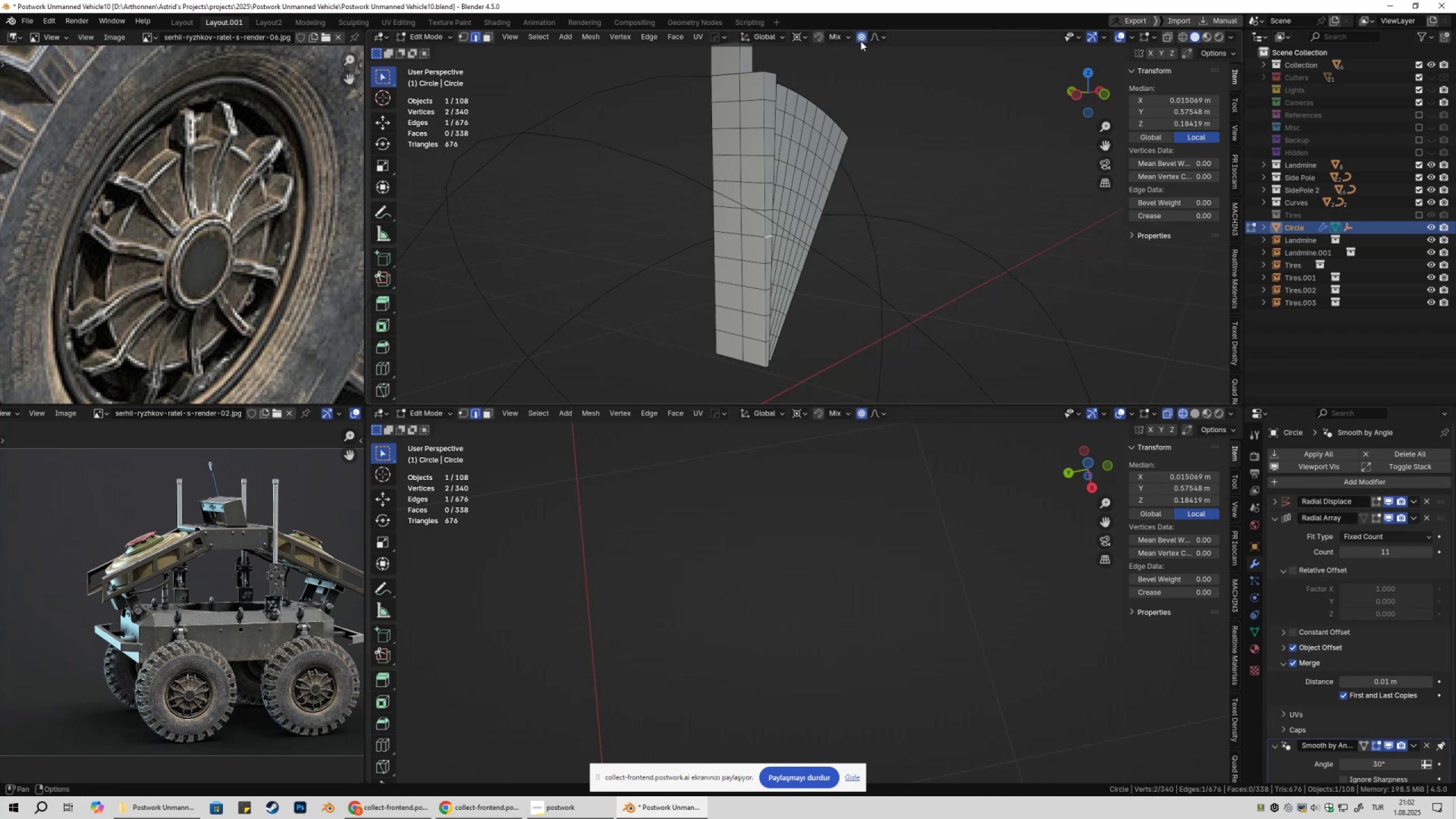 
type(gyx)
key(Escape)
type(gy)
key(Escape)
type(gx)
key(Escape)
type(gy)
key(Escape)
 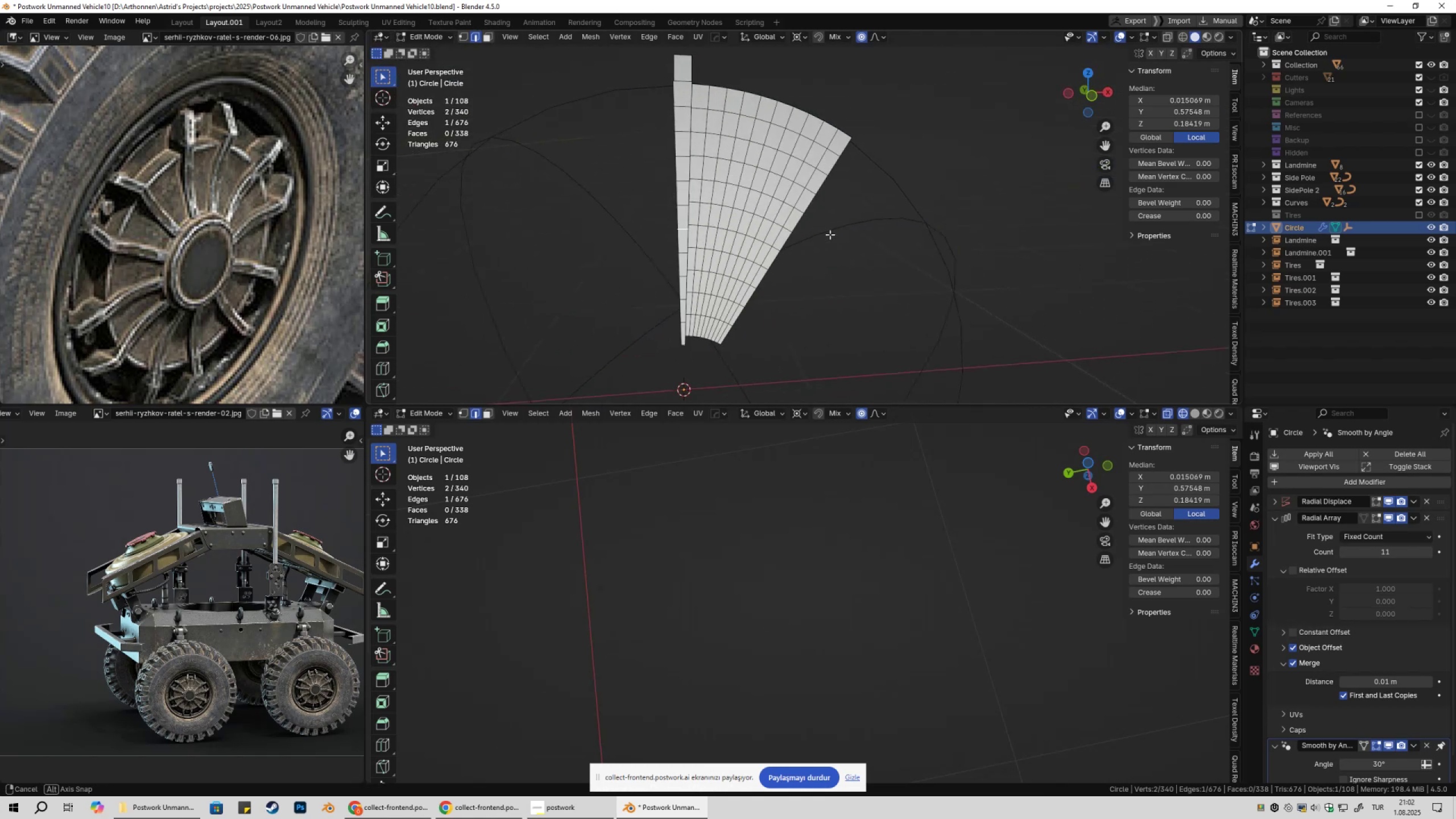 
scroll: coordinate [828, 238], scroll_direction: up, amount: 6.0
 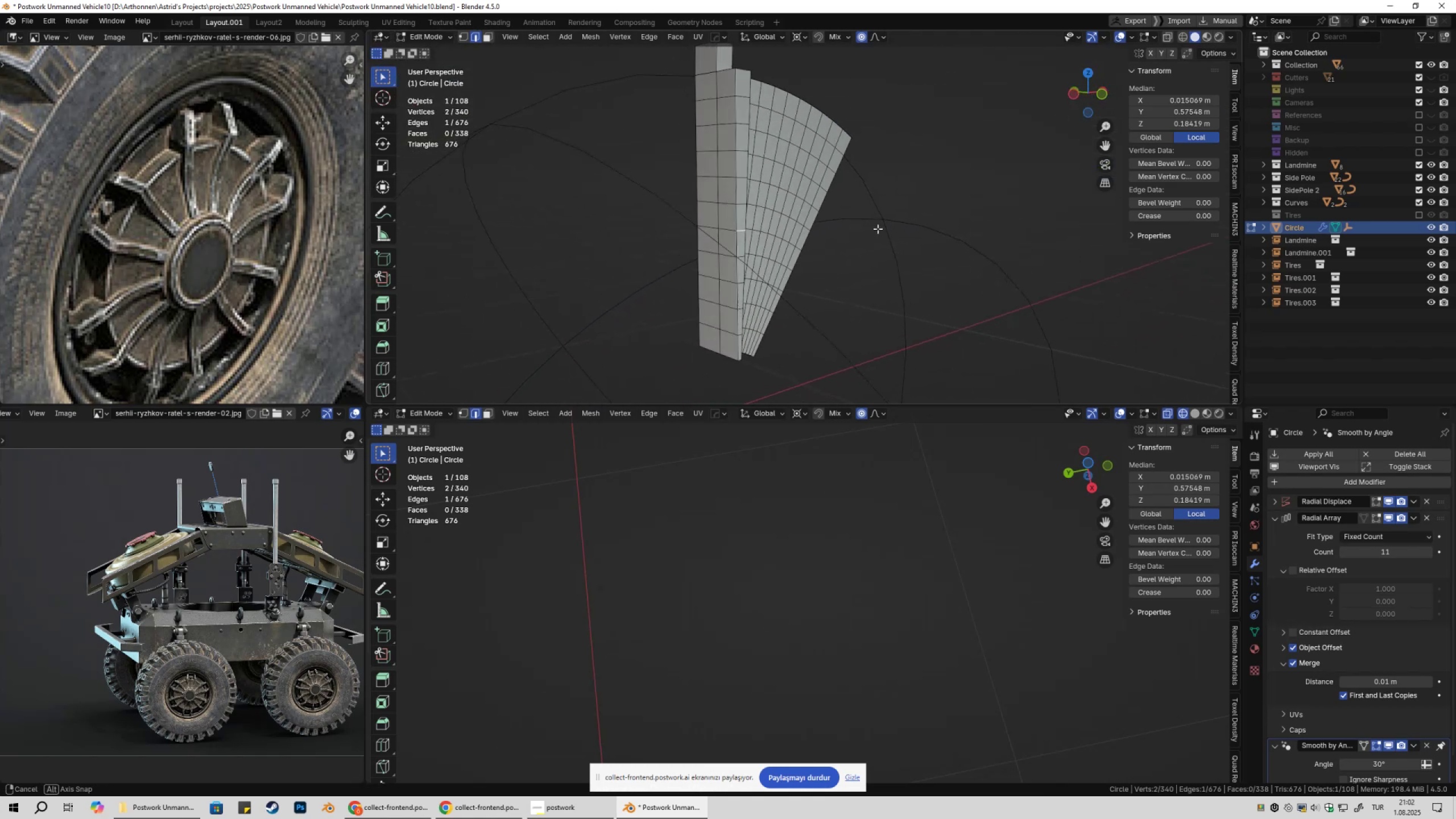 
key(Control+Z)
 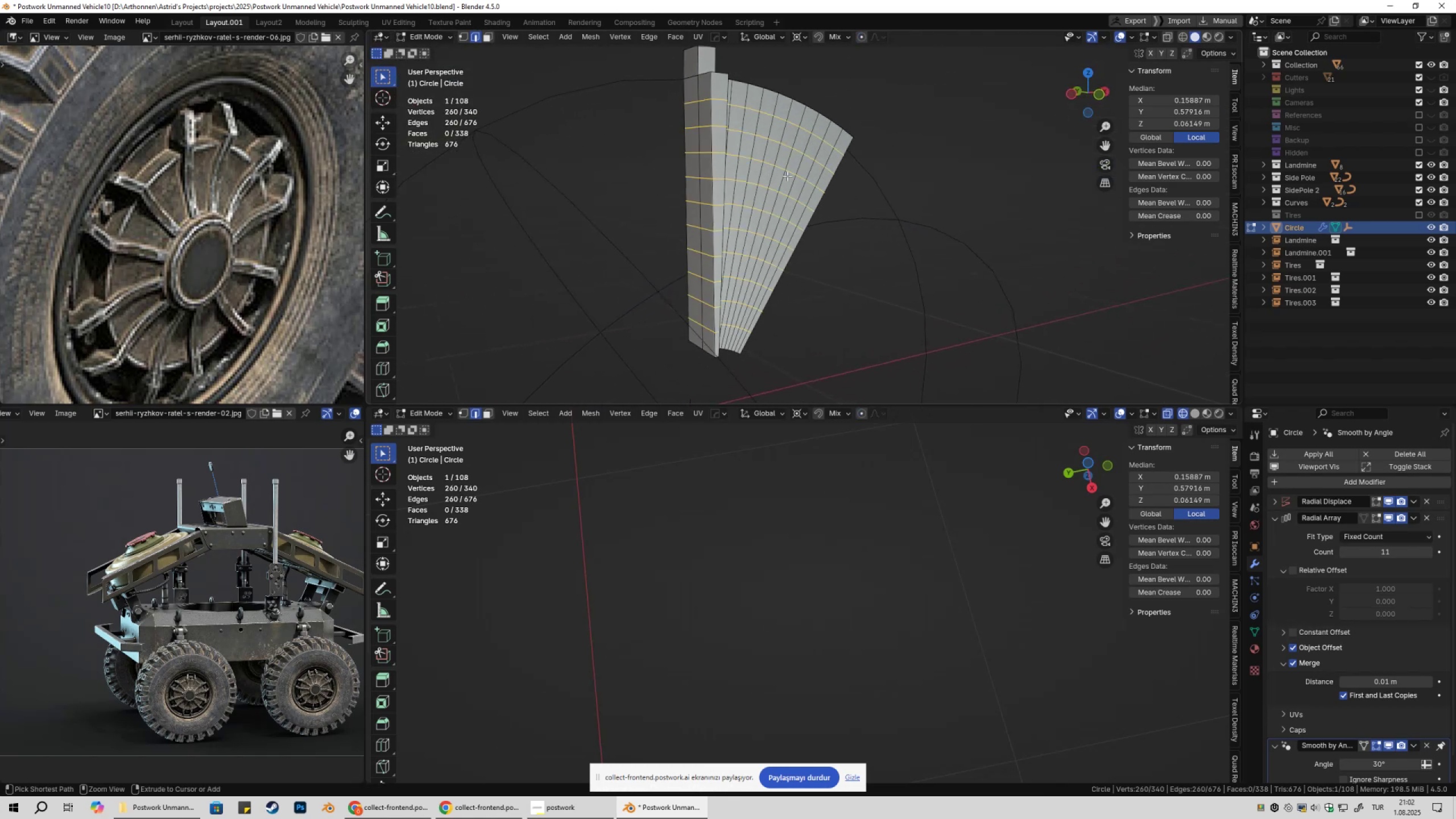 
key(Control+Z)
 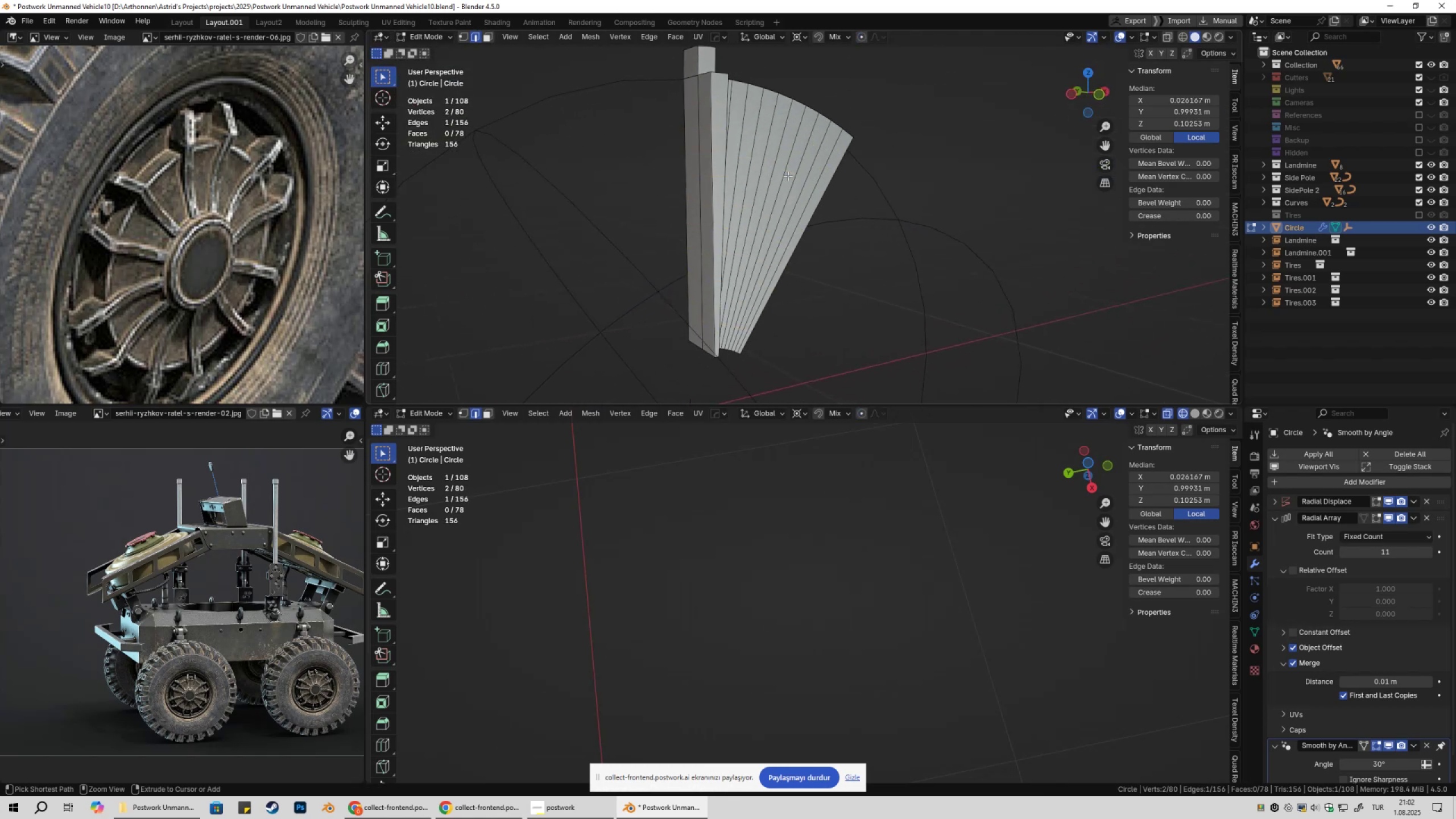 
key(Control+Z)
 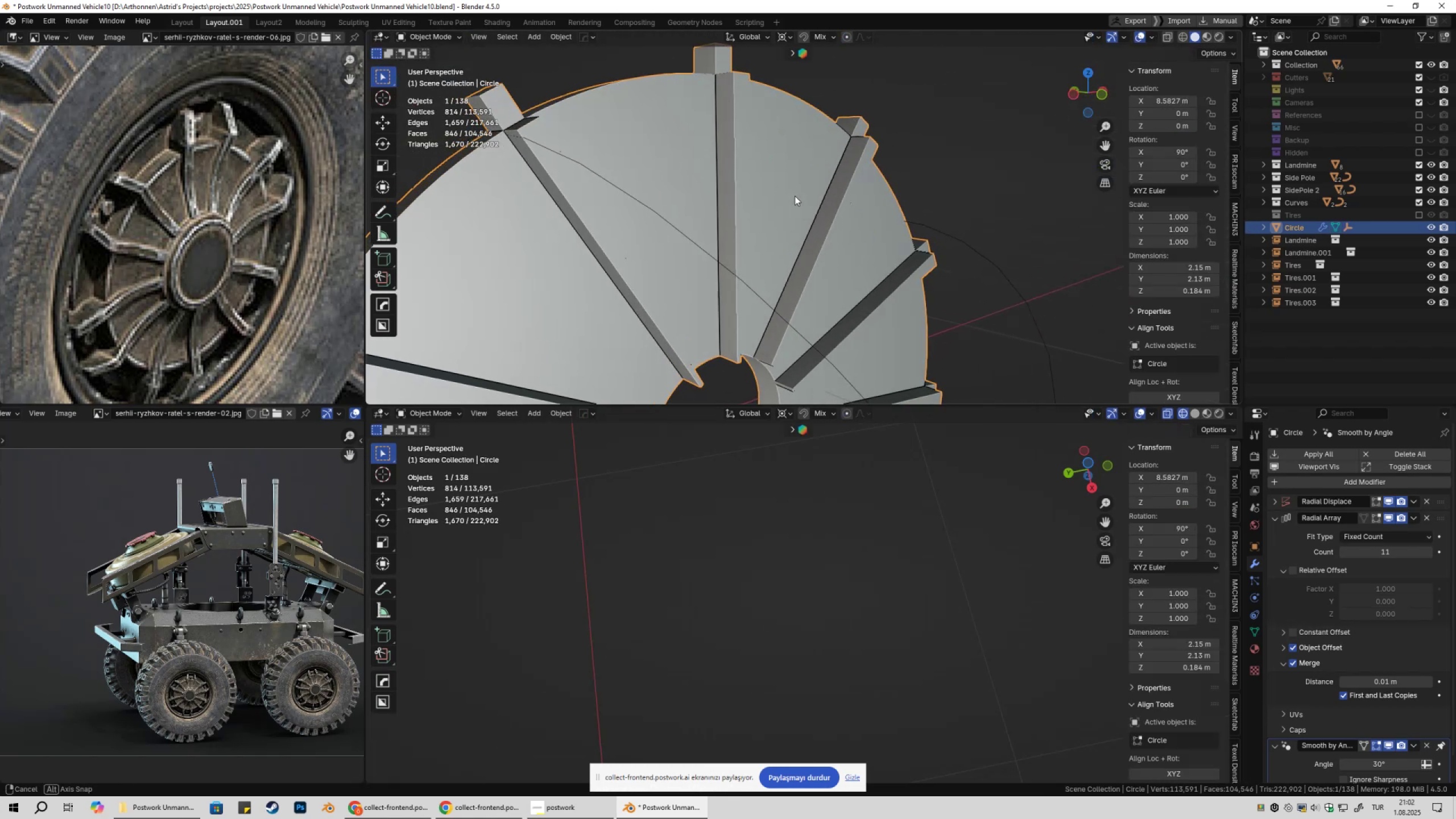 
key(Tab)
 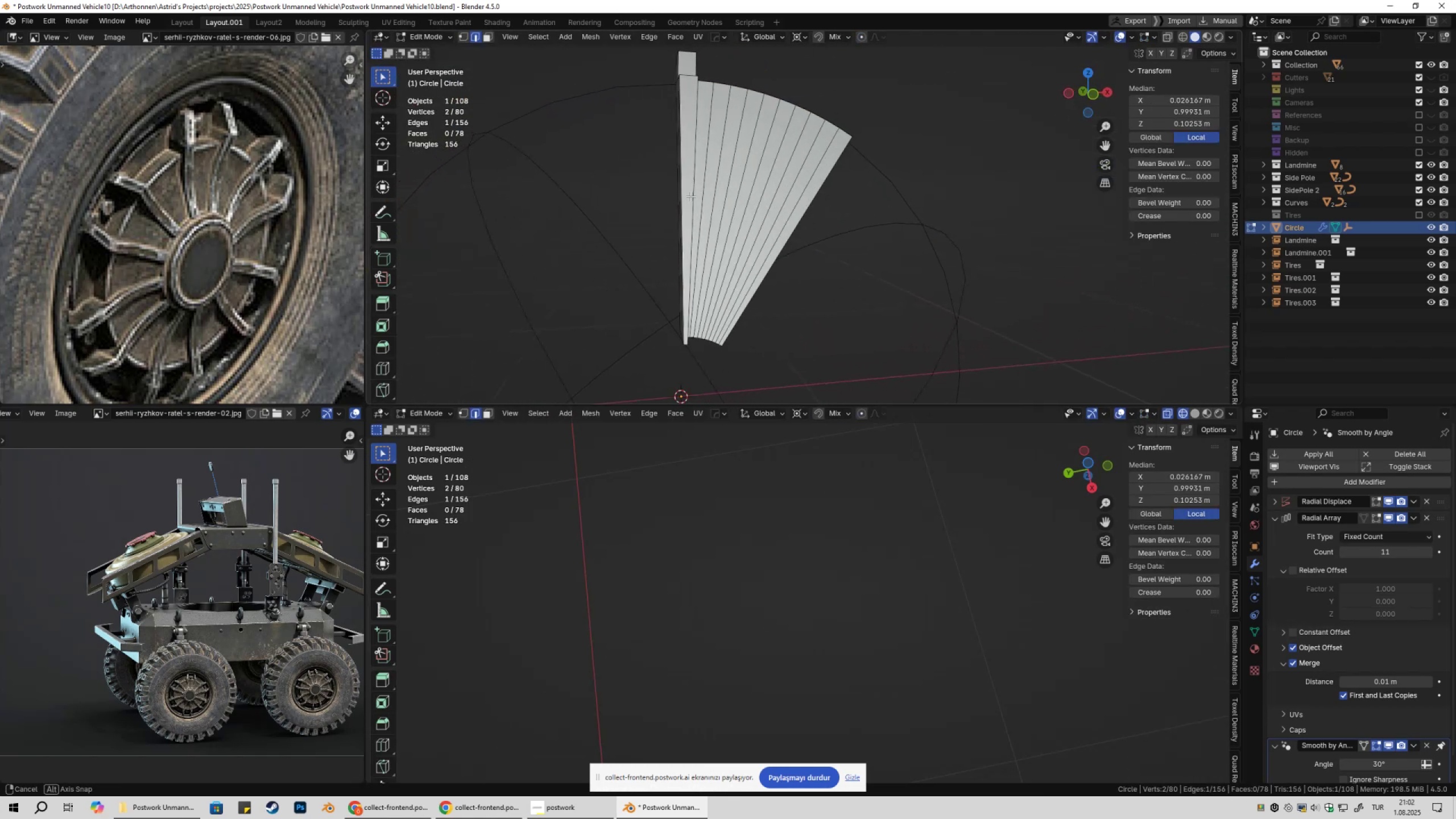 
key(Control+ControlLeft)
 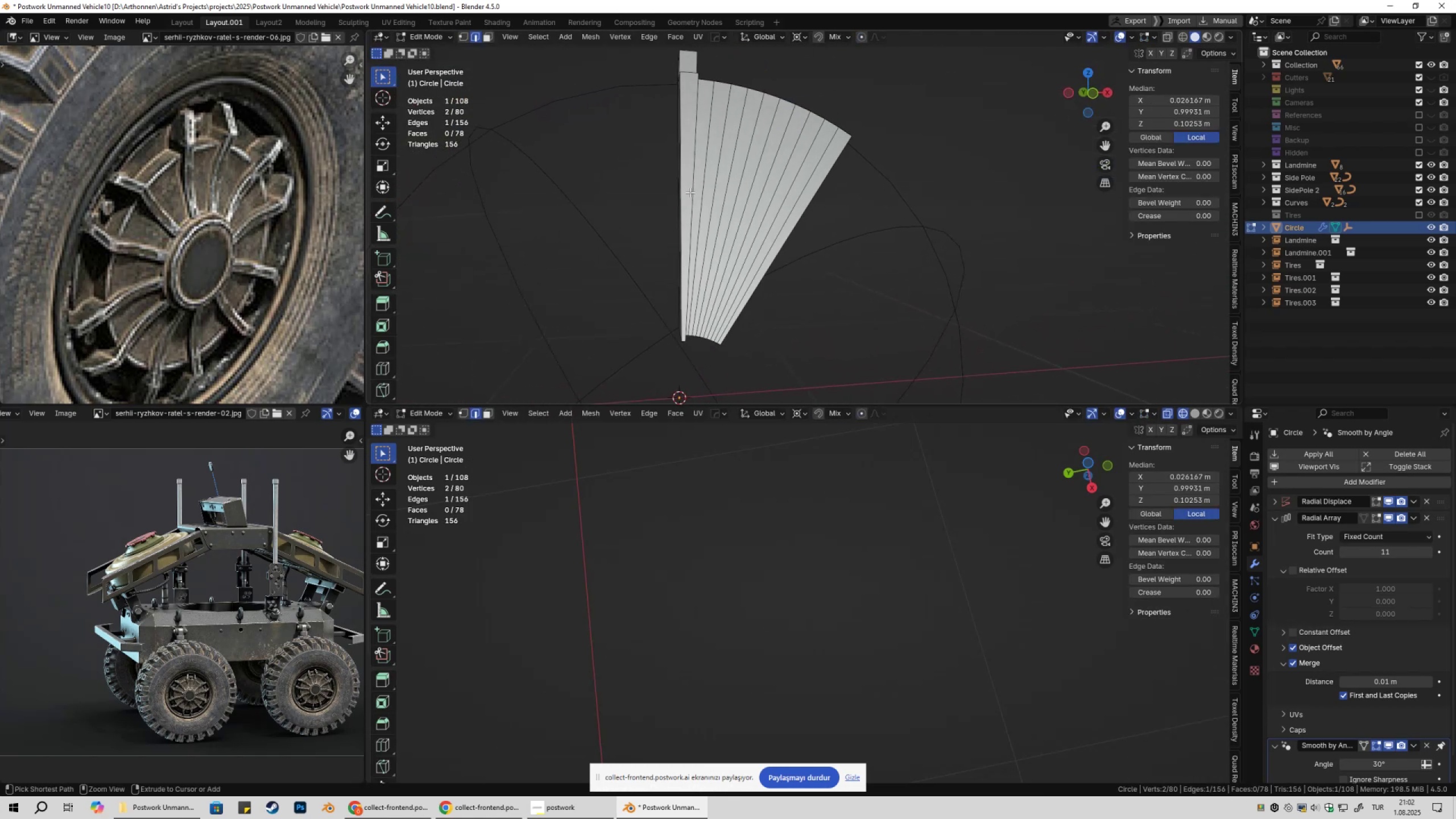 
key(Control+R)
 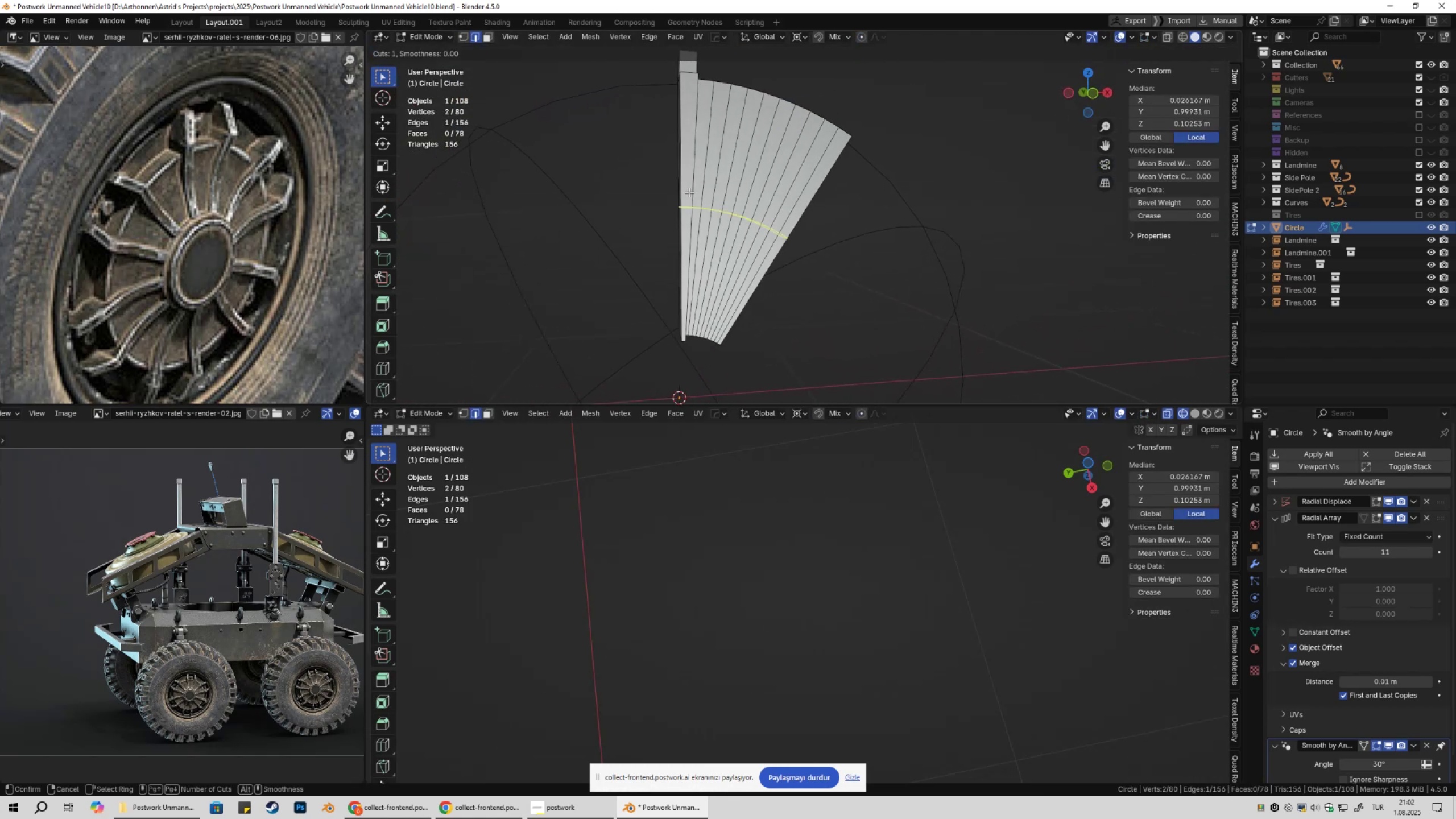 
left_click([689, 192])
 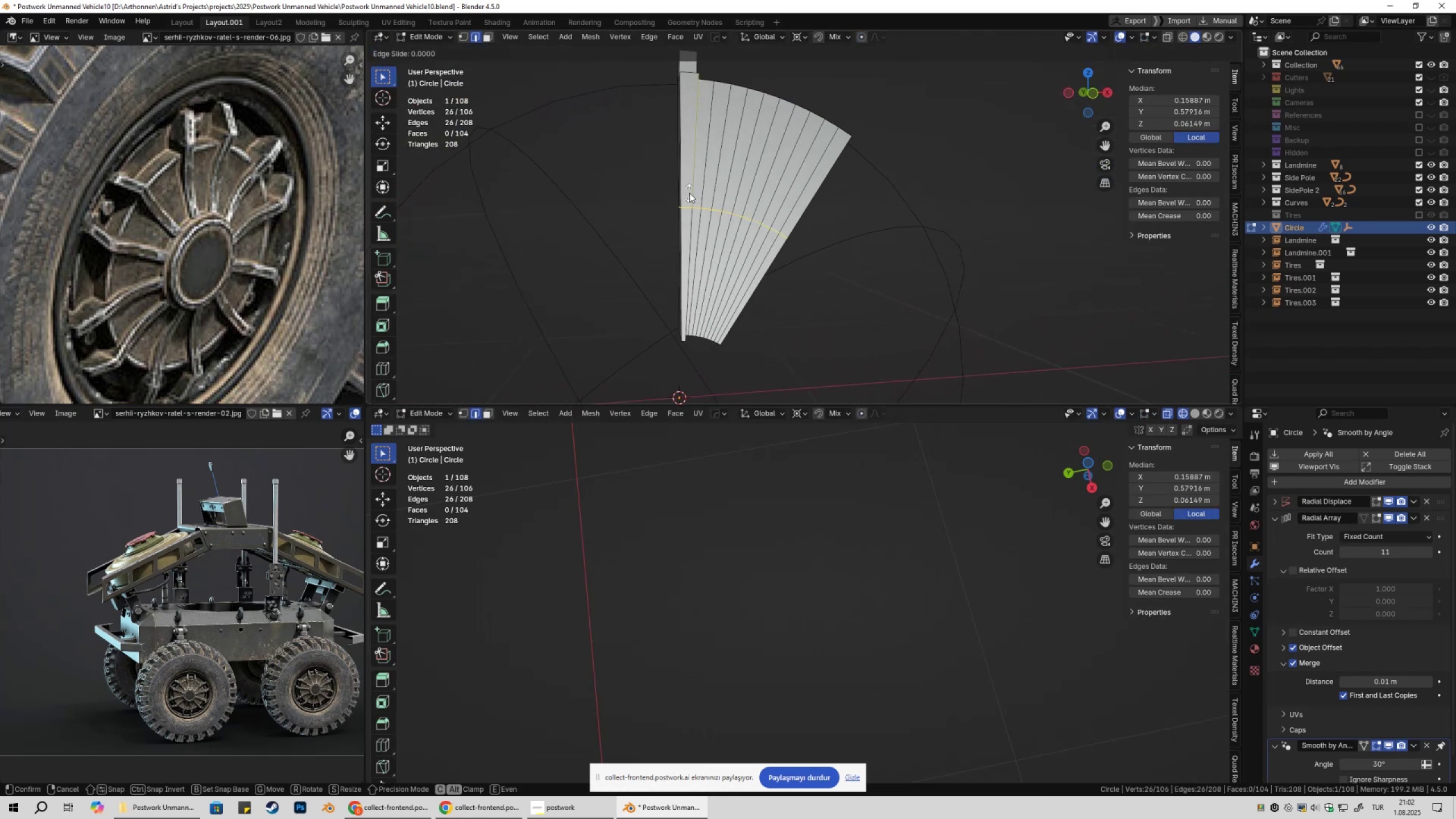 
key(Escape)
type(32)
 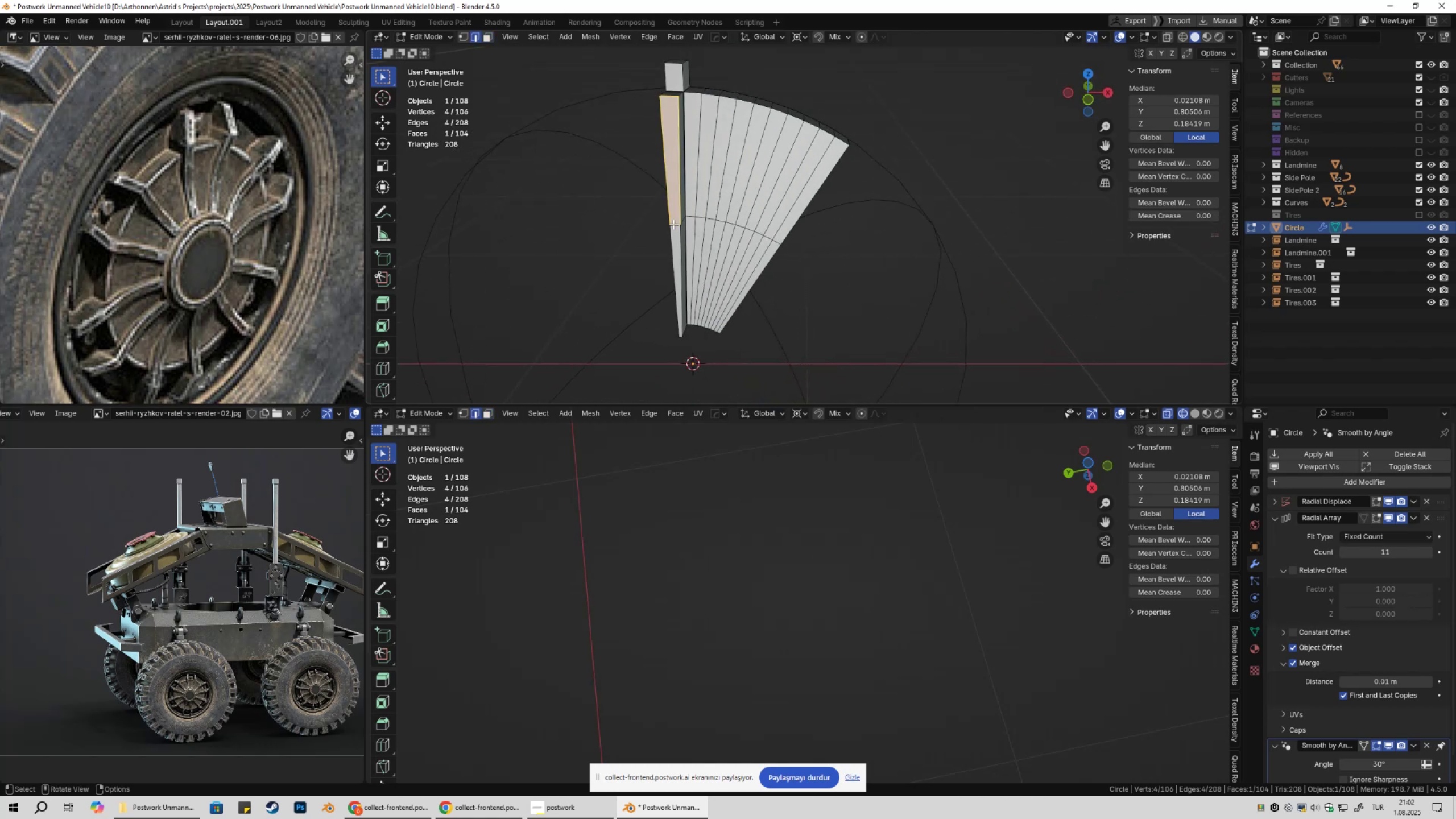 
left_click([673, 224])
 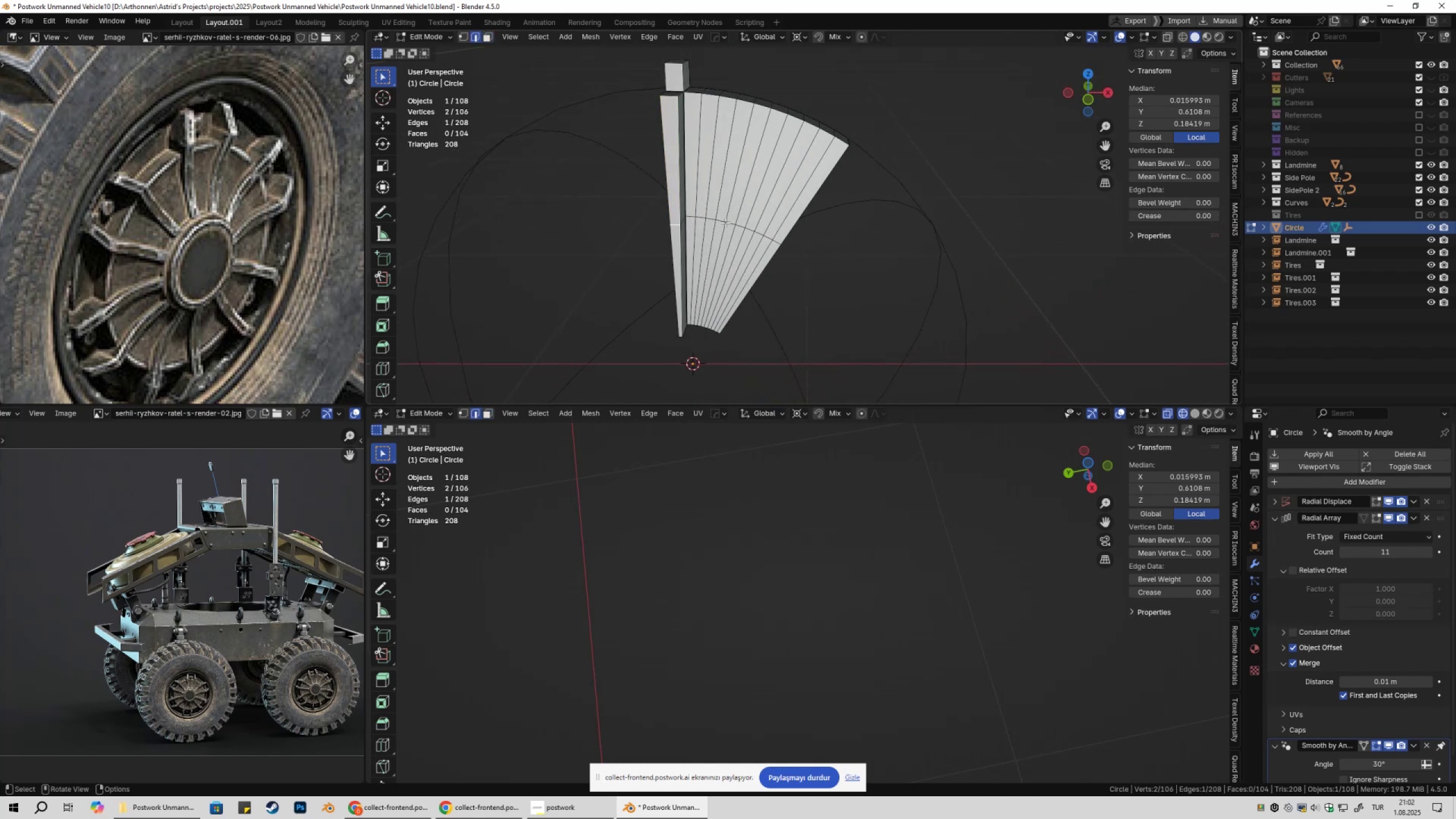 
type(gy)
 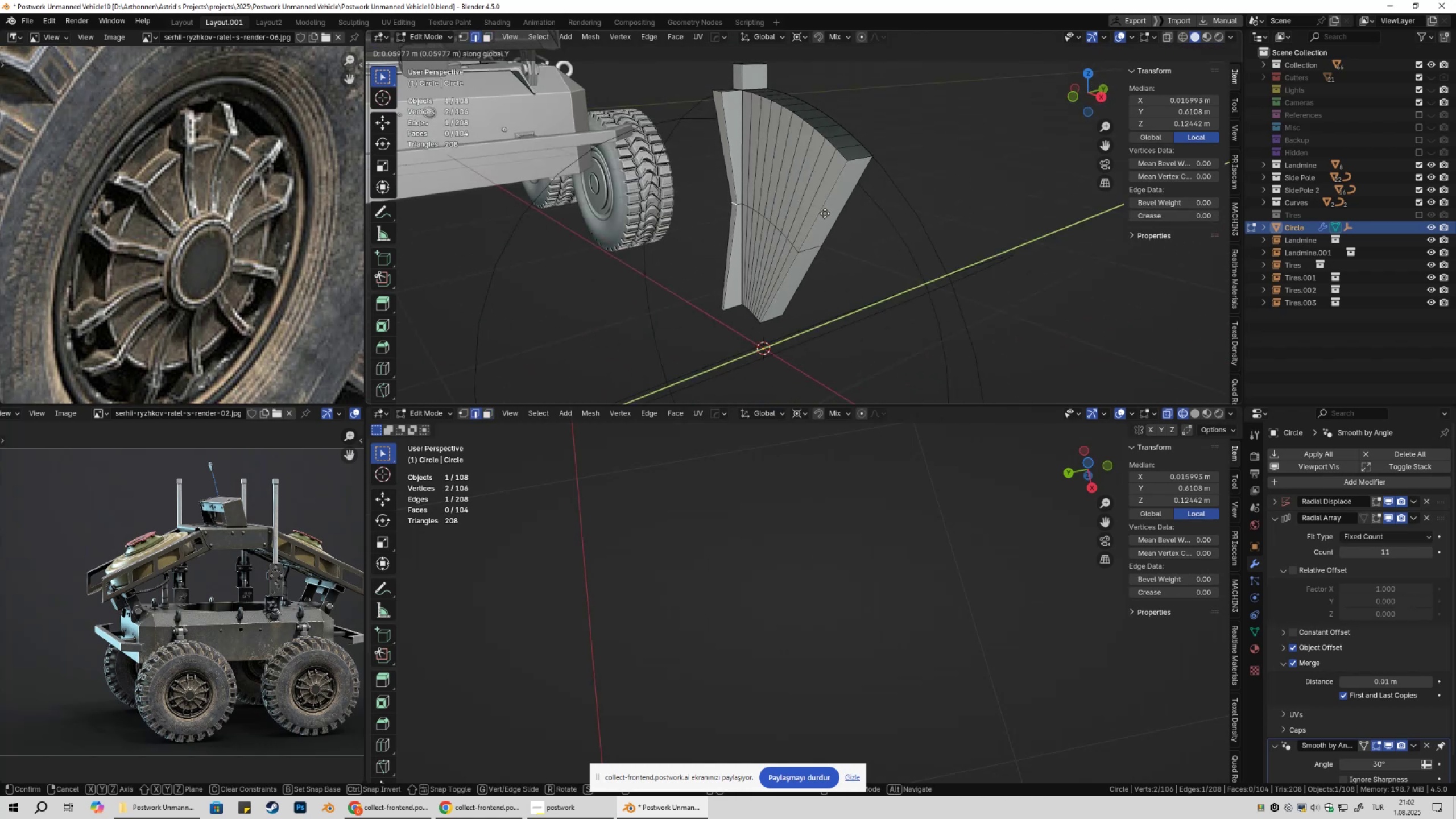 
left_click([825, 213])
 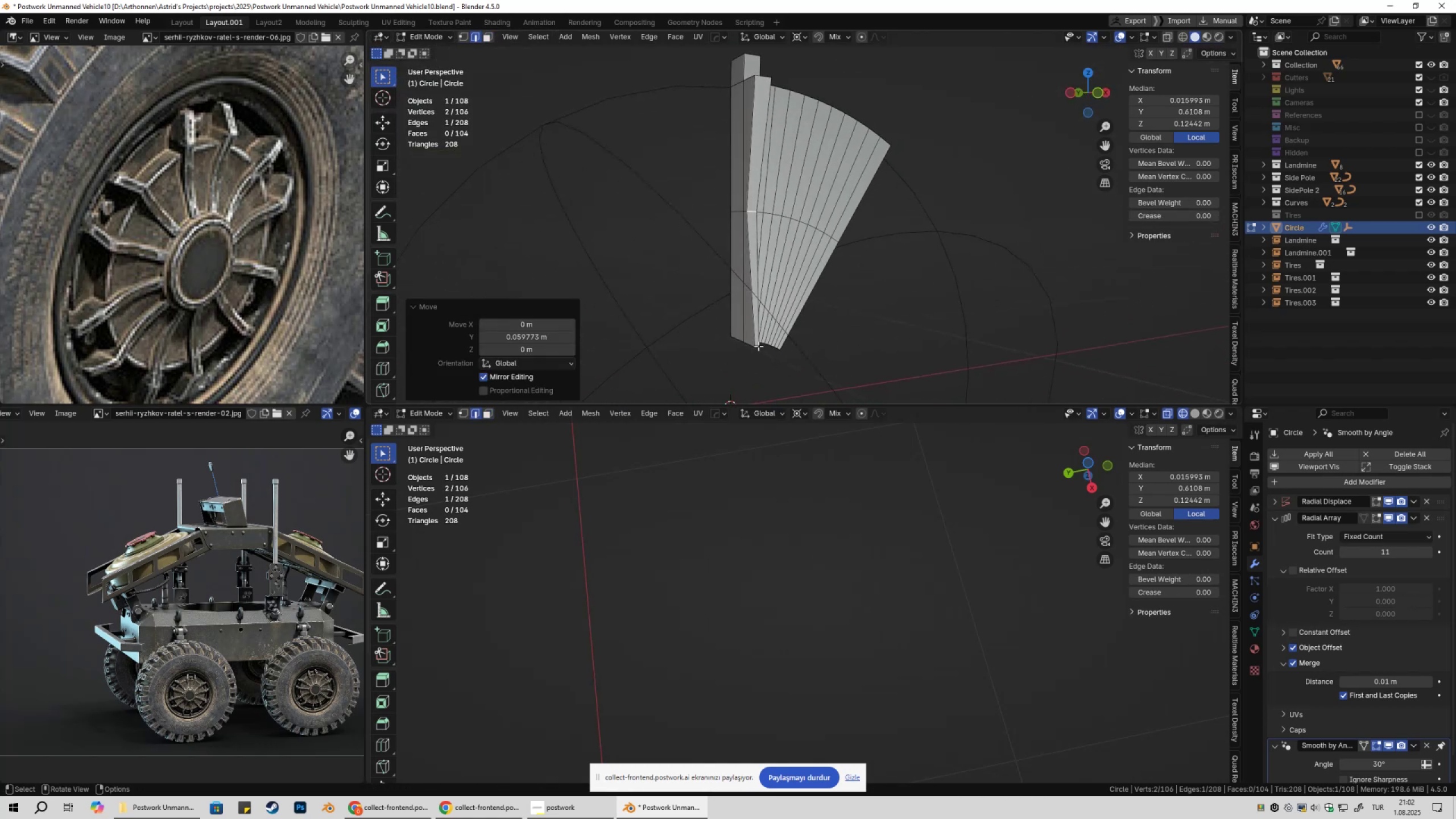 
type(gy)
 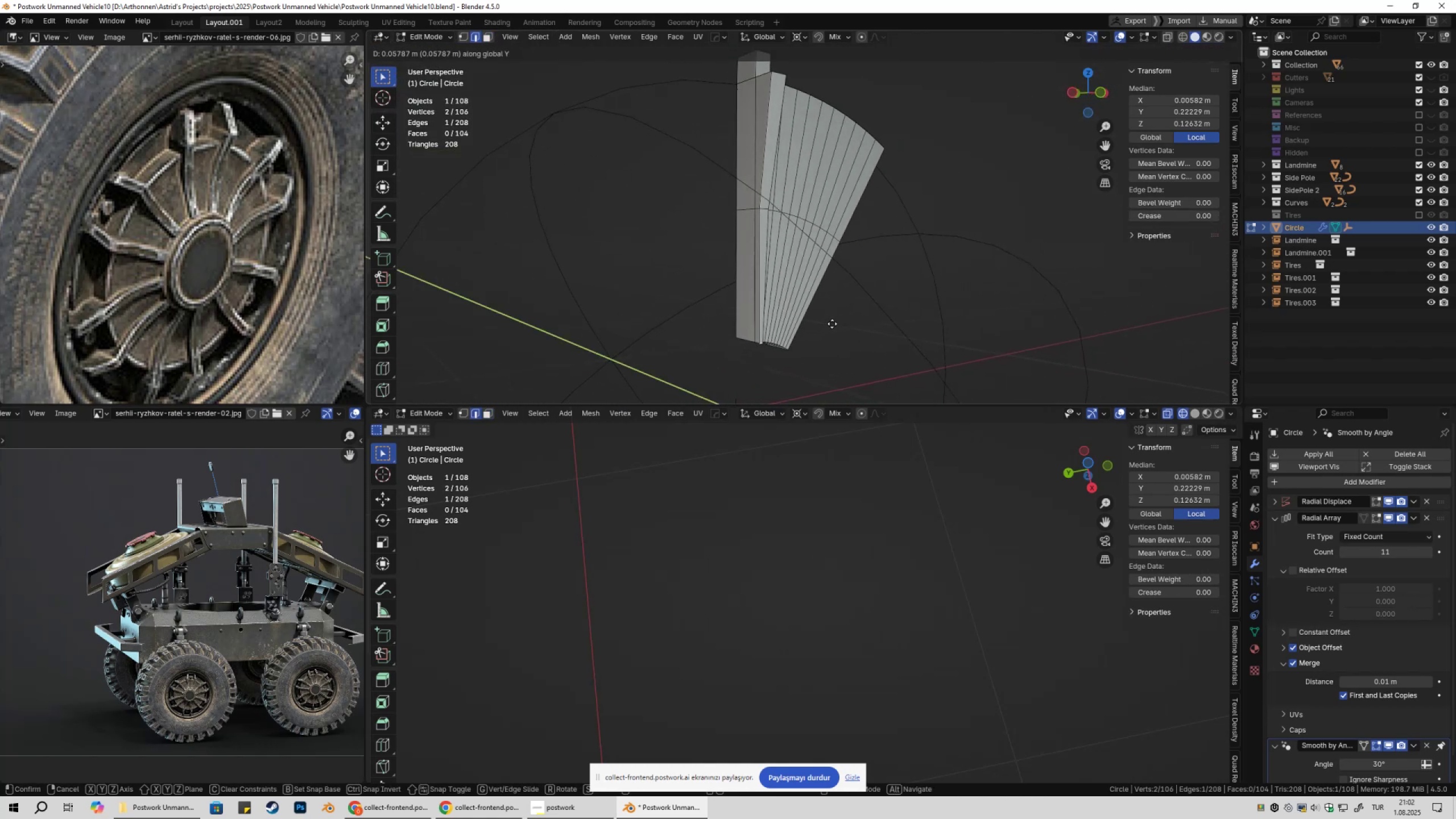 
hold_key(key=ShiftLeft, duration=1.53)
 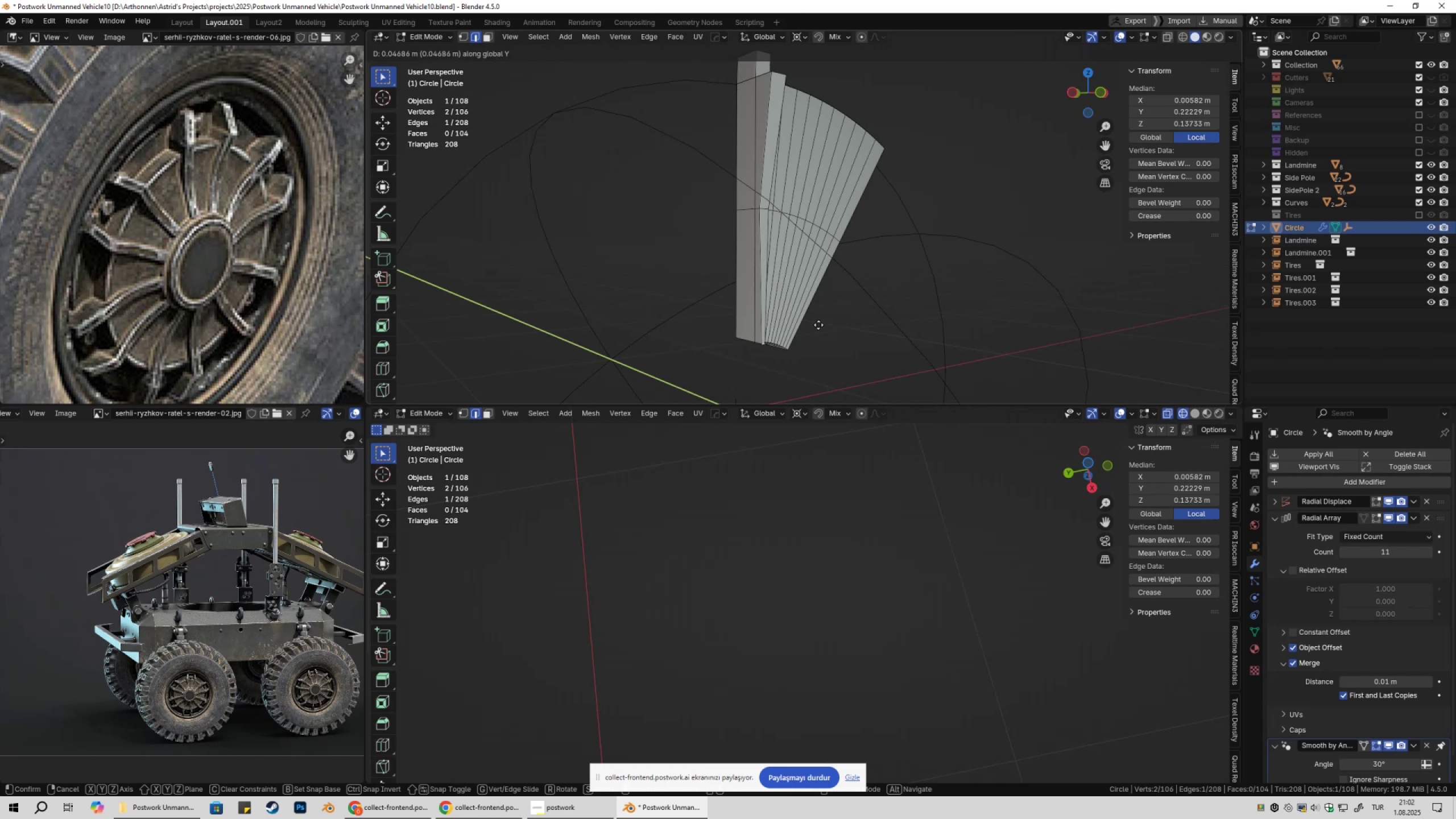 
hold_key(key=ShiftLeft, duration=1.49)
left_click([816, 325])
 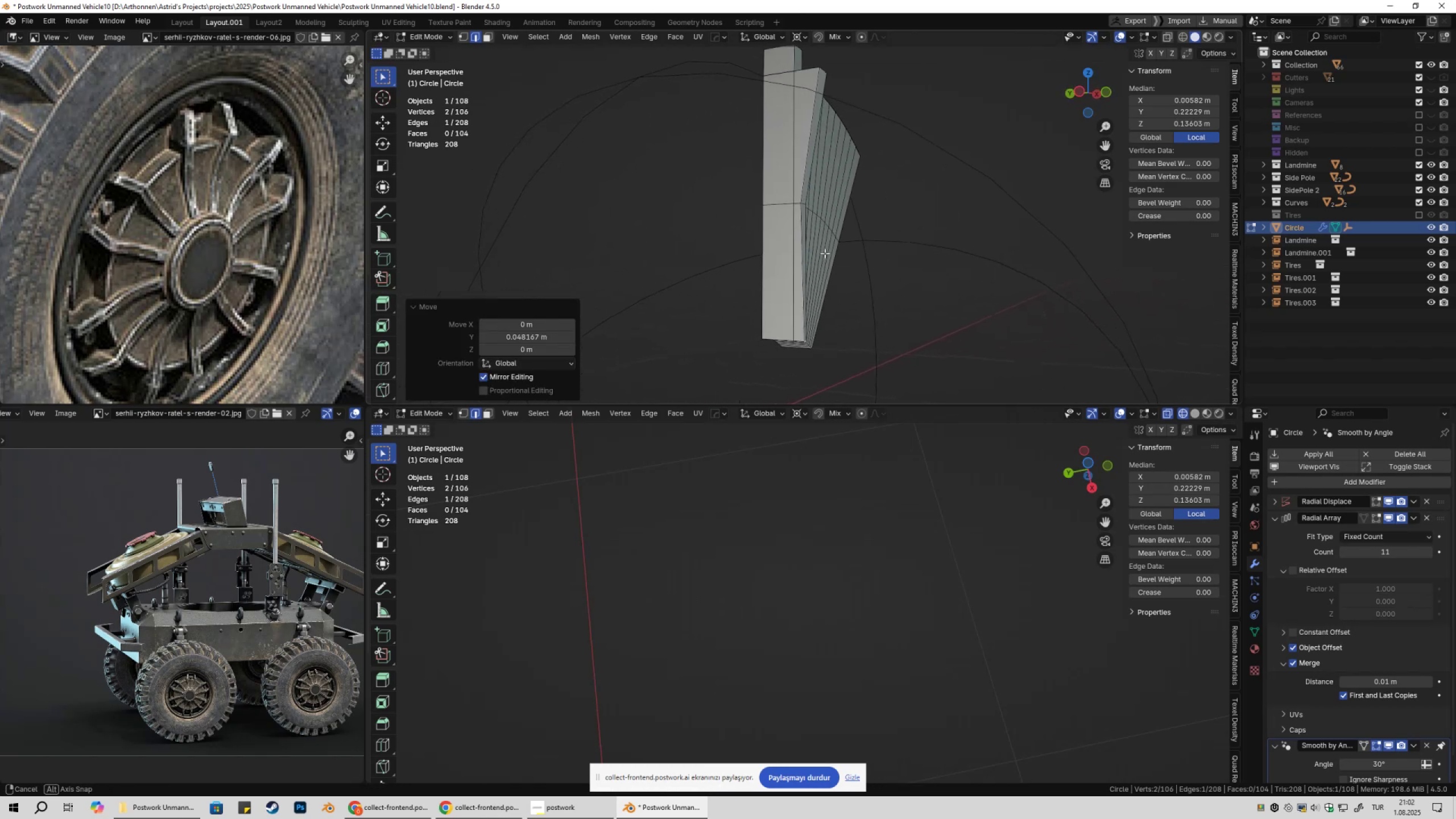 
hold_key(key=ShiftLeft, duration=0.4)
 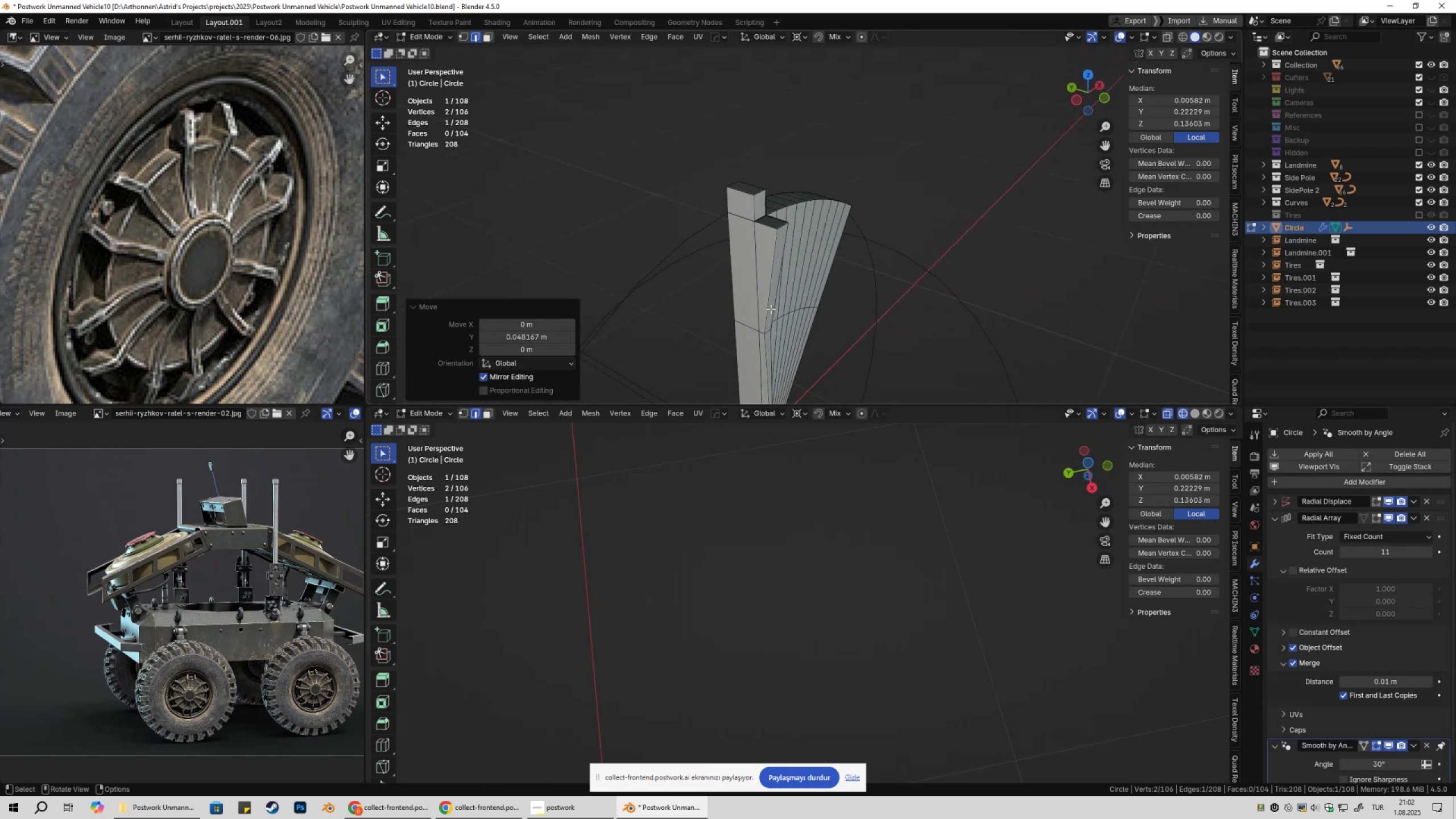 
scroll: coordinate [767, 296], scroll_direction: up, amount: 2.0
 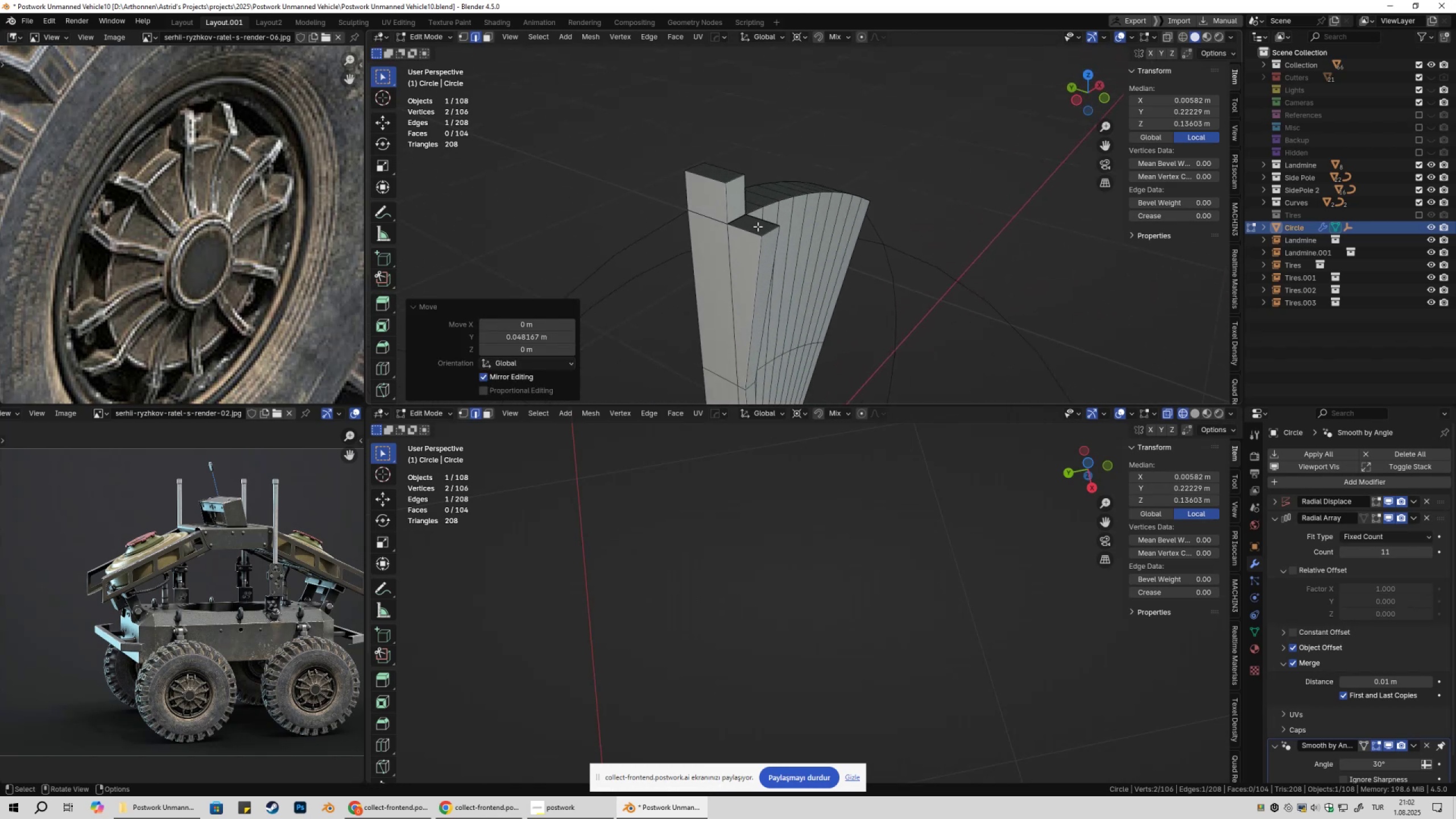 
hold_key(key=ShiftLeft, duration=0.52)
 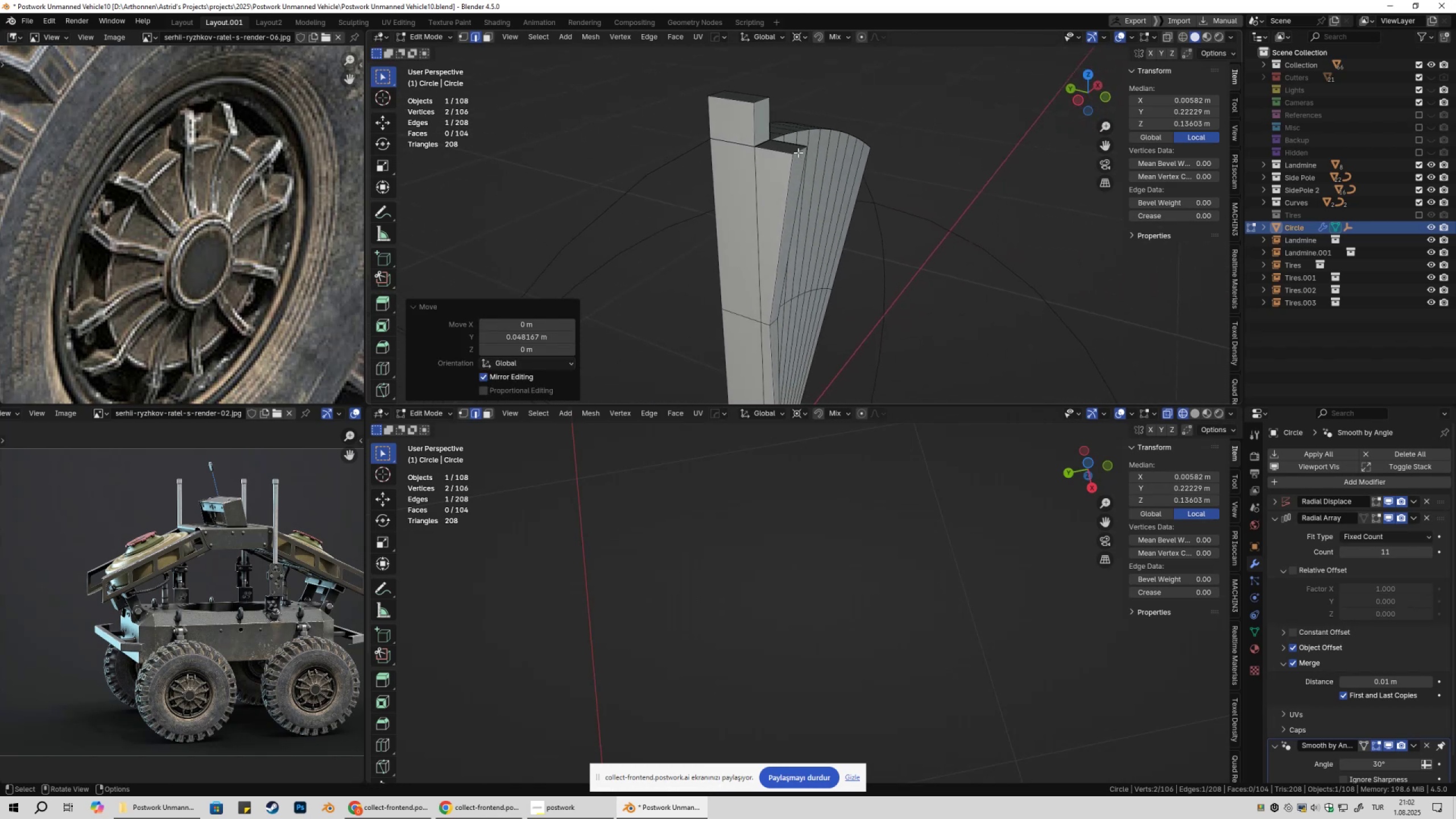 
left_click([796, 151])
 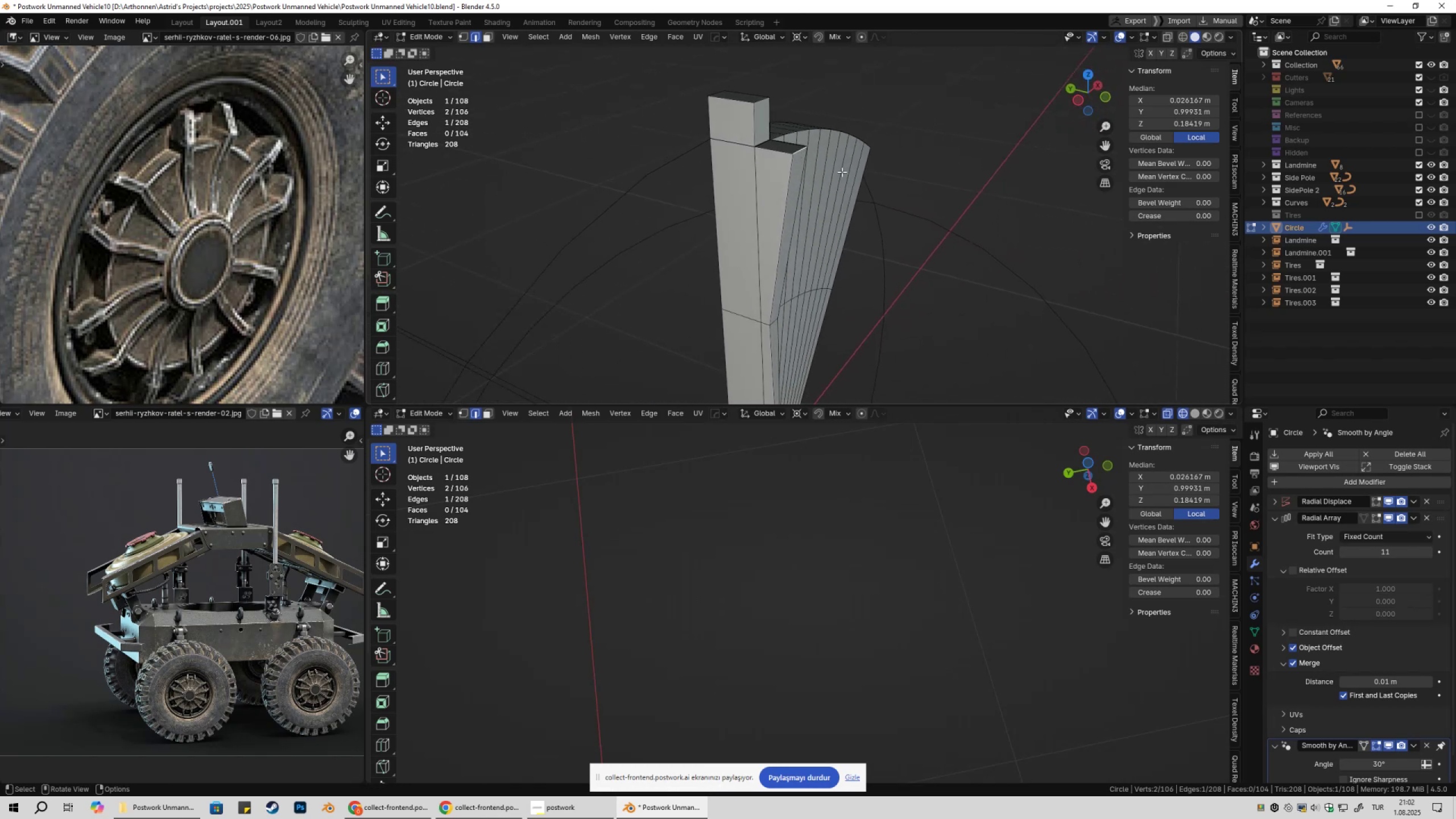 
type(gy)
 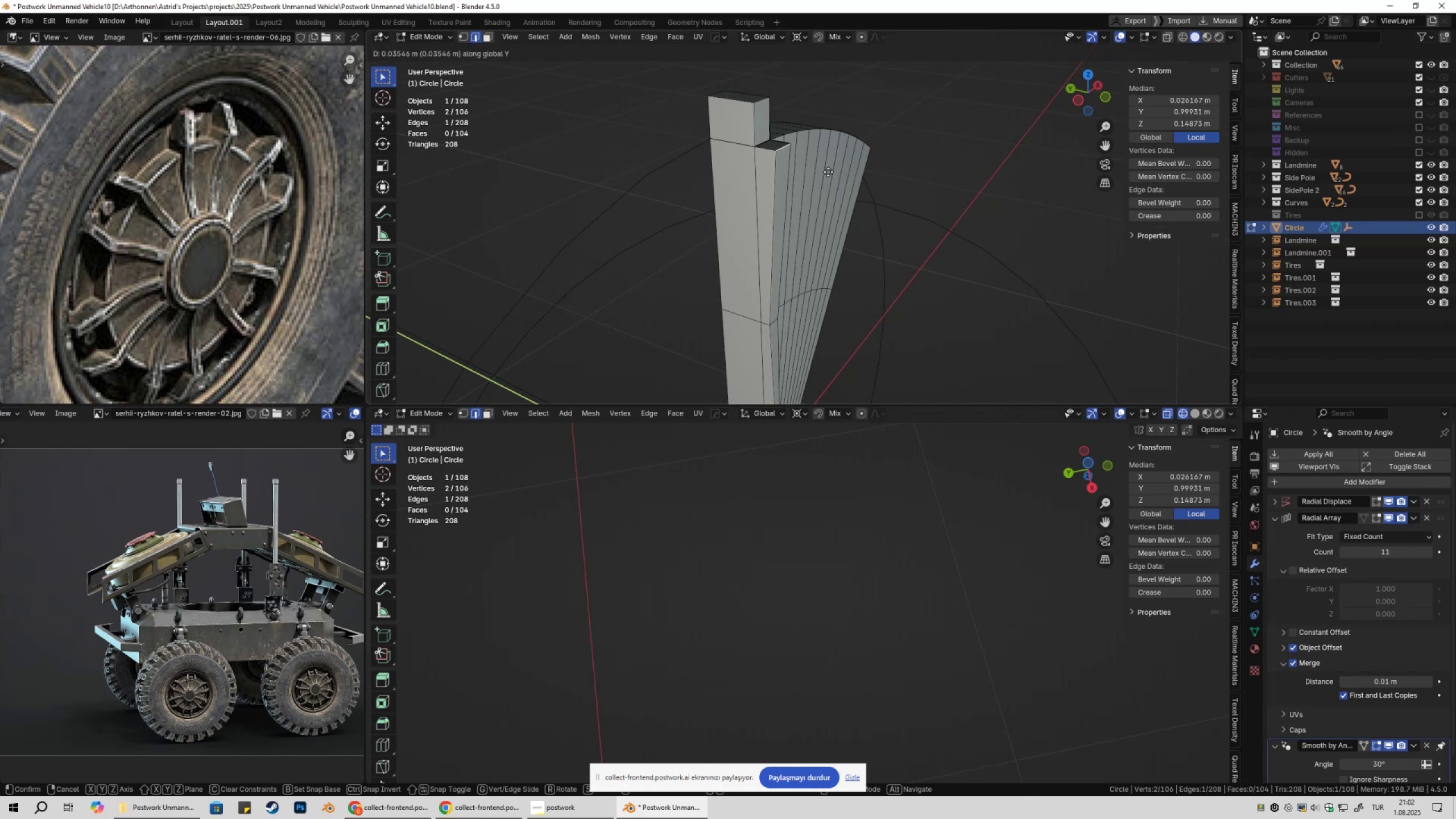 
left_click([829, 172])
 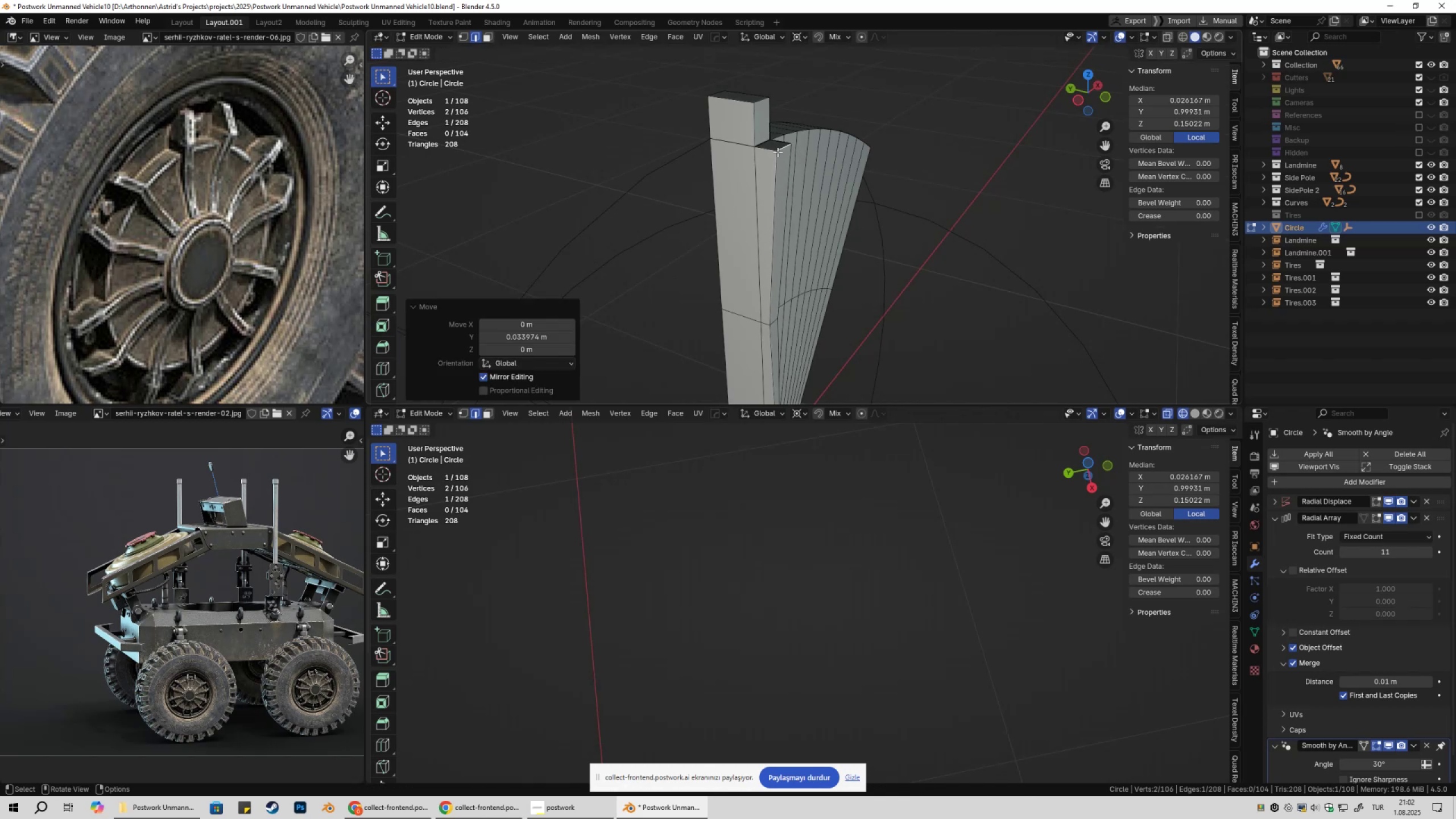 
key(2)
 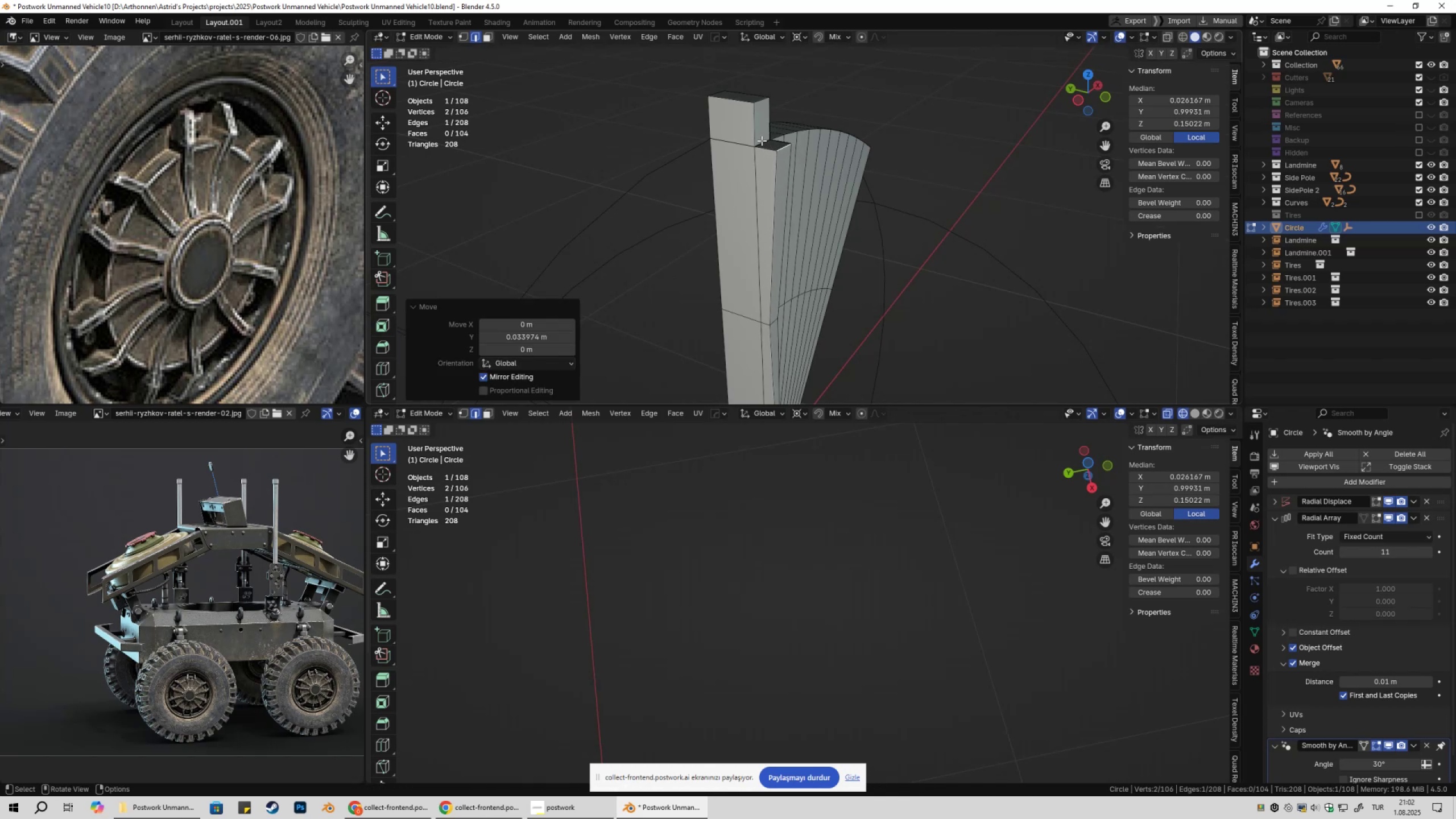 
left_click([762, 140])
 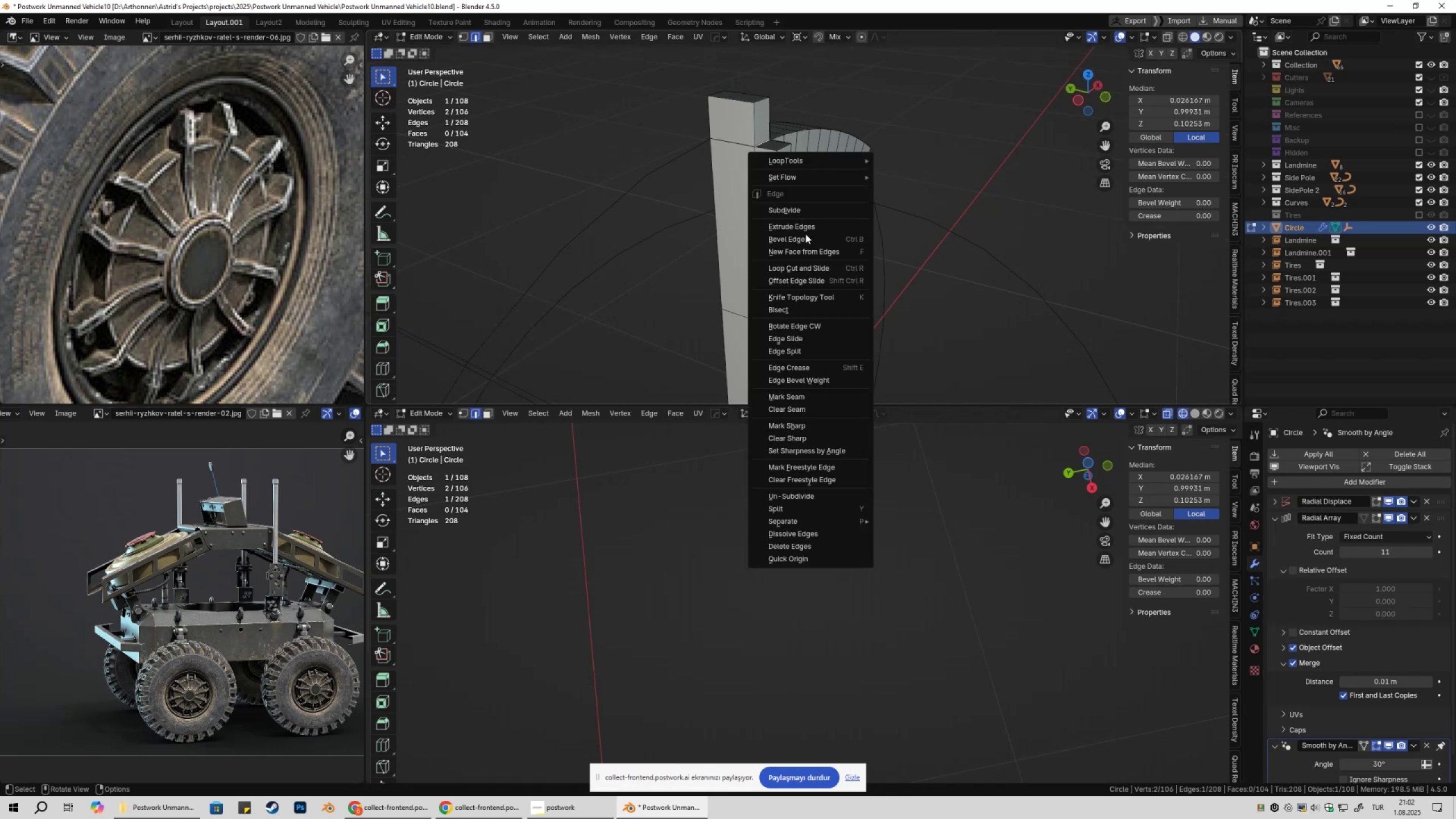 
left_click([804, 237])
 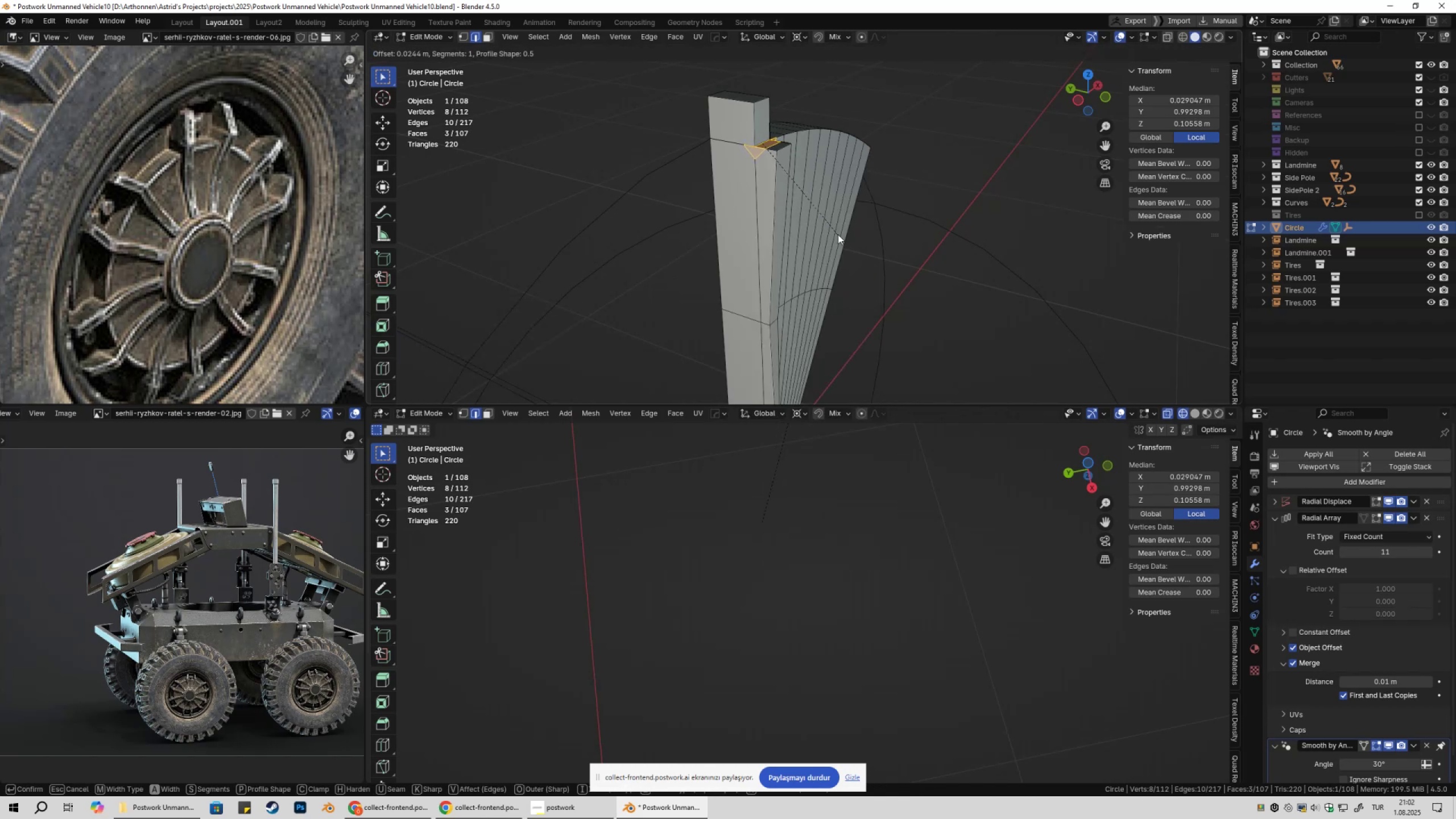 
left_click([845, 234])
 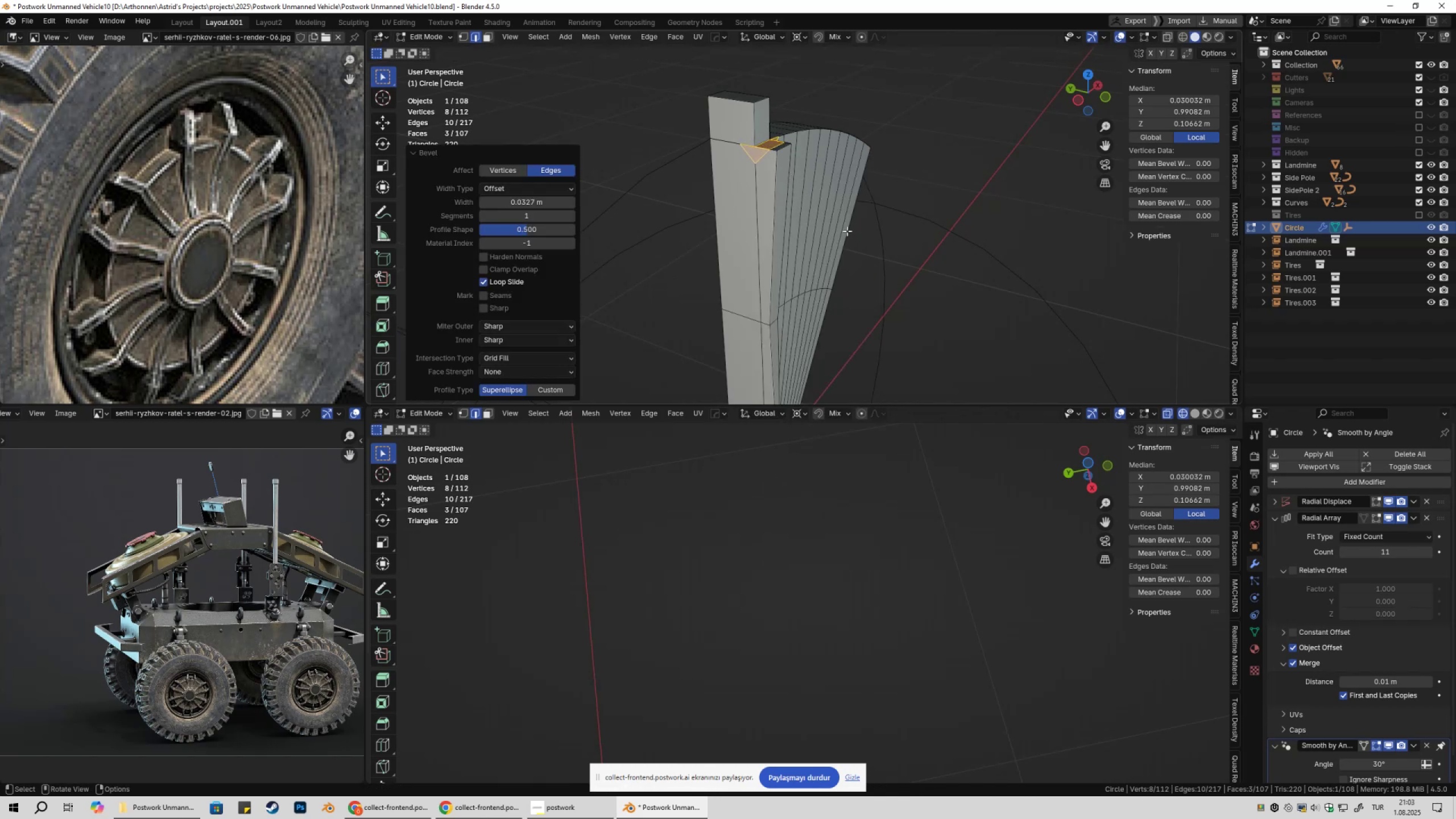 
key(Control+Z)
 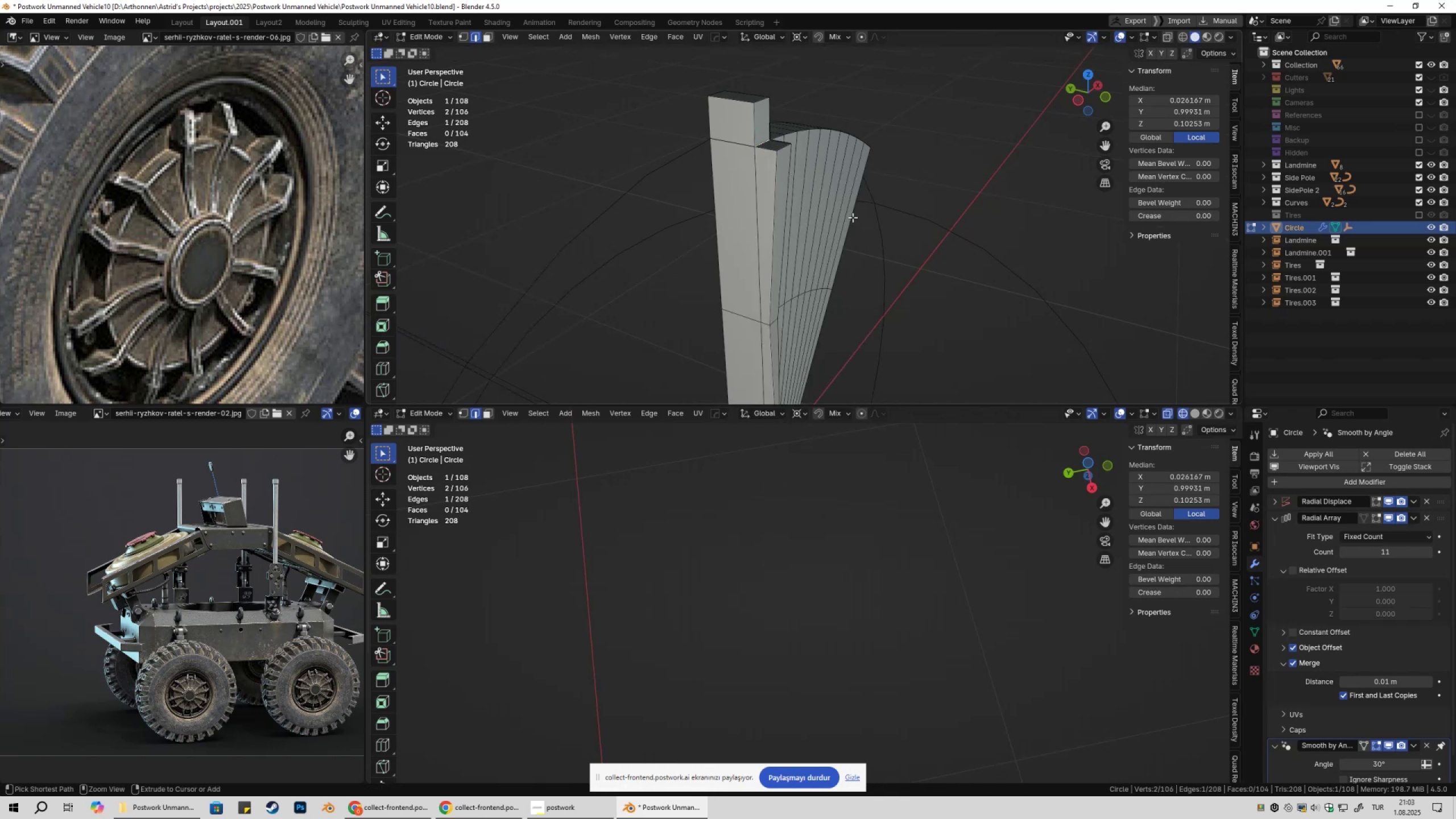 
key(Control+Z)
 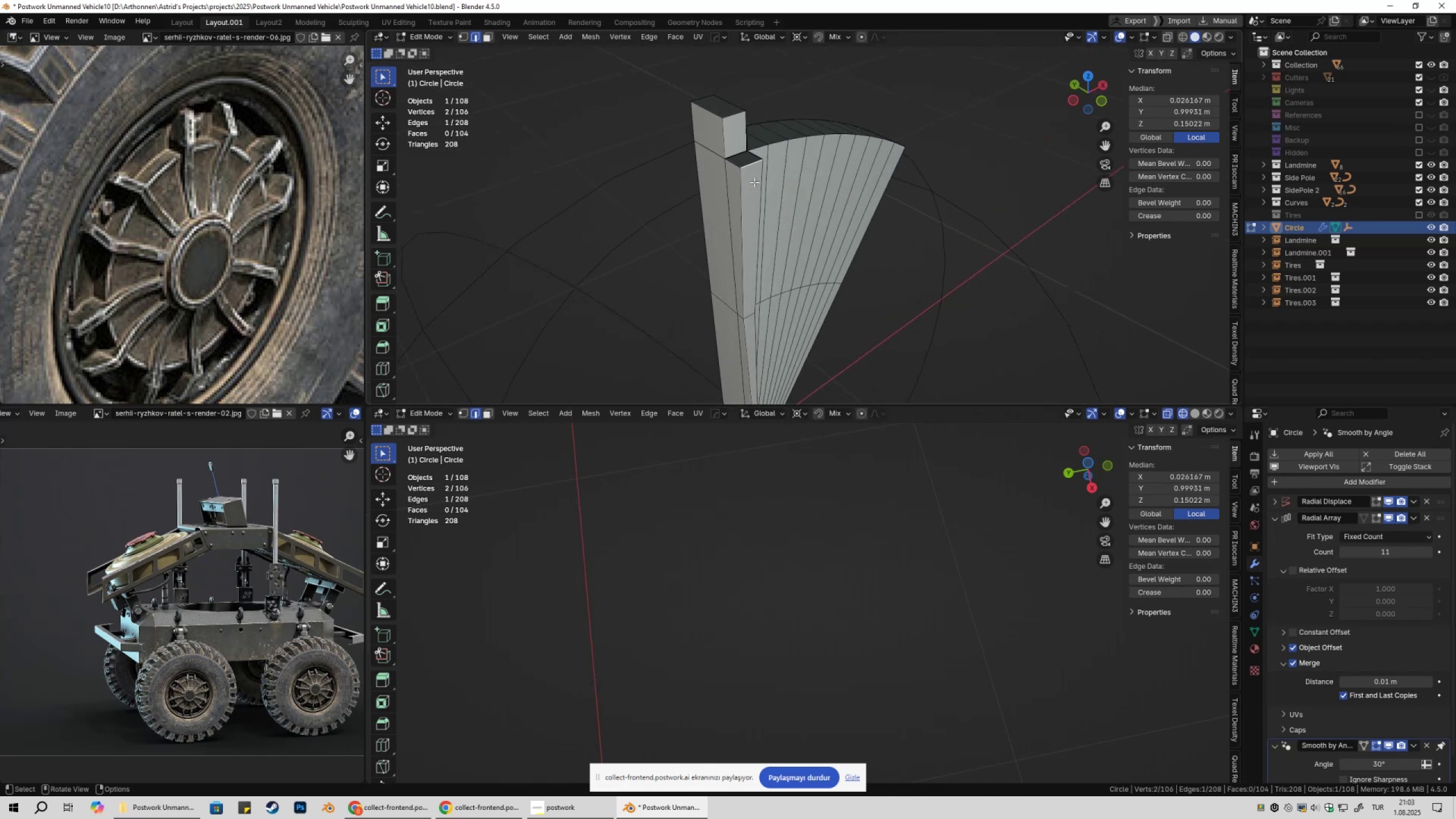 
type(1am)
 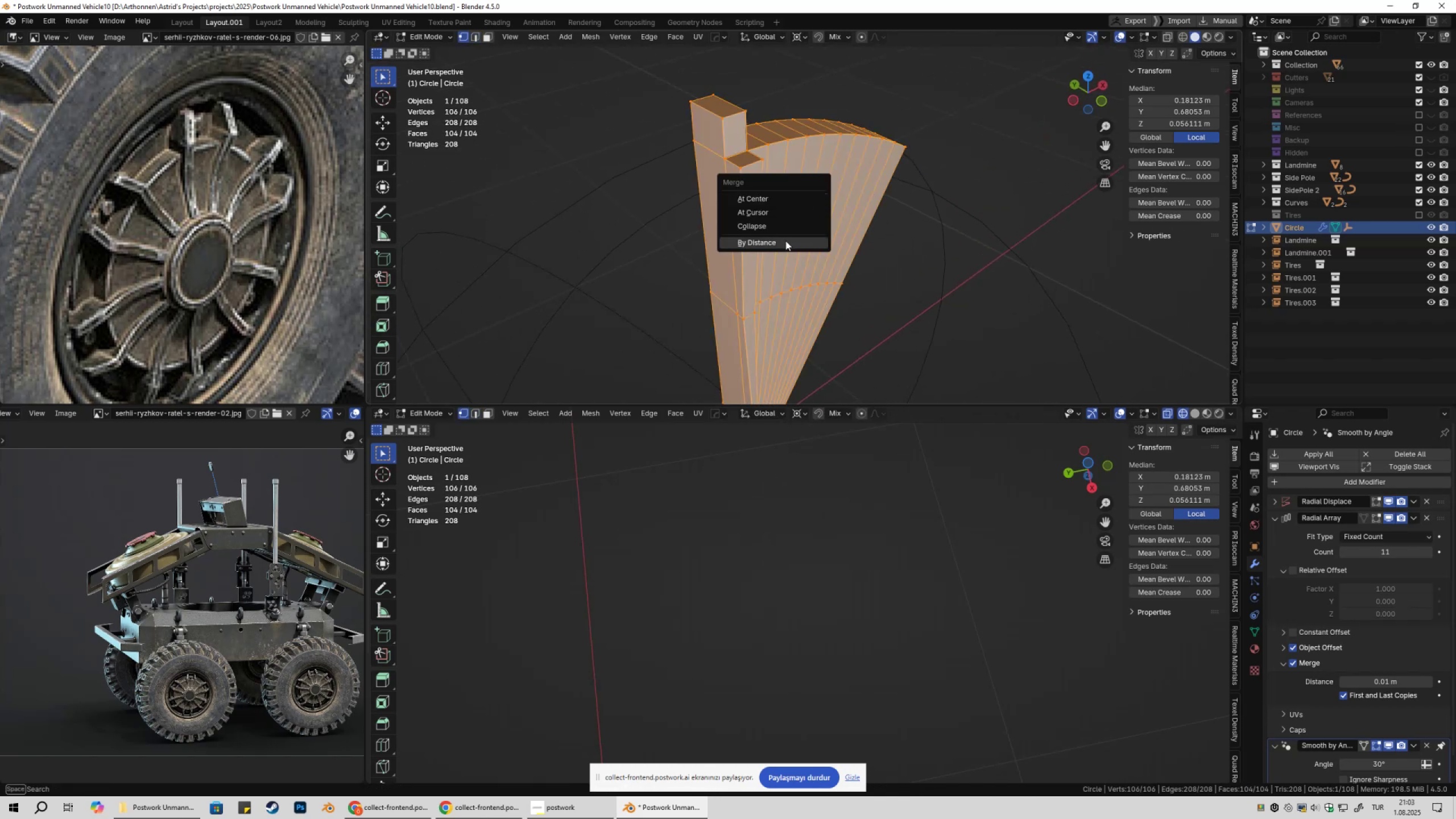 
left_click([785, 241])
 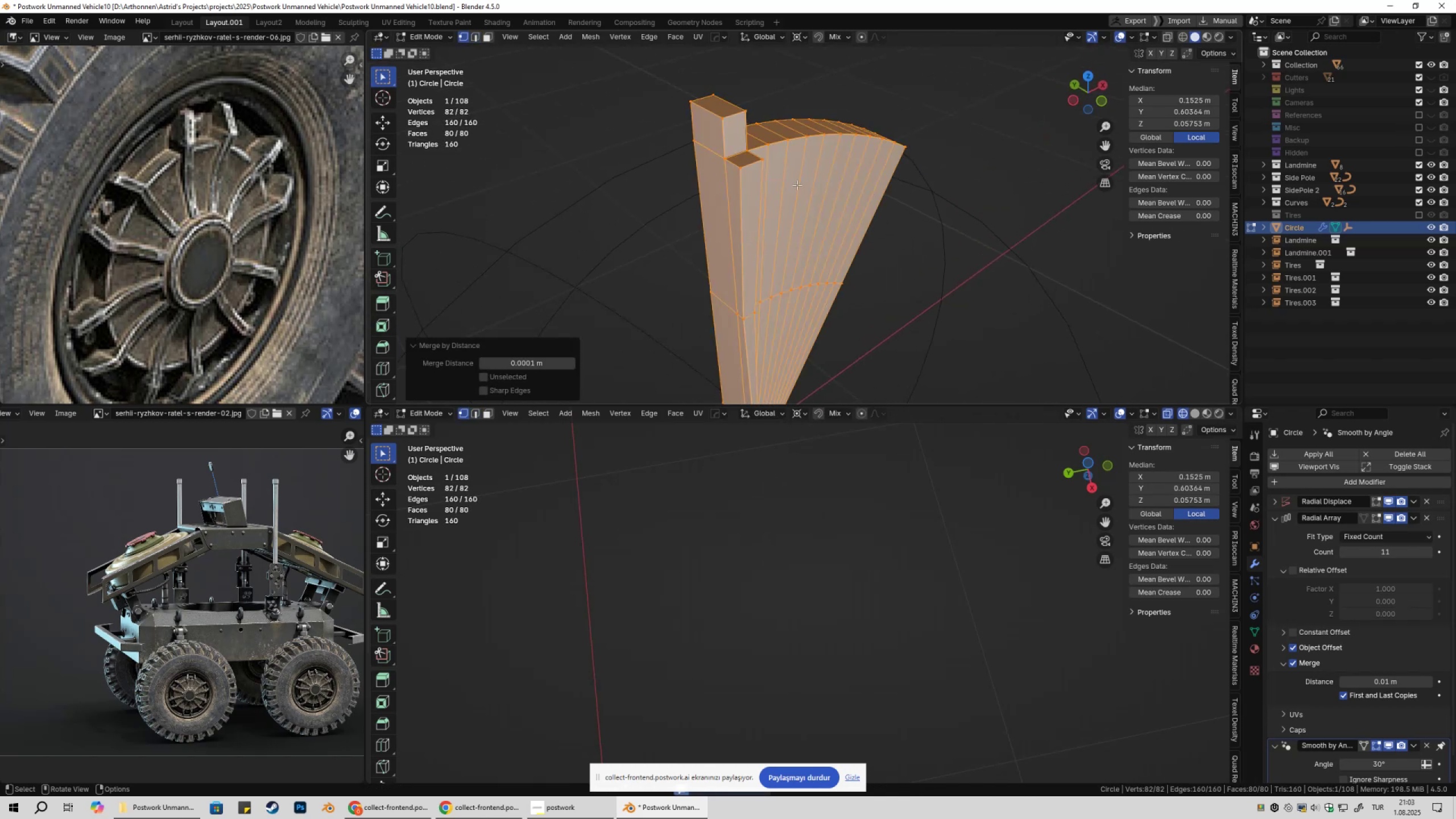 
hold_key(key=ShiftLeft, duration=0.37)
 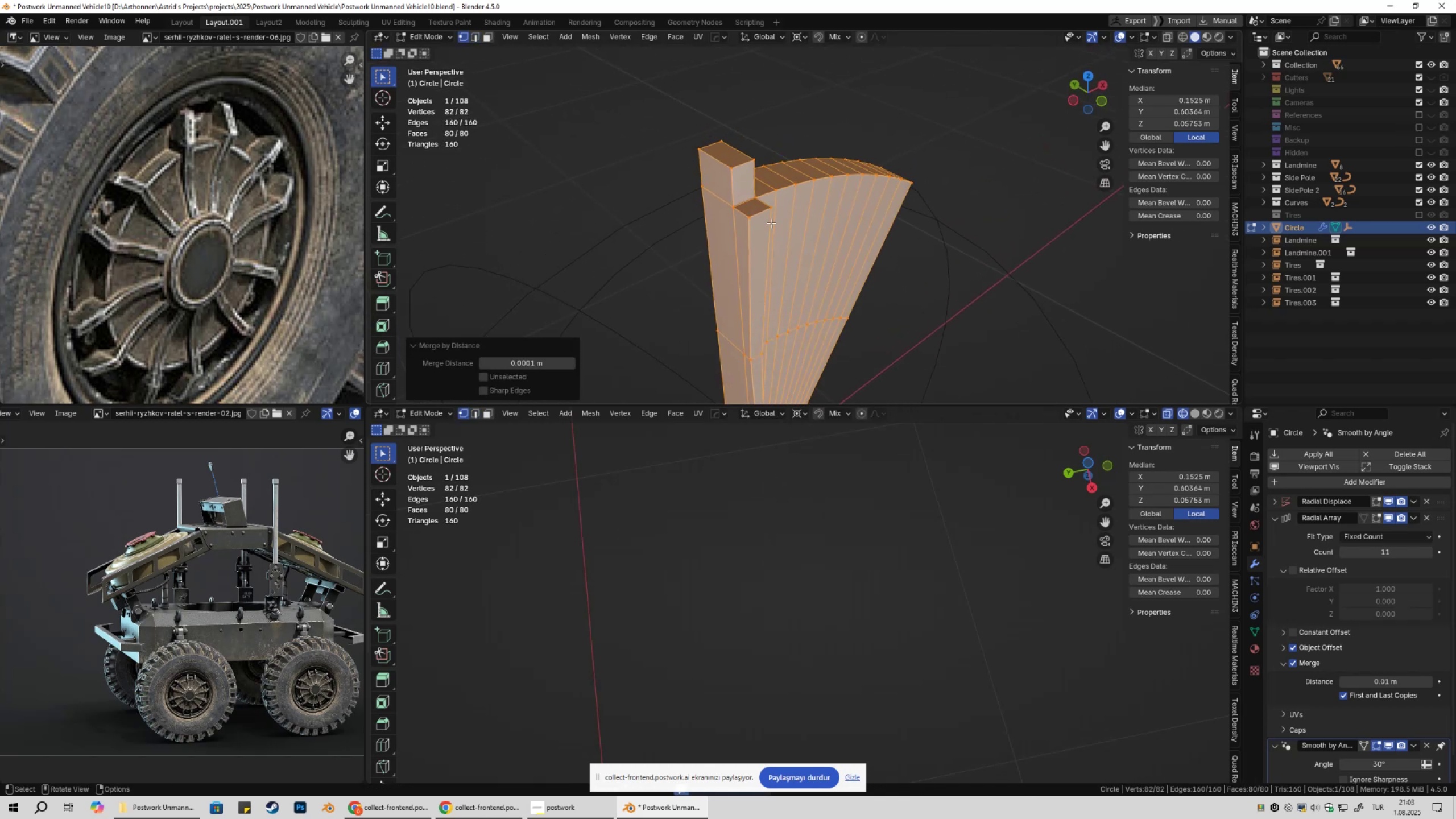 
scroll: coordinate [771, 223], scroll_direction: up, amount: 2.0
 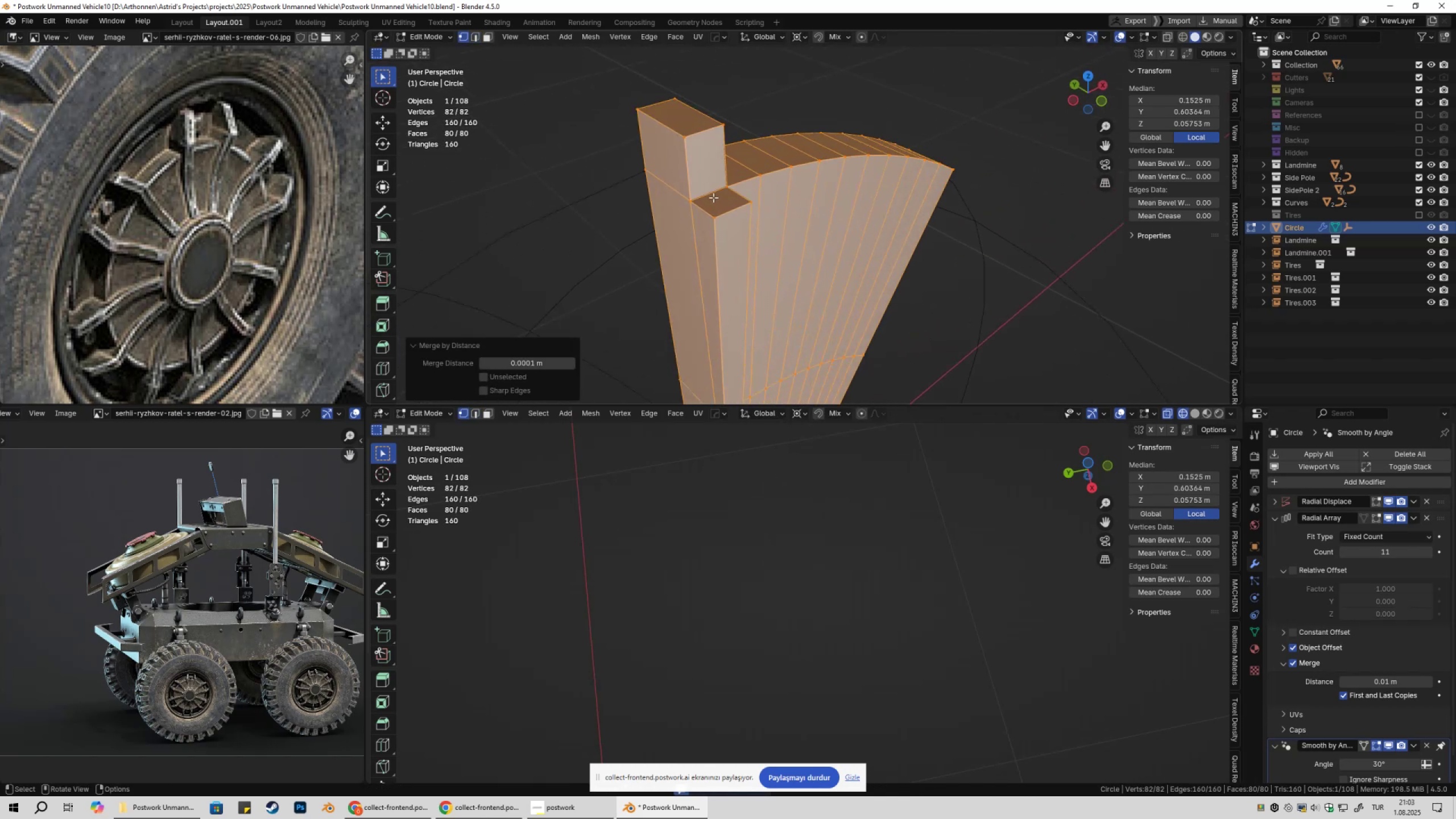 
key(2)
 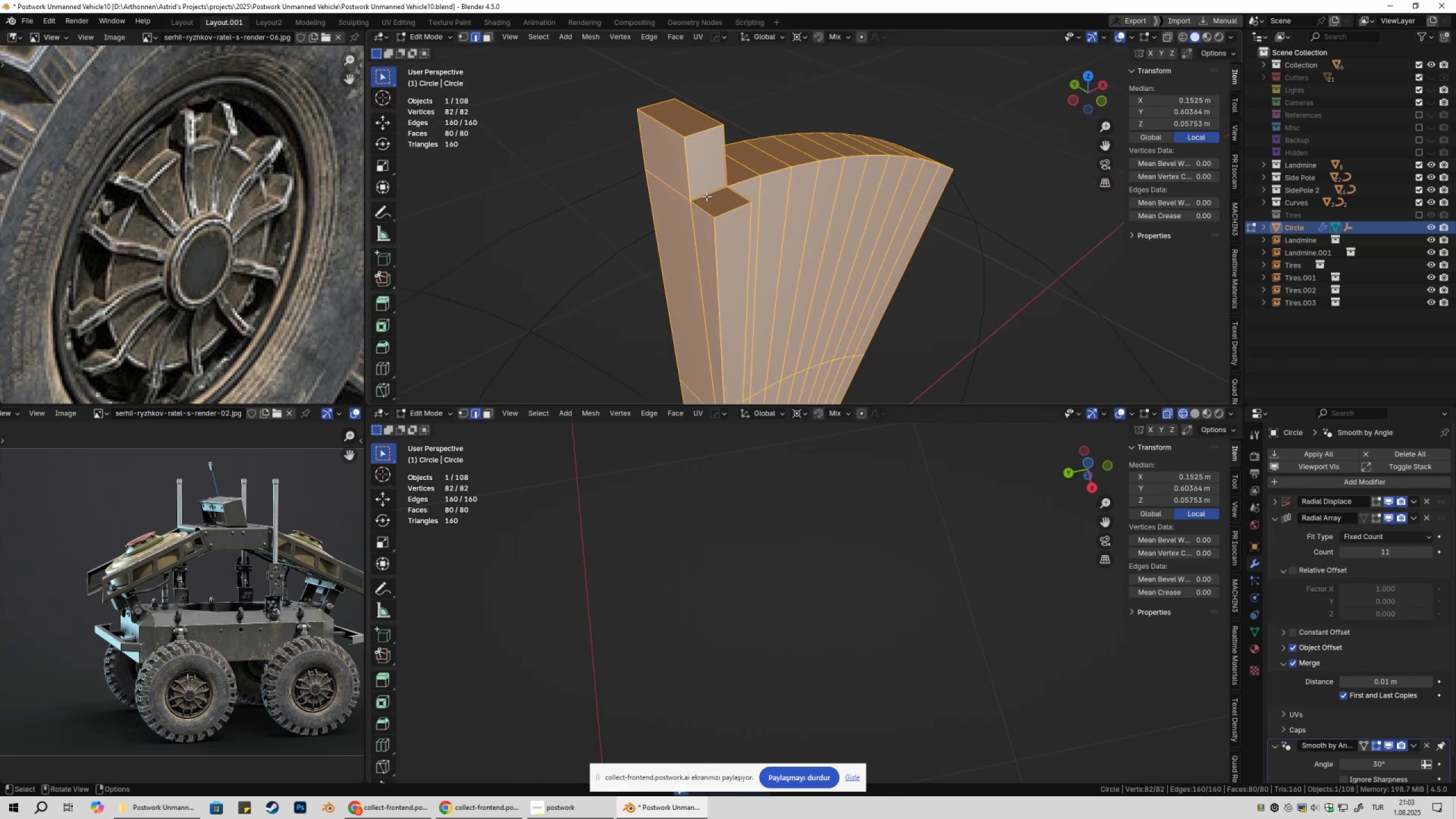 
left_click([706, 196])
 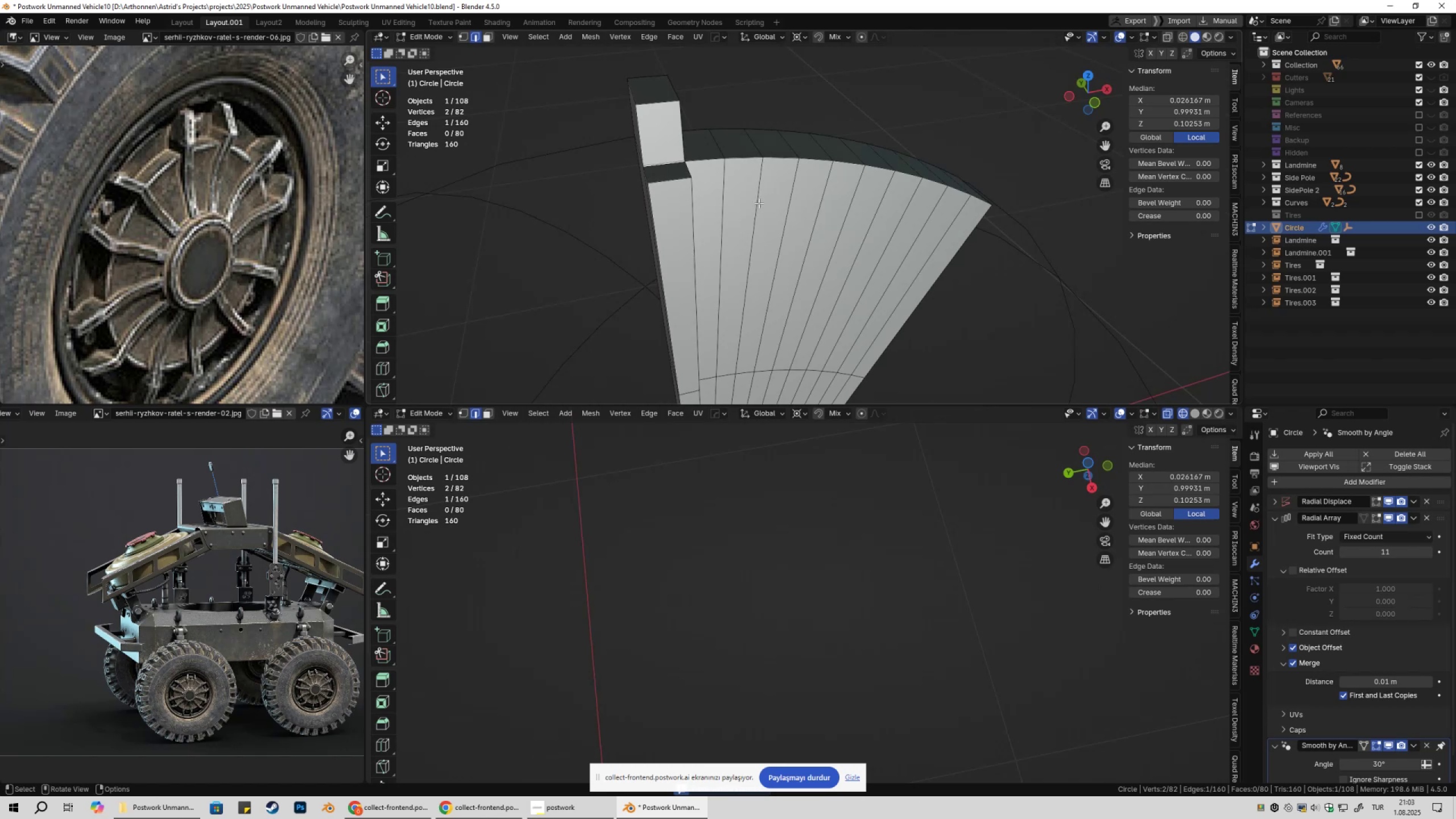 
right_click([759, 203])
 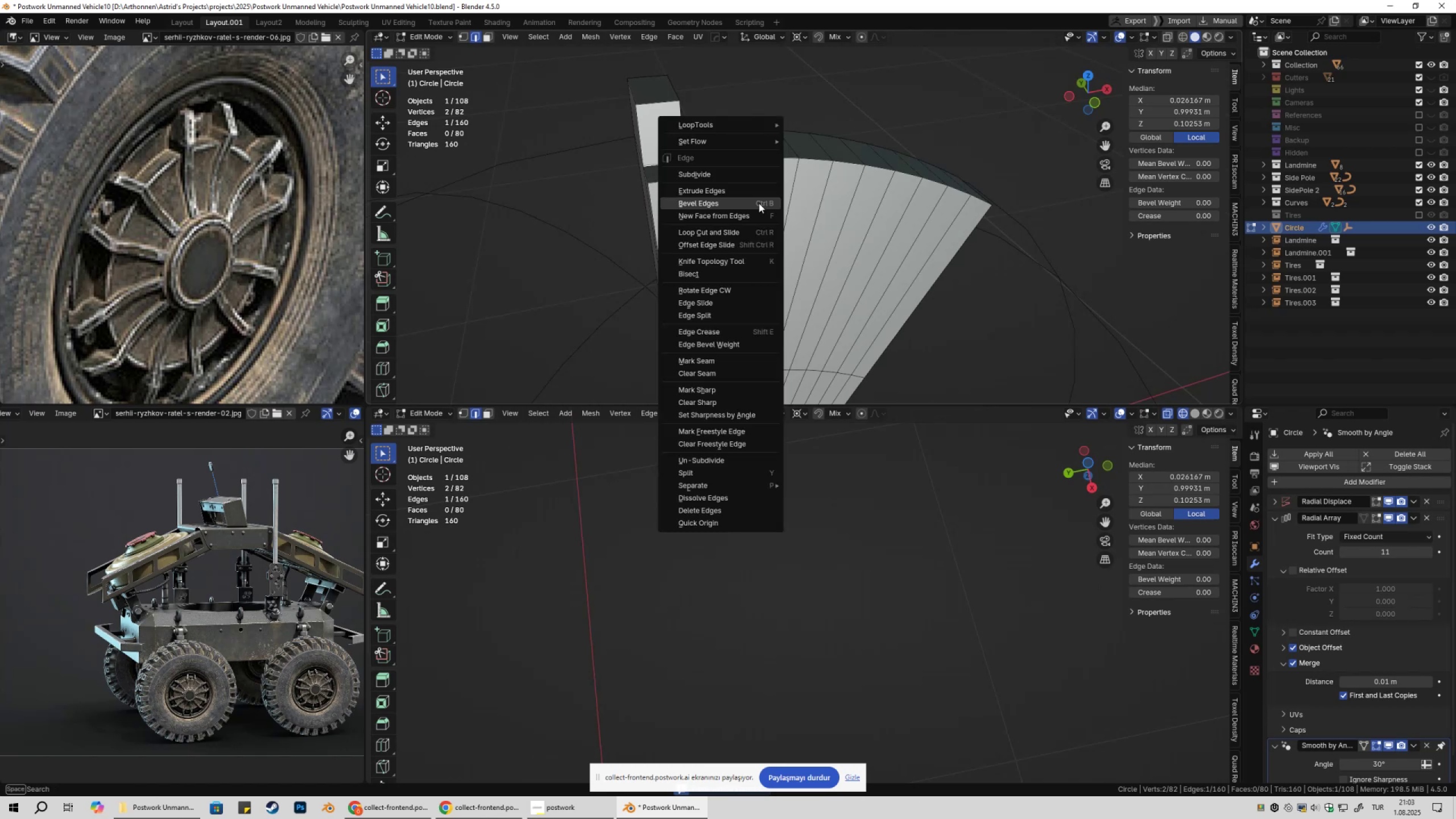 
left_click([759, 203])
 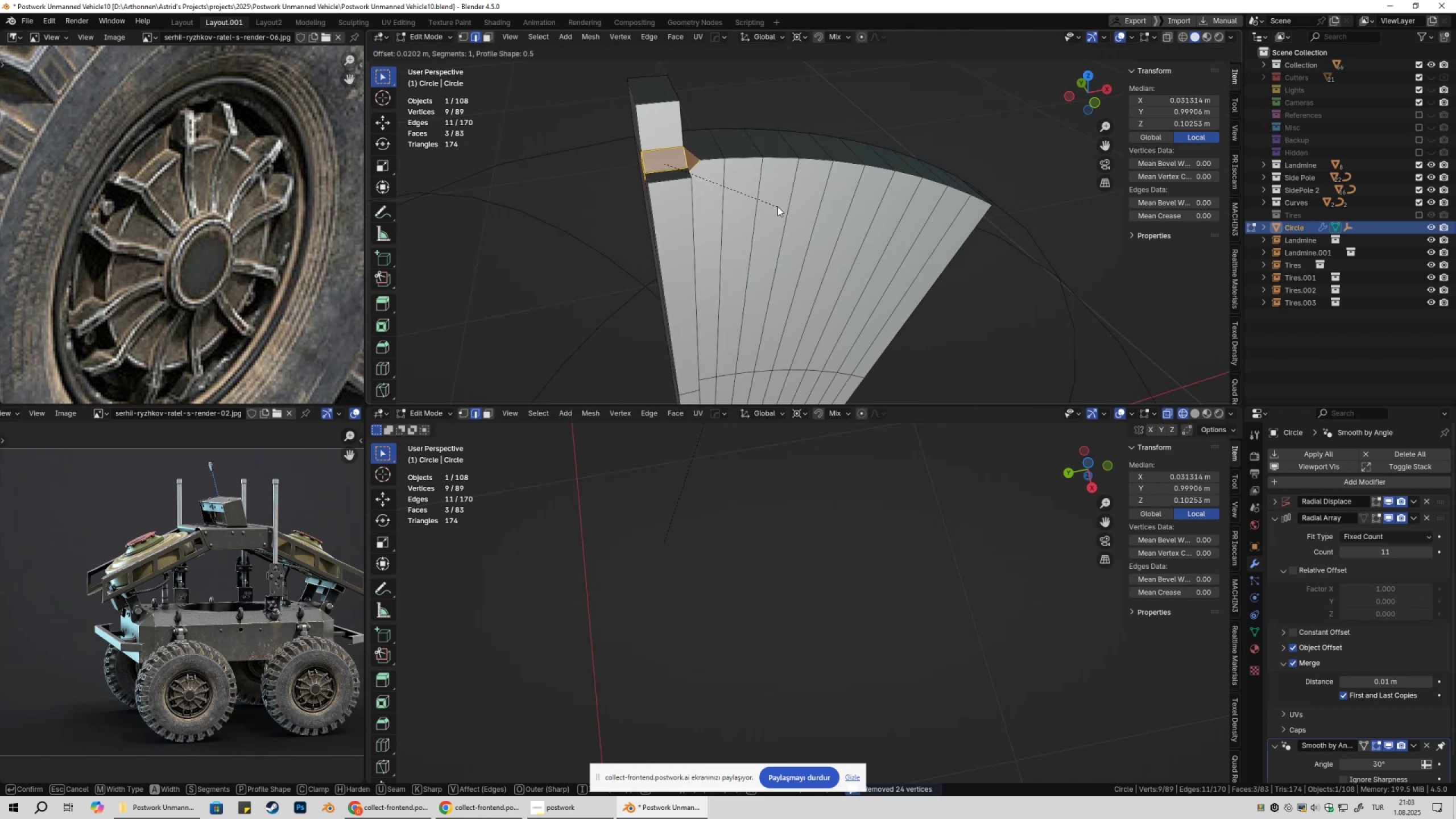 
scroll: coordinate [777, 206], scroll_direction: up, amount: 1.0
 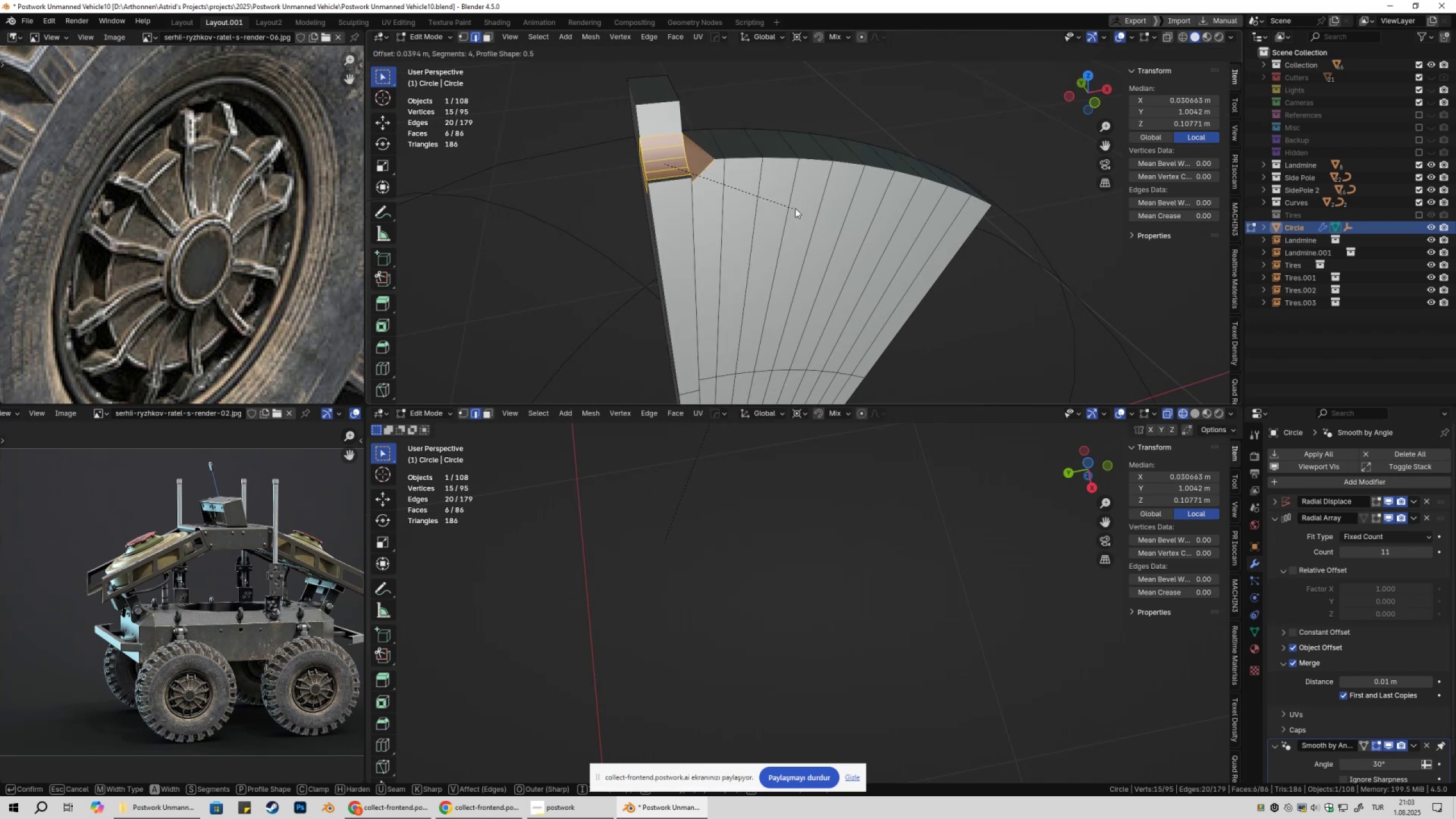 
left_click([787, 210])
 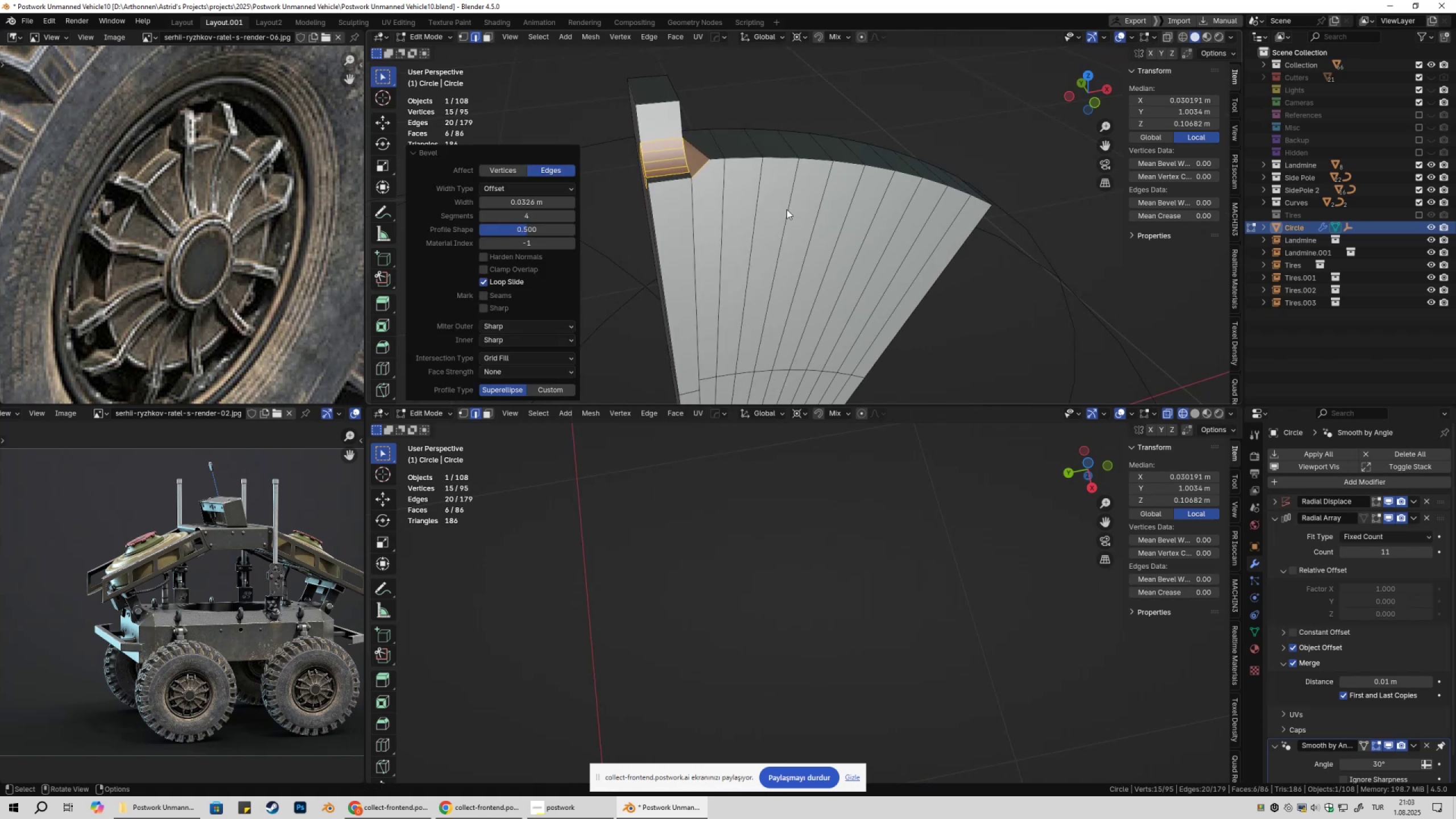 
key(Tab)
 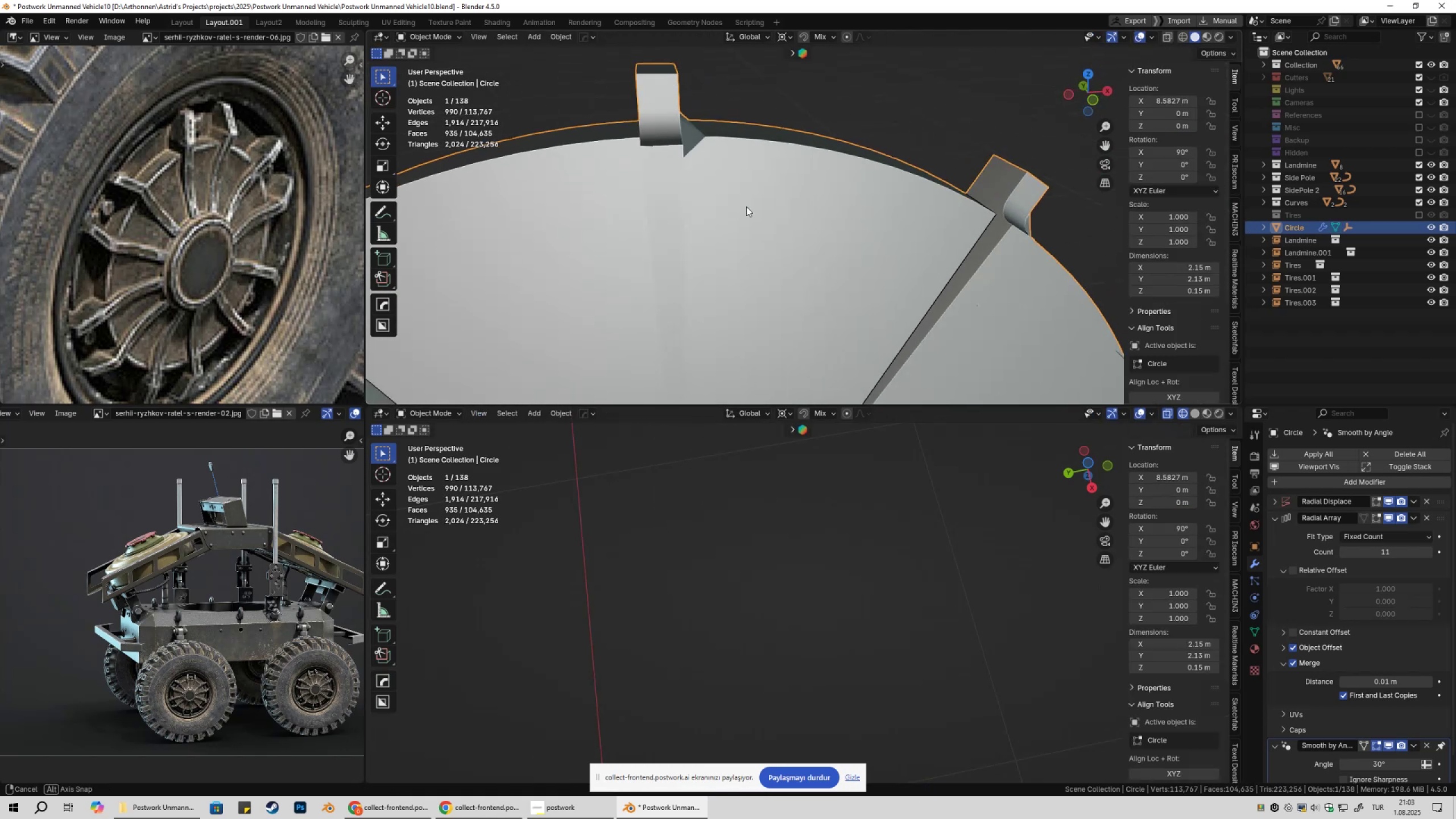 
scroll: coordinate [746, 210], scroll_direction: down, amount: 3.0
 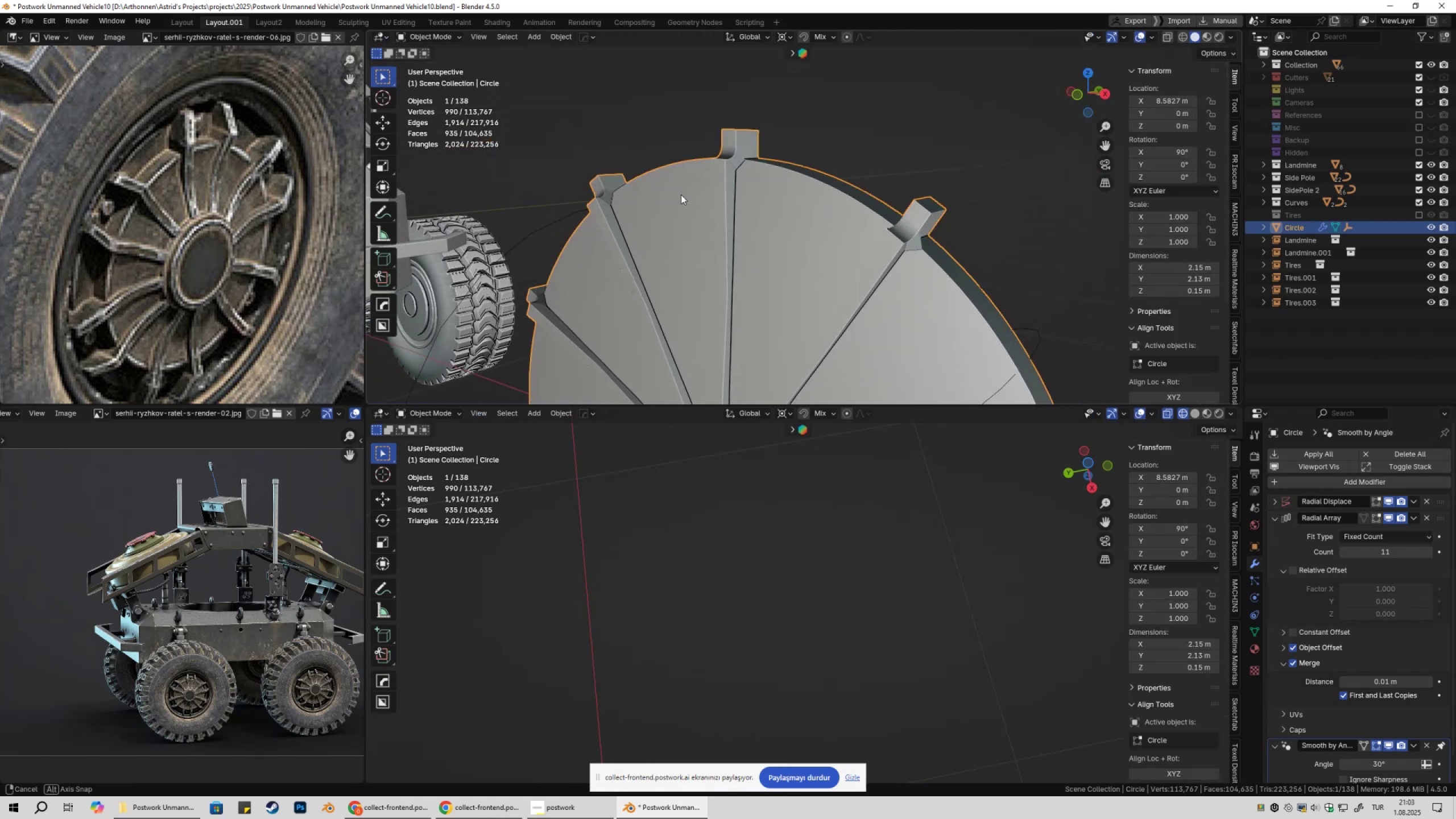 
key(Tab)
 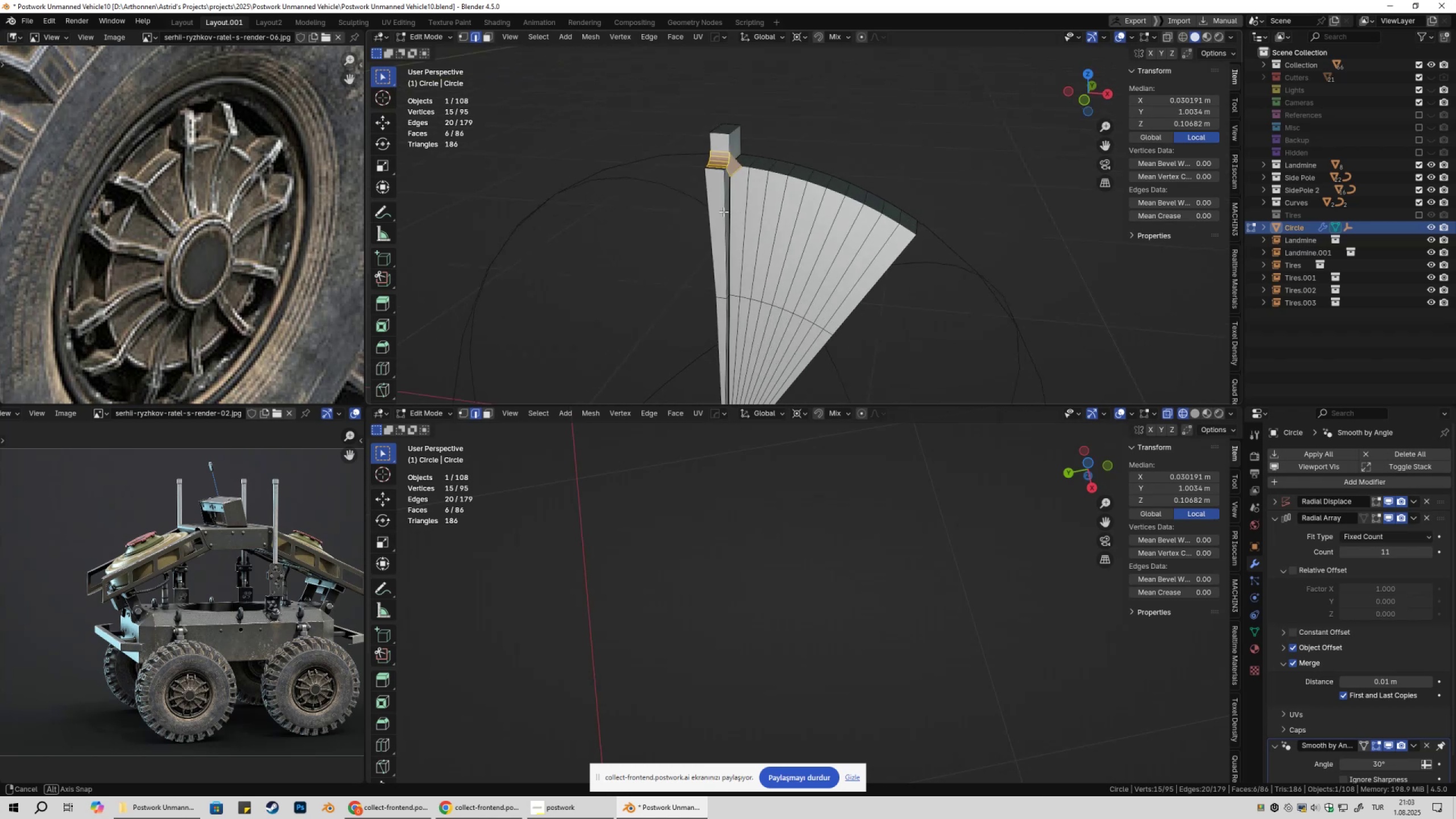 
key(Shift+ShiftLeft)
 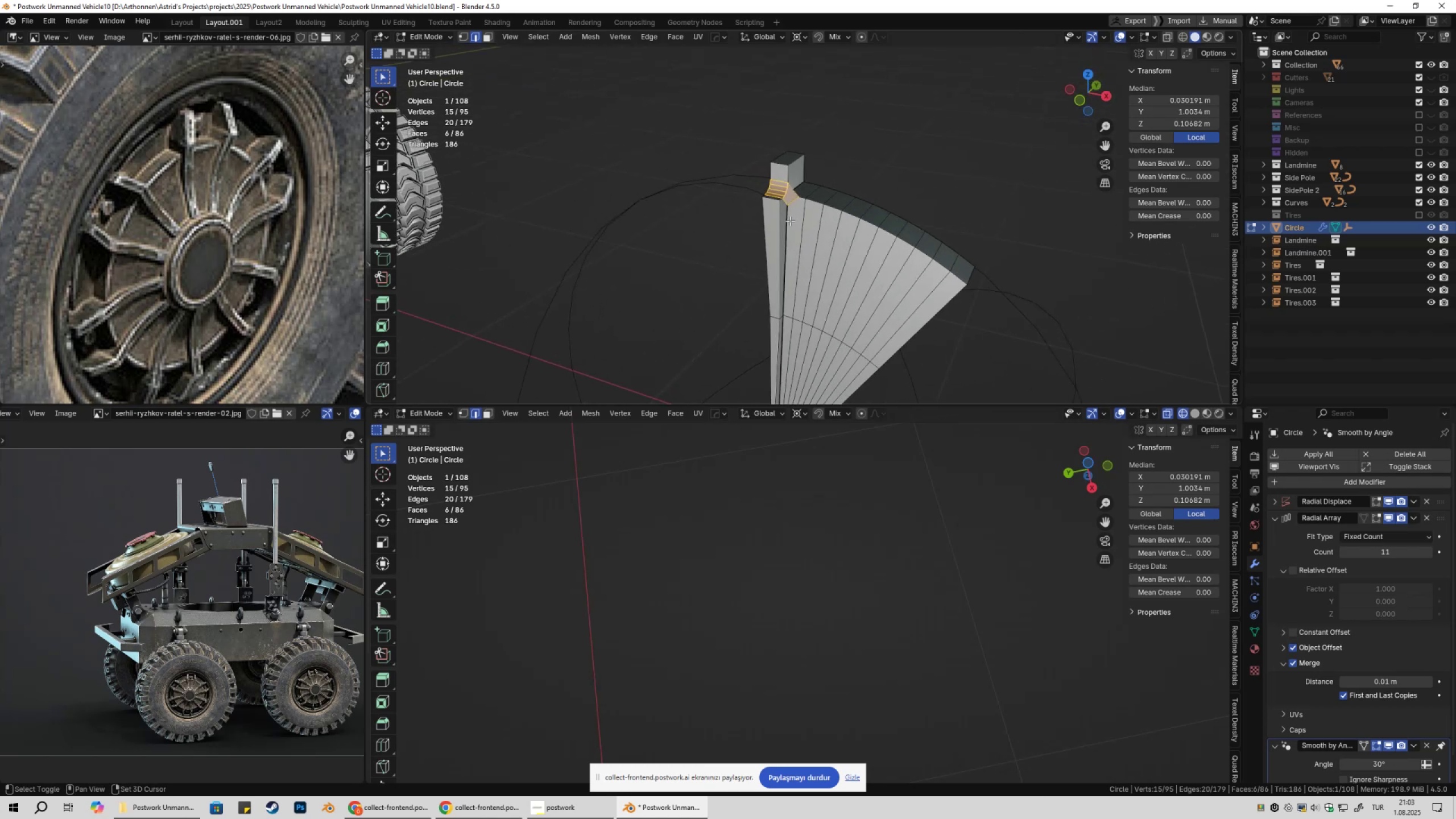 
scroll: coordinate [791, 221], scroll_direction: up, amount: 4.0
 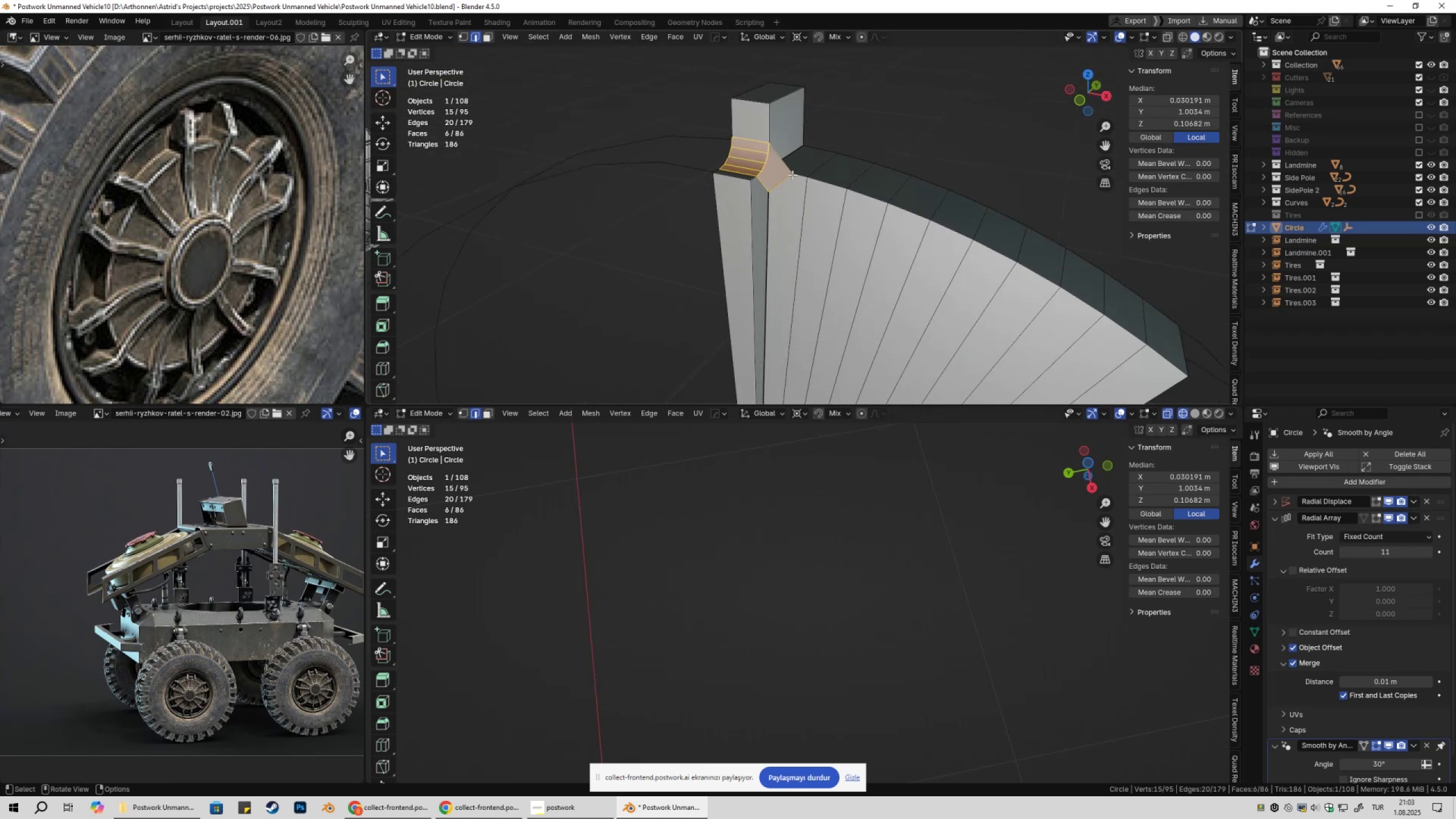 
key(1)
 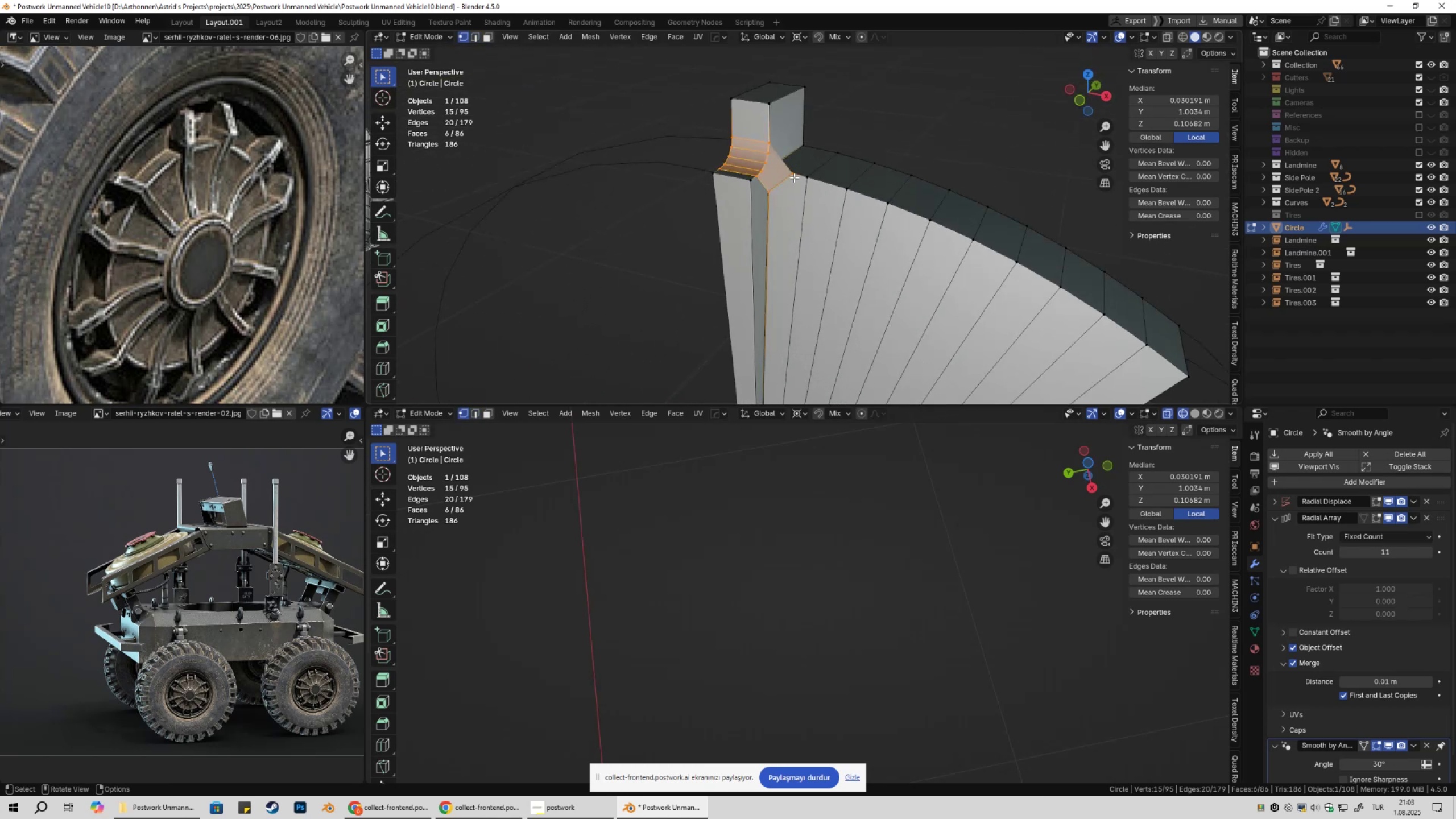 
left_click([794, 177])
 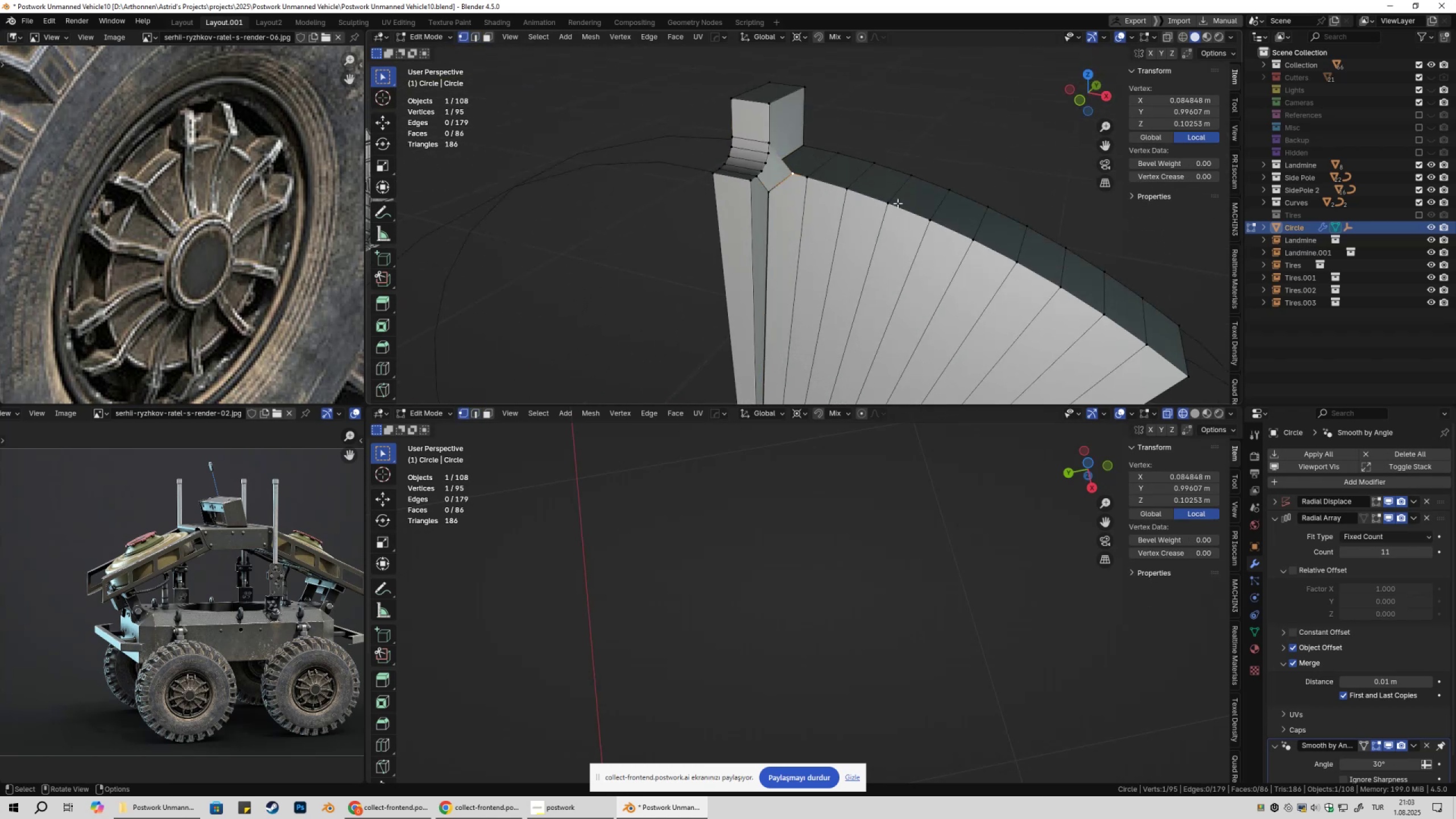 
key(X)
 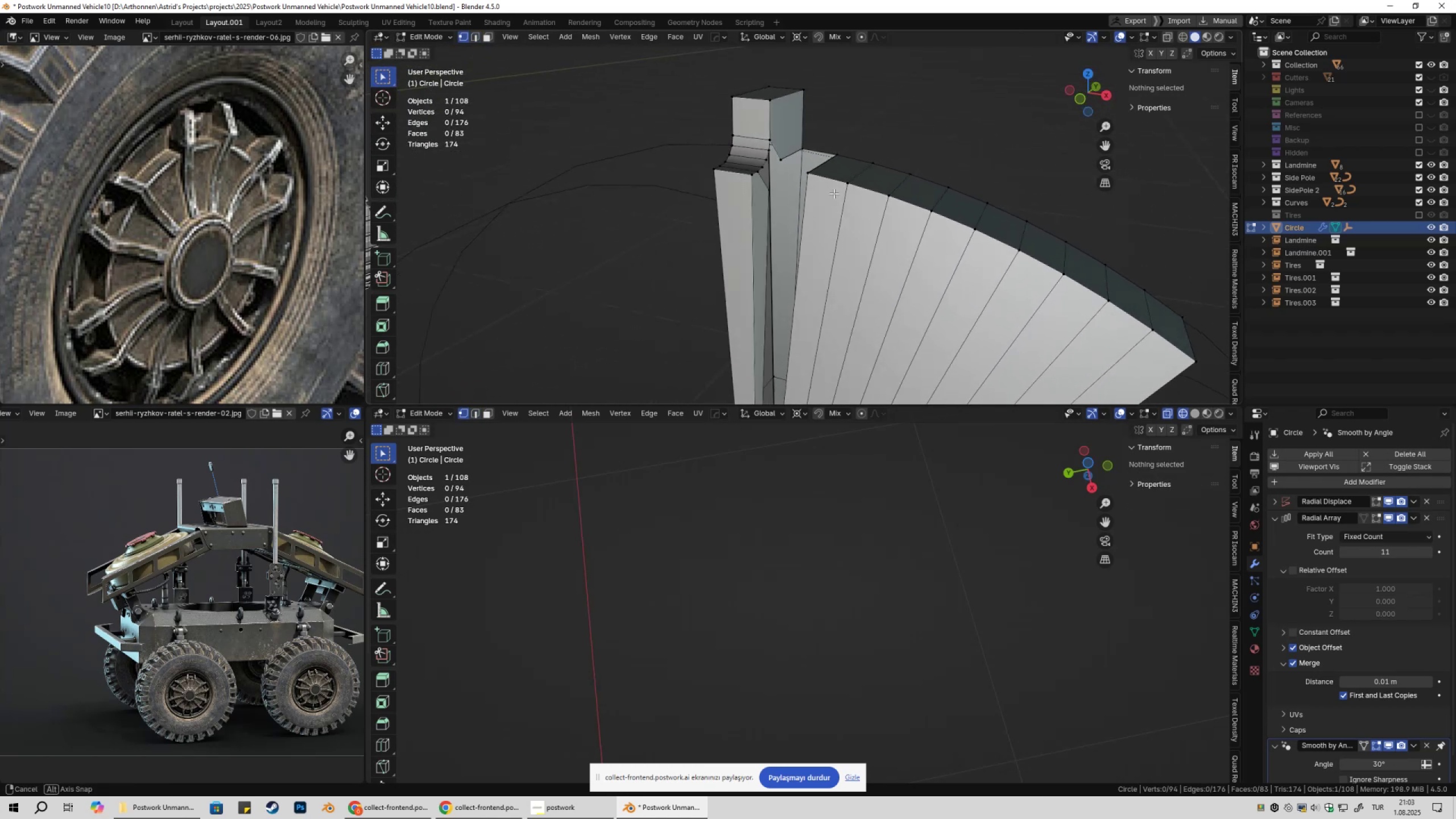 
left_click([784, 160])
 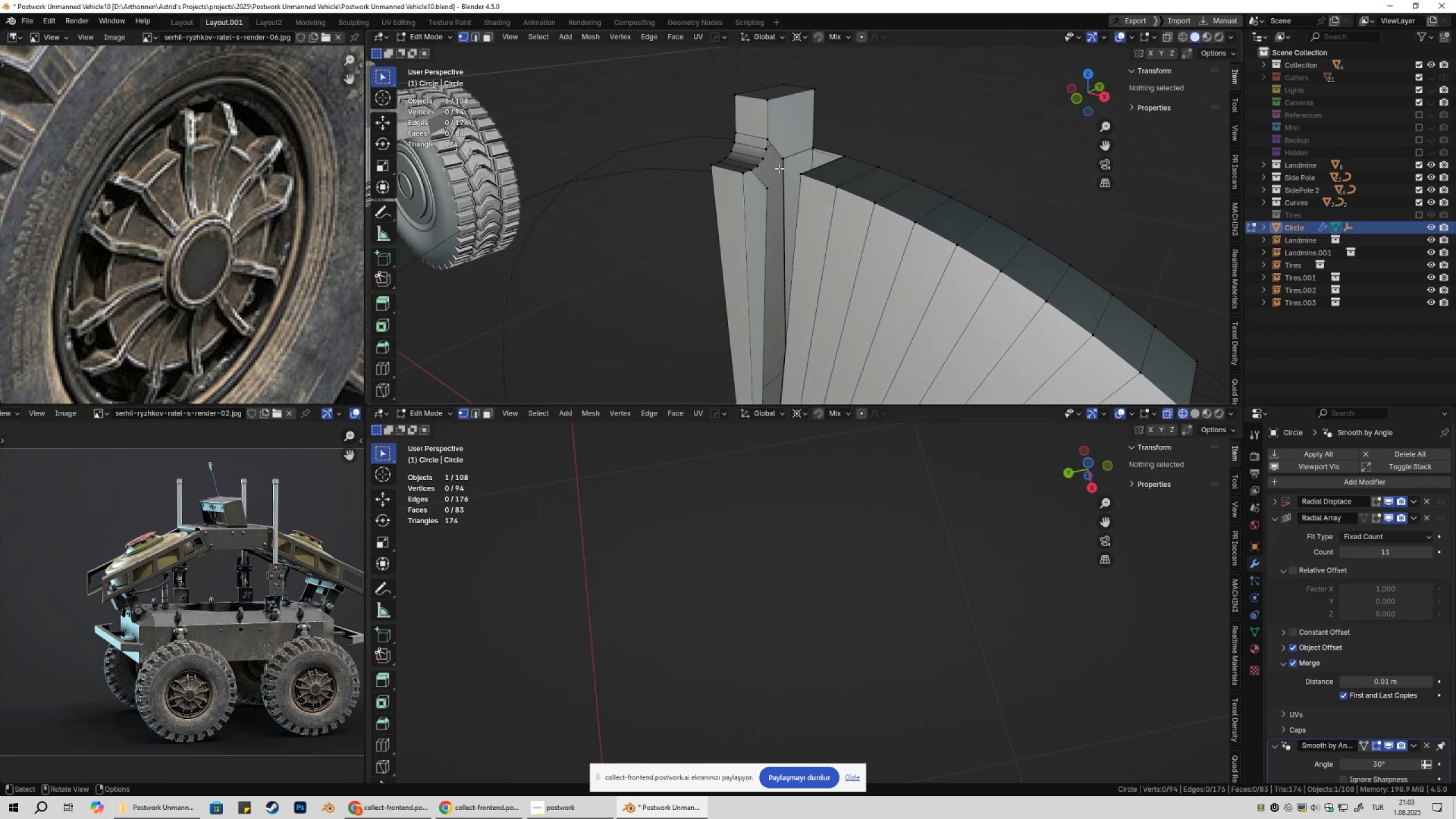 
hold_key(key=ShiftLeft, duration=0.34)
double_click([762, 195])
 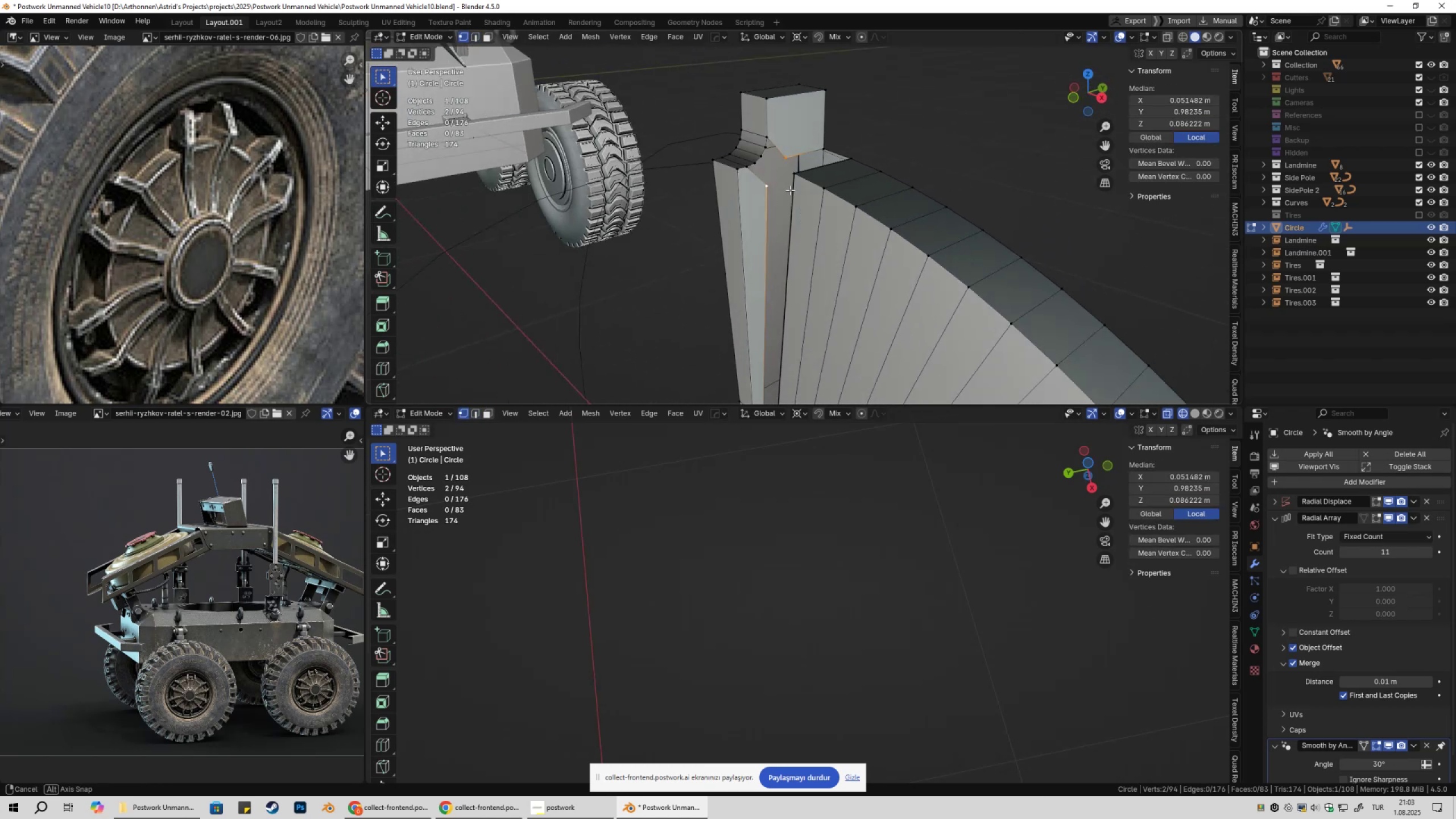 
key(F)
 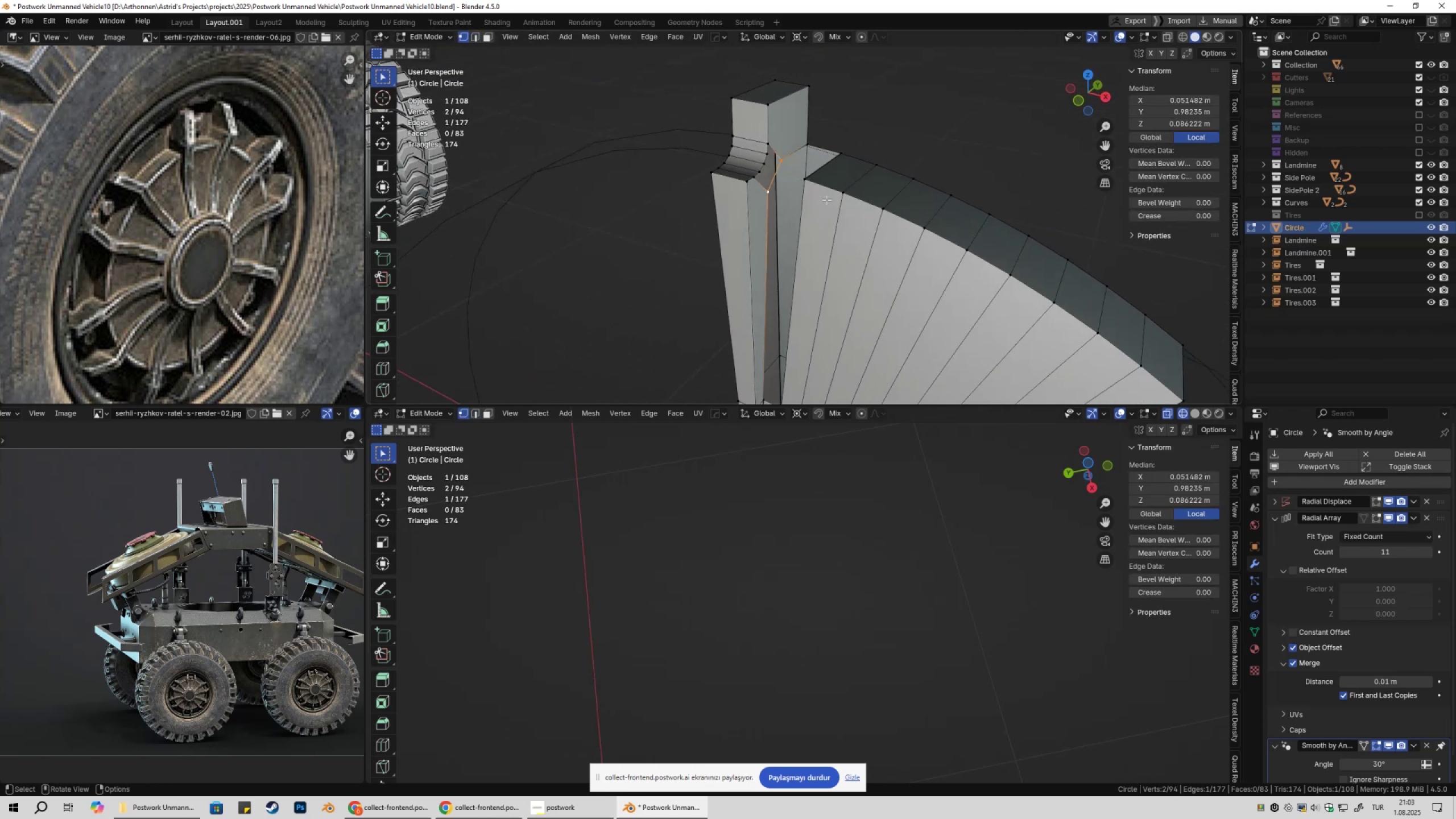 
left_click([812, 190])
 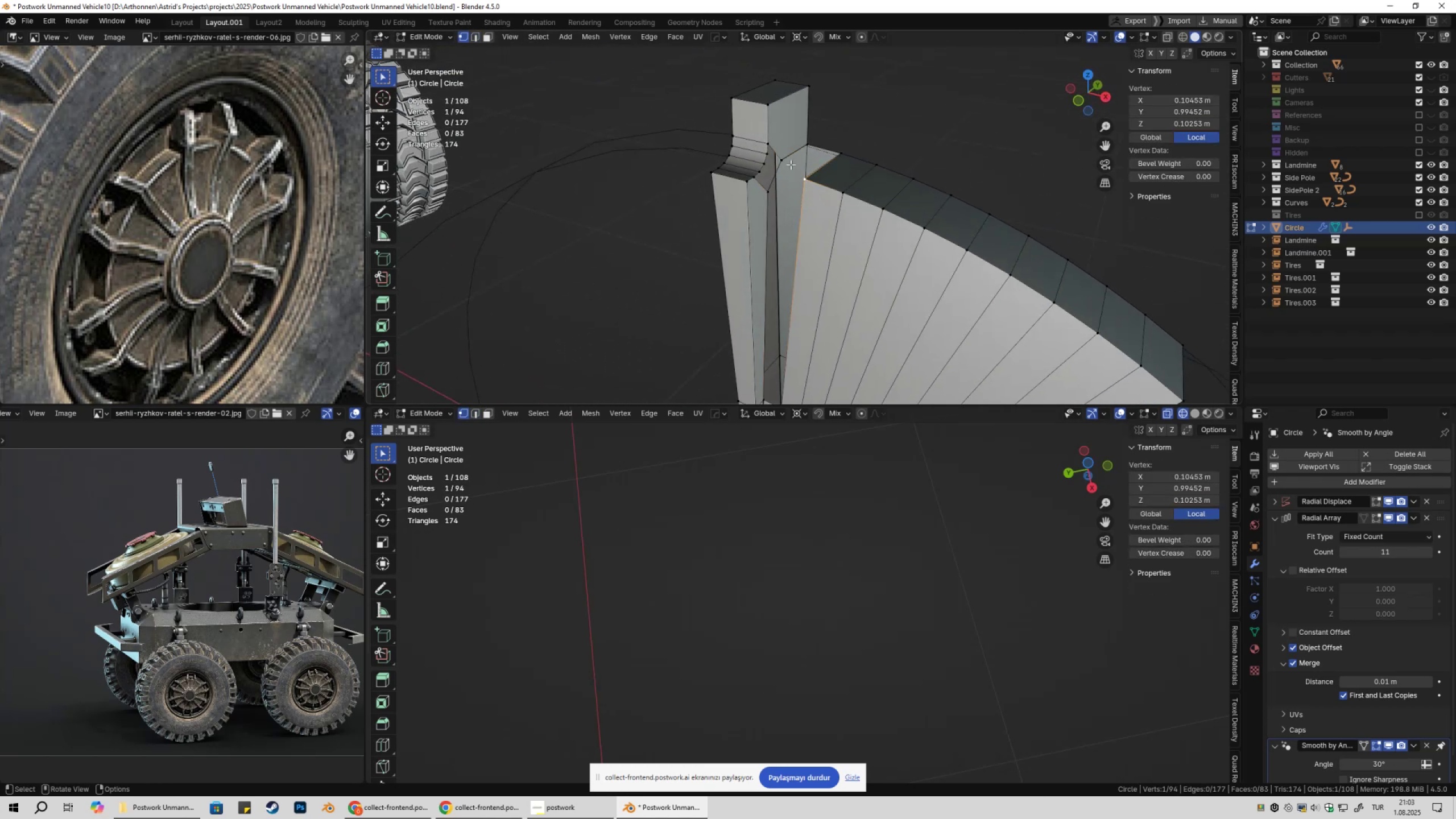 
key(Shift+ShiftLeft)
 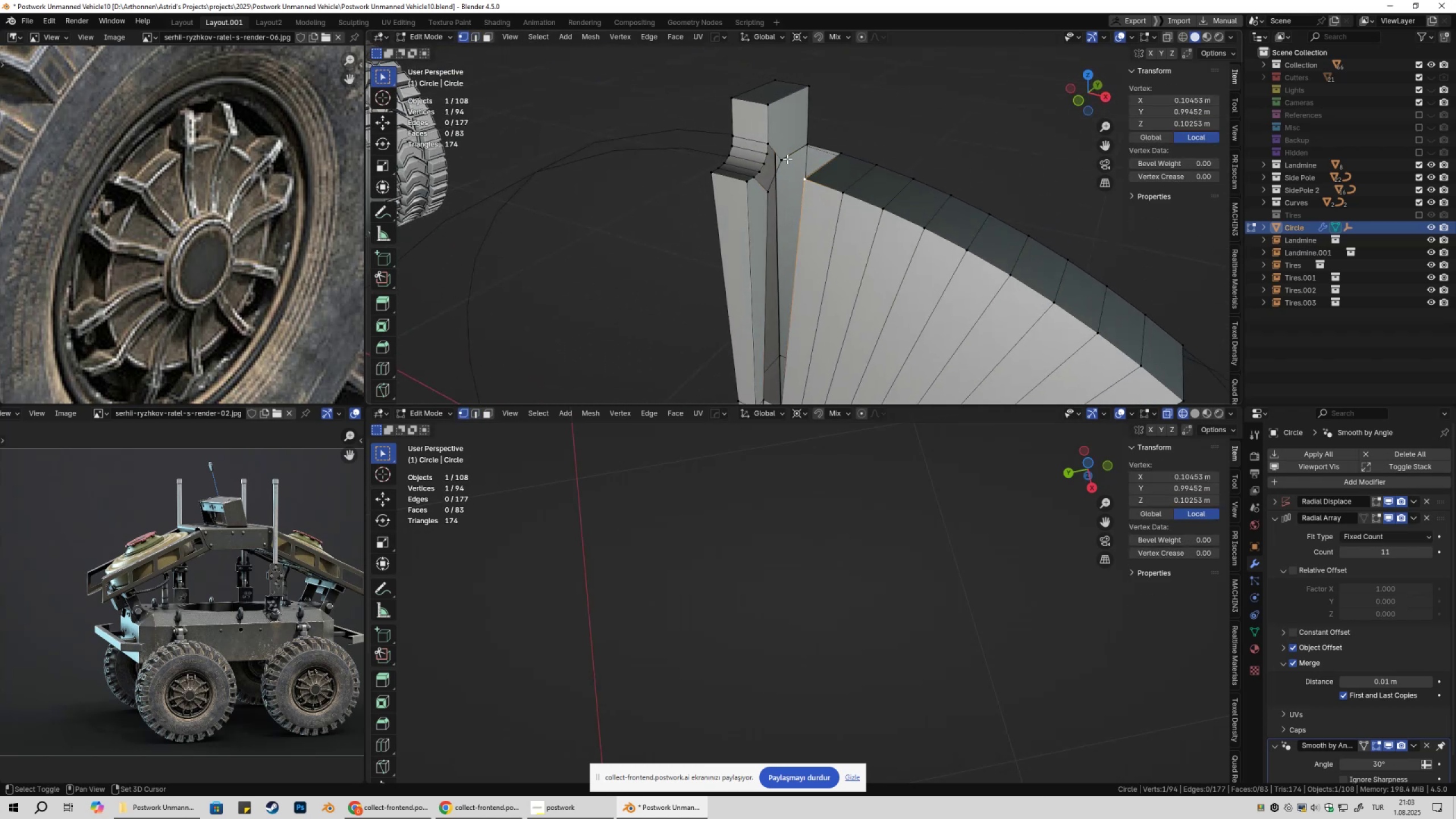 
double_click([787, 159])
 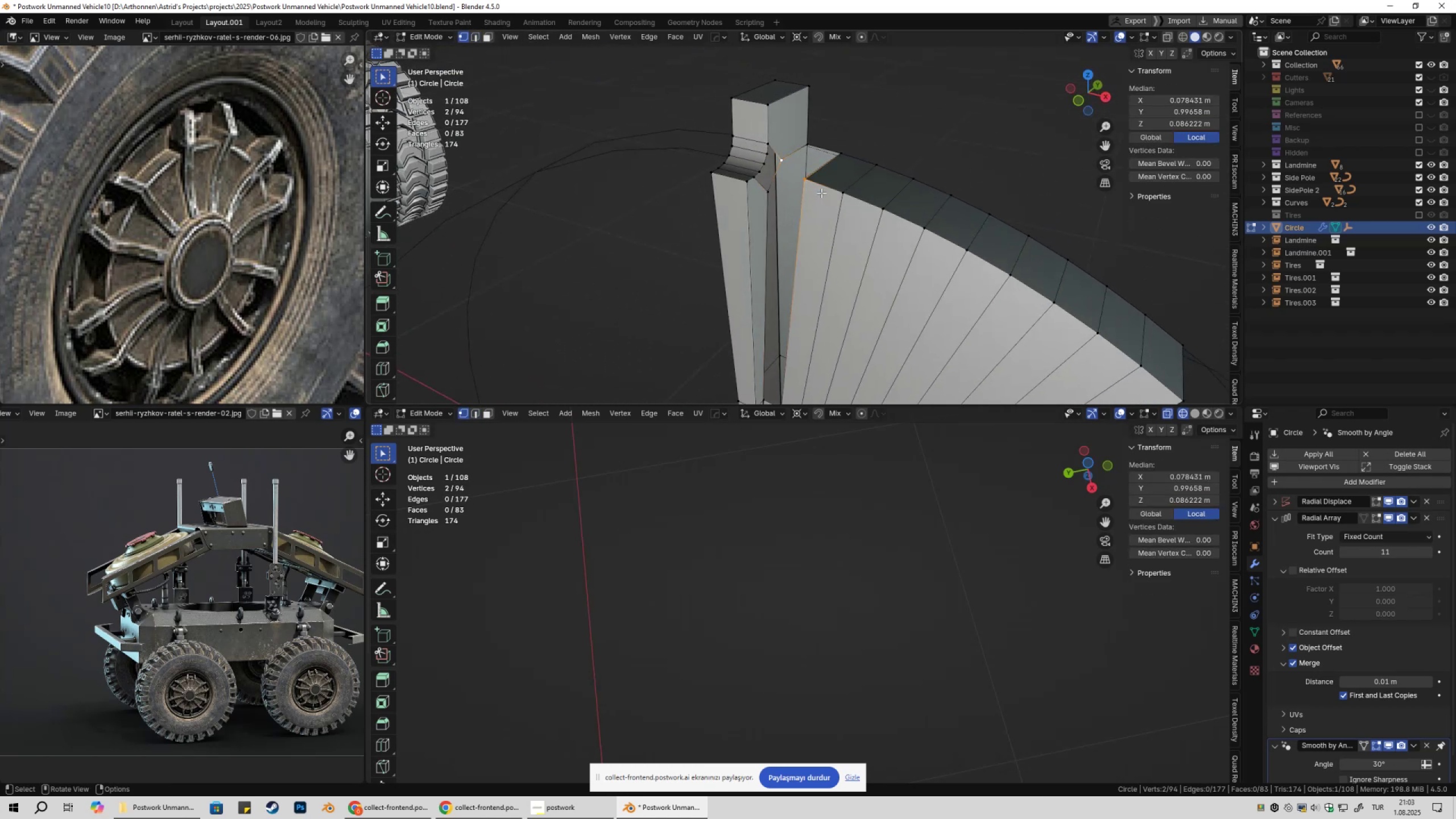 
key(F)
 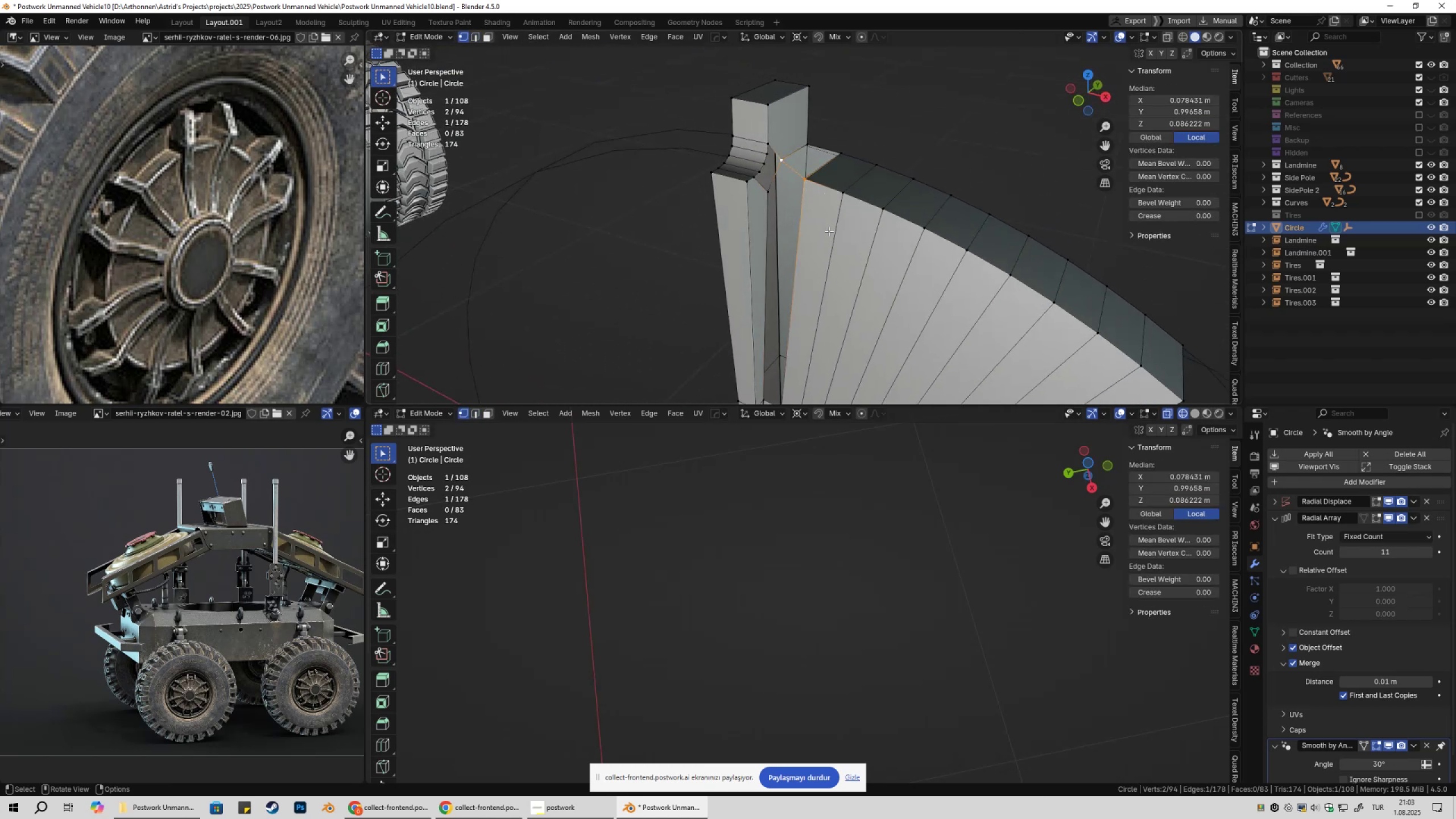 
scroll: coordinate [814, 295], scroll_direction: down, amount: 3.0
 